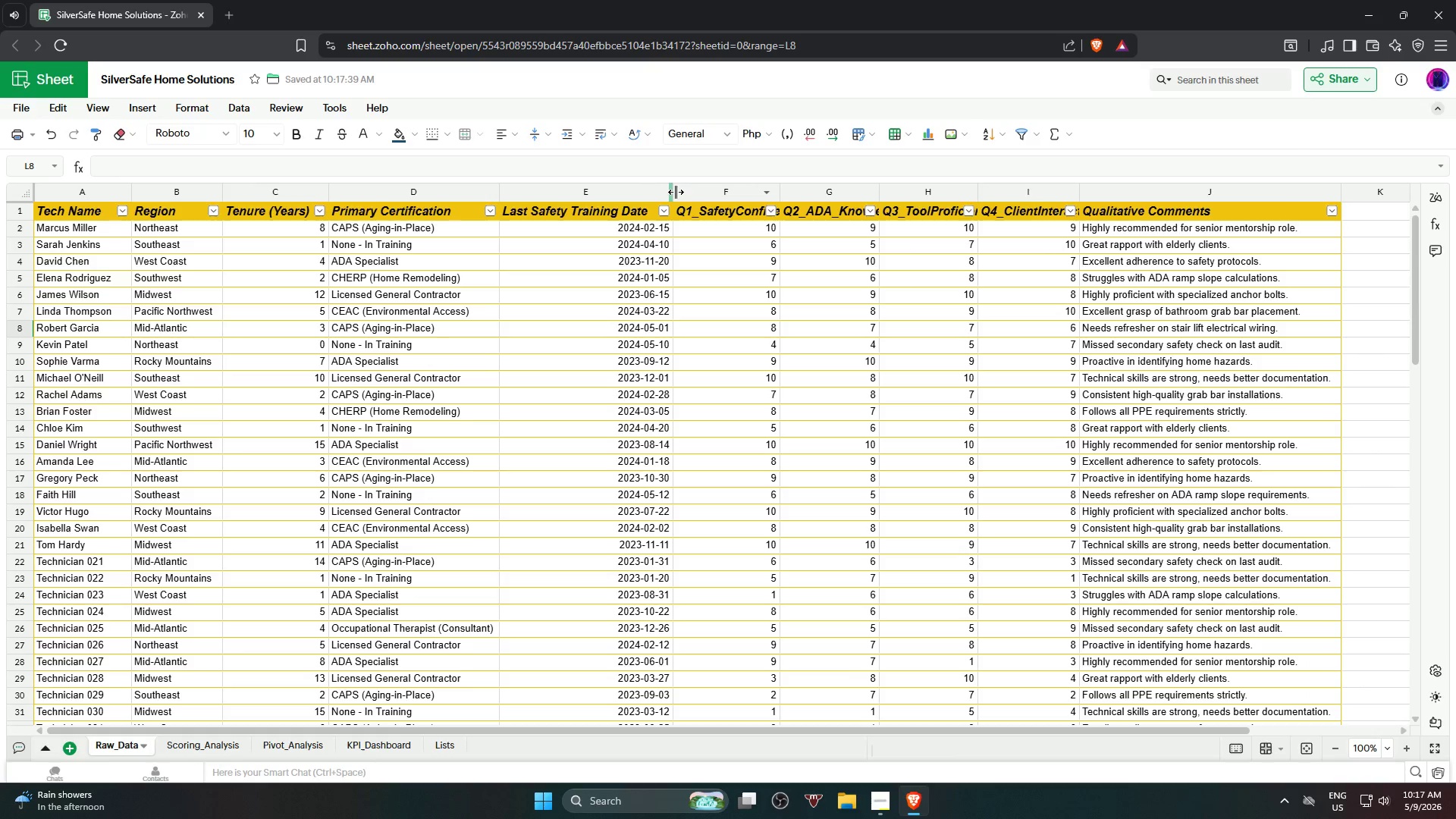 
left_click_drag(start_coordinate=[674, 191], to_coordinate=[669, 190])
 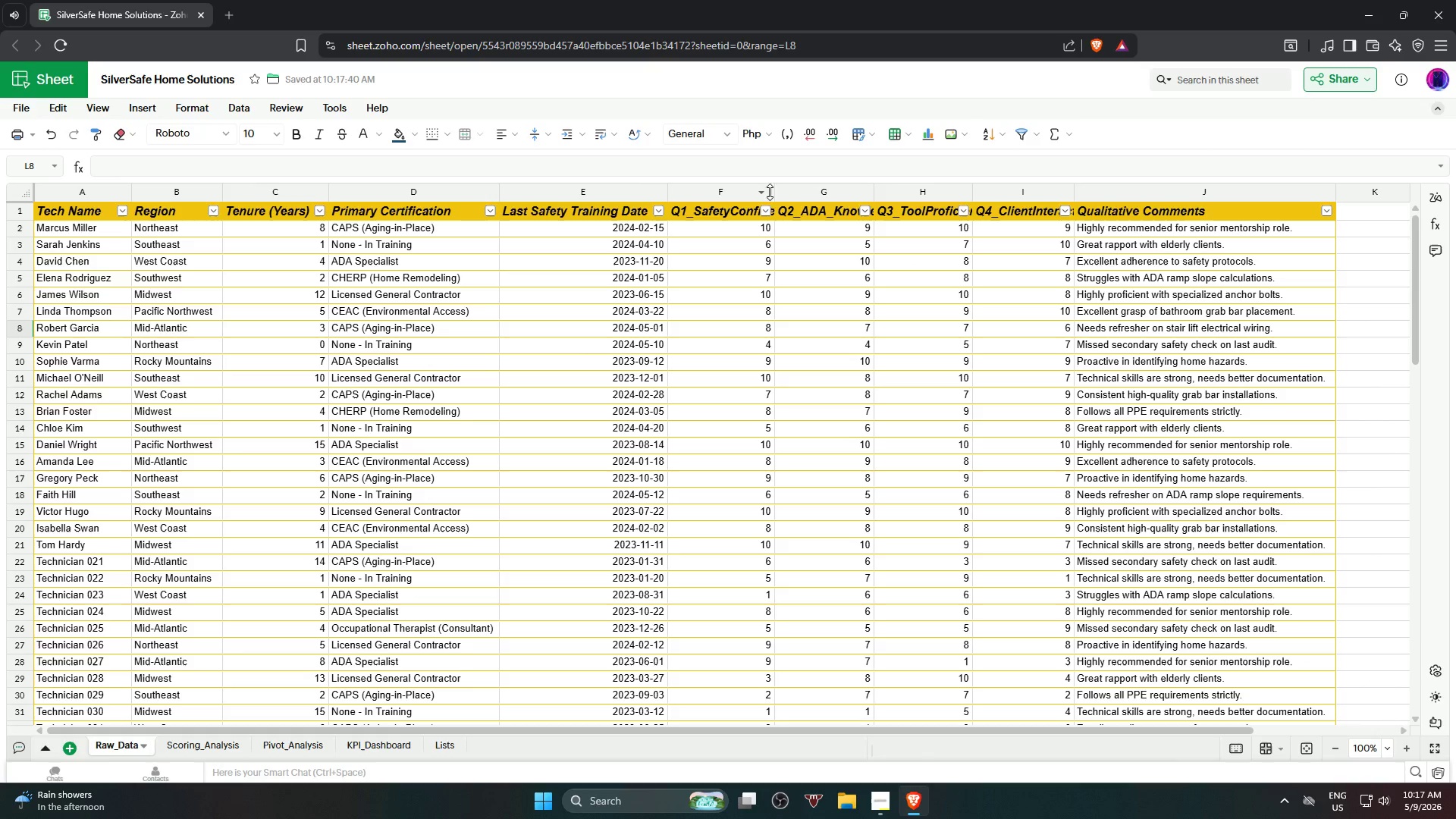 
left_click_drag(start_coordinate=[773, 194], to_coordinate=[797, 197])
 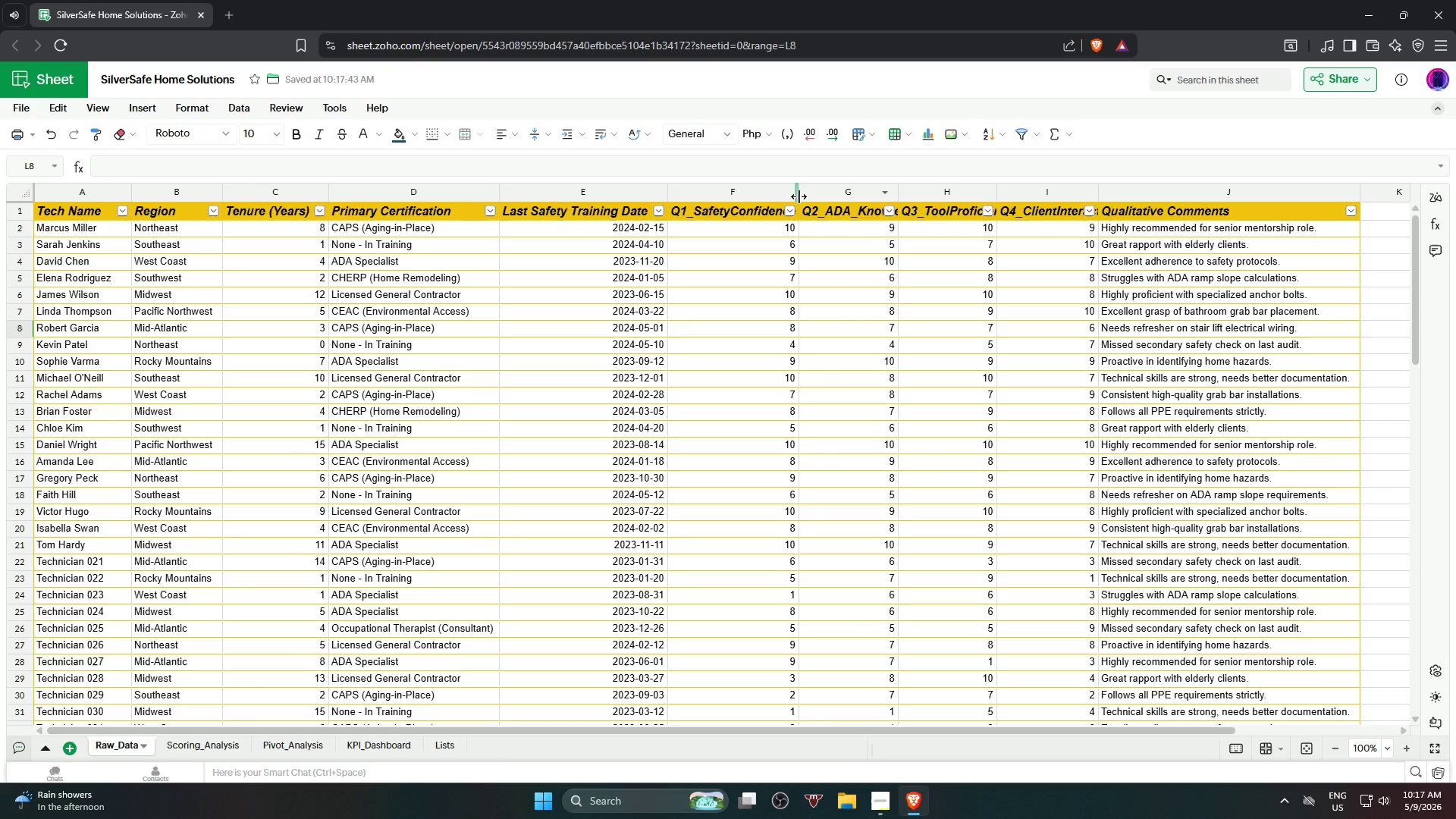 
left_click_drag(start_coordinate=[799, 196], to_coordinate=[812, 198])
 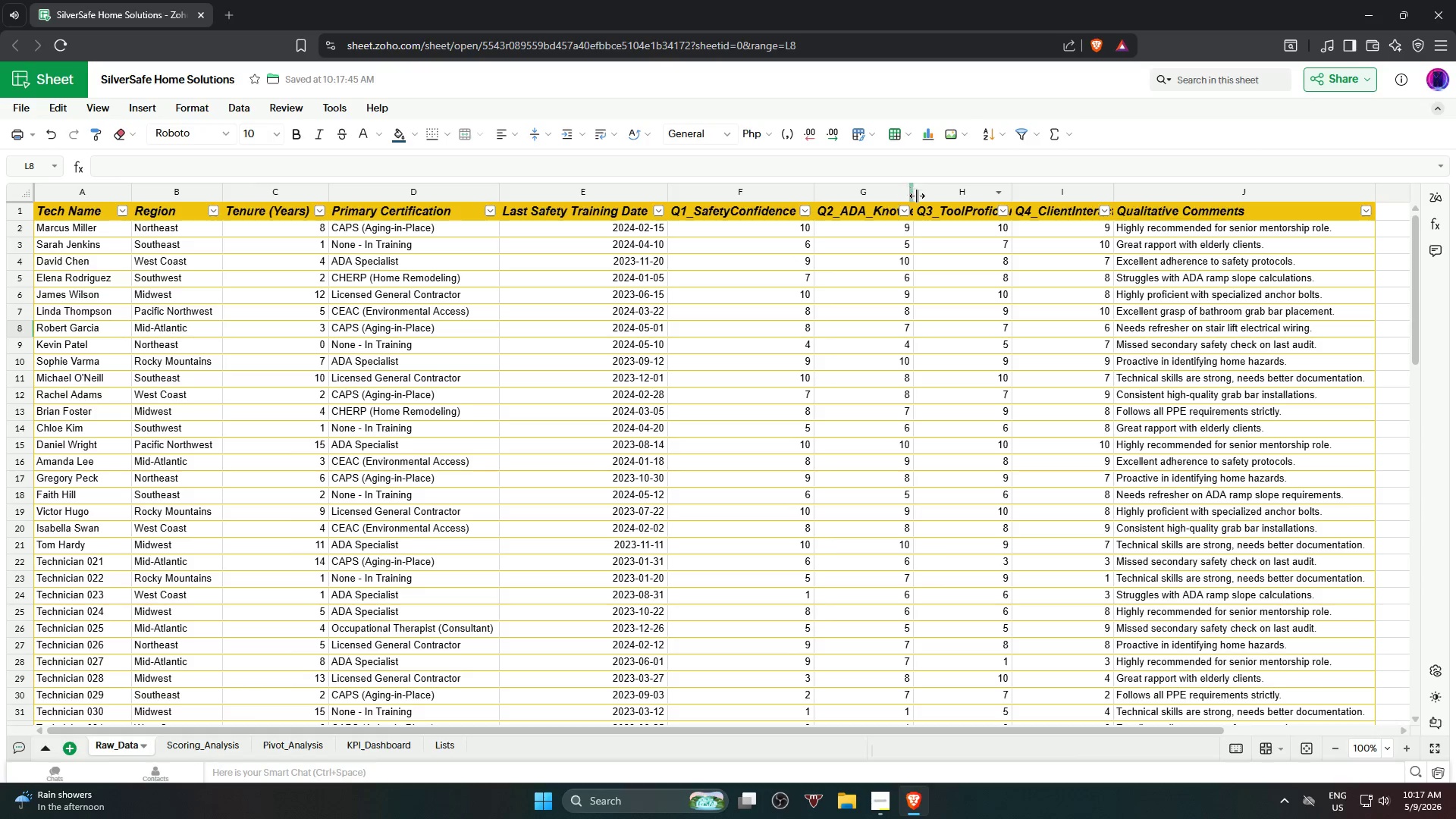 
left_click_drag(start_coordinate=[913, 195], to_coordinate=[934, 199])
 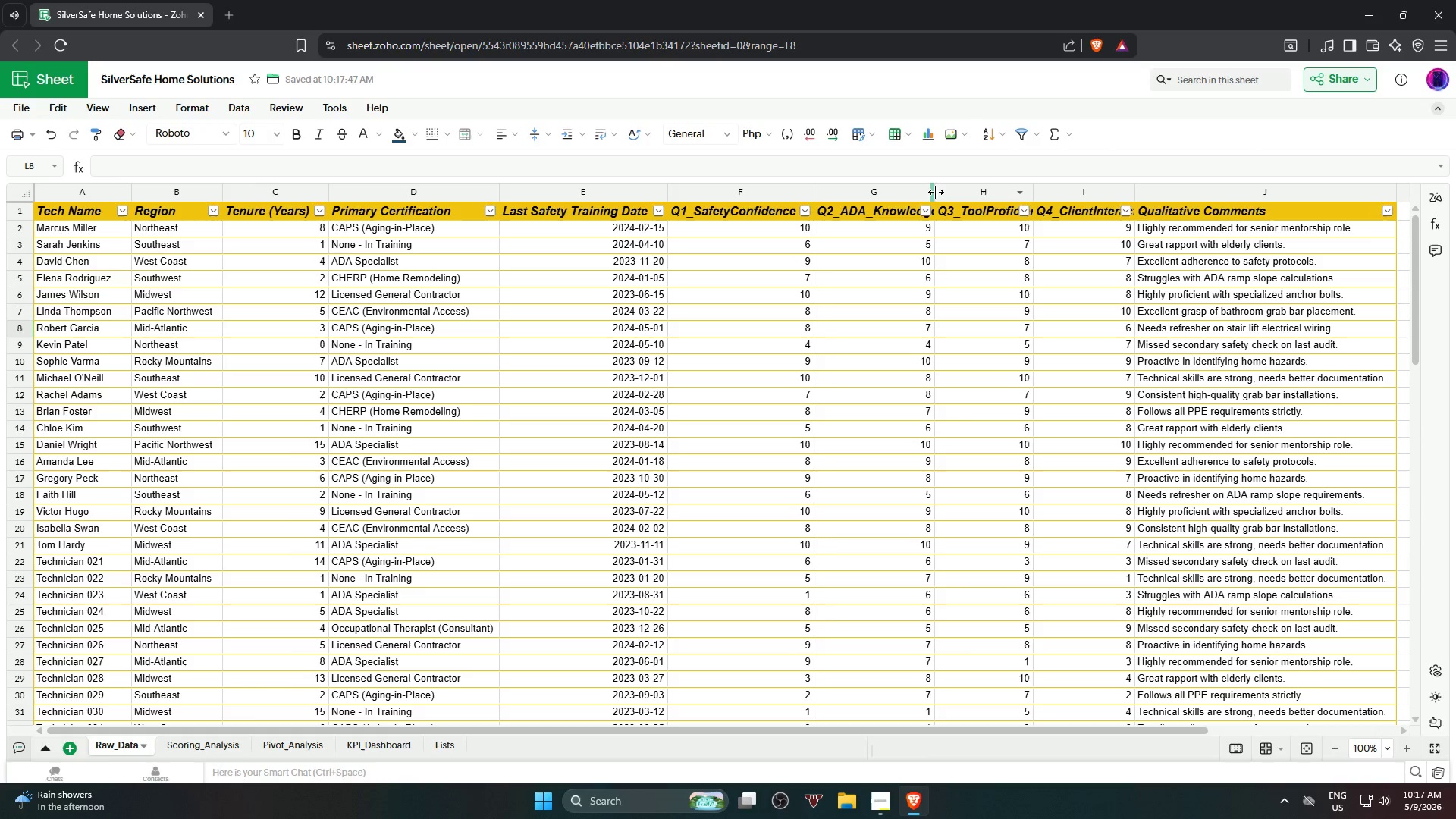 
left_click_drag(start_coordinate=[936, 191], to_coordinate=[959, 195])
 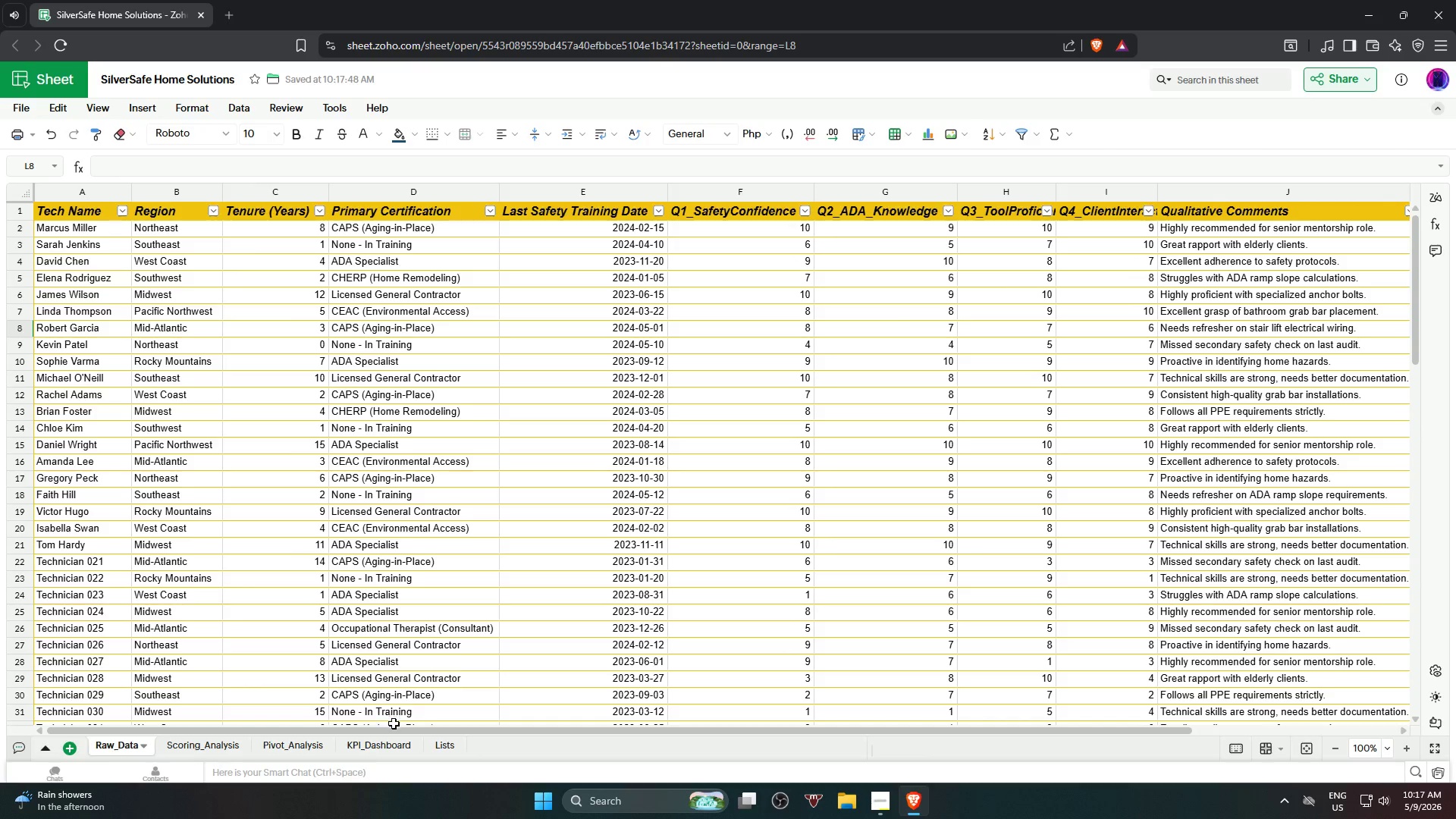 
left_click_drag(start_coordinate=[397, 729], to_coordinate=[613, 723])
 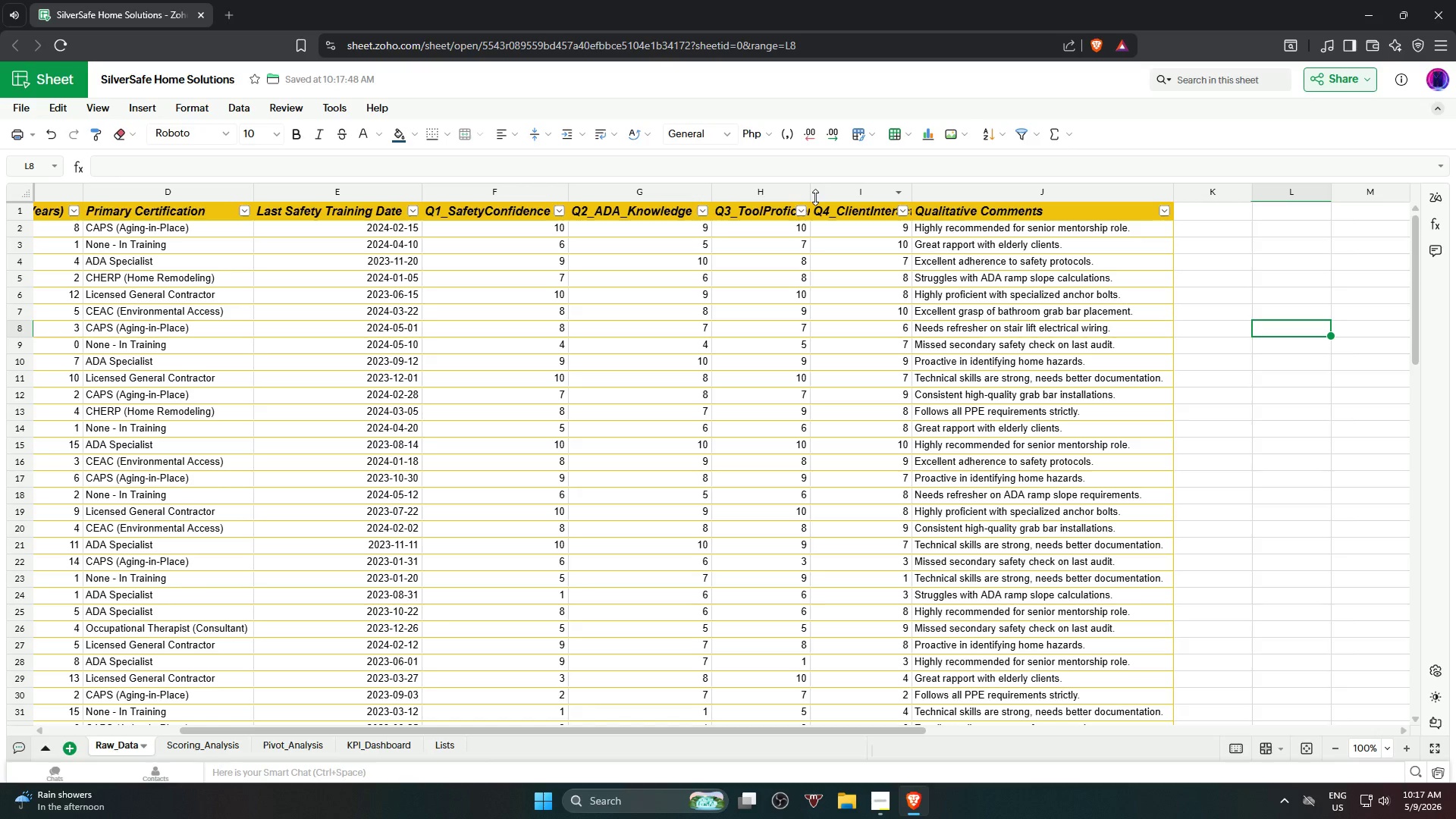 
left_click_drag(start_coordinate=[808, 194], to_coordinate=[846, 205])
 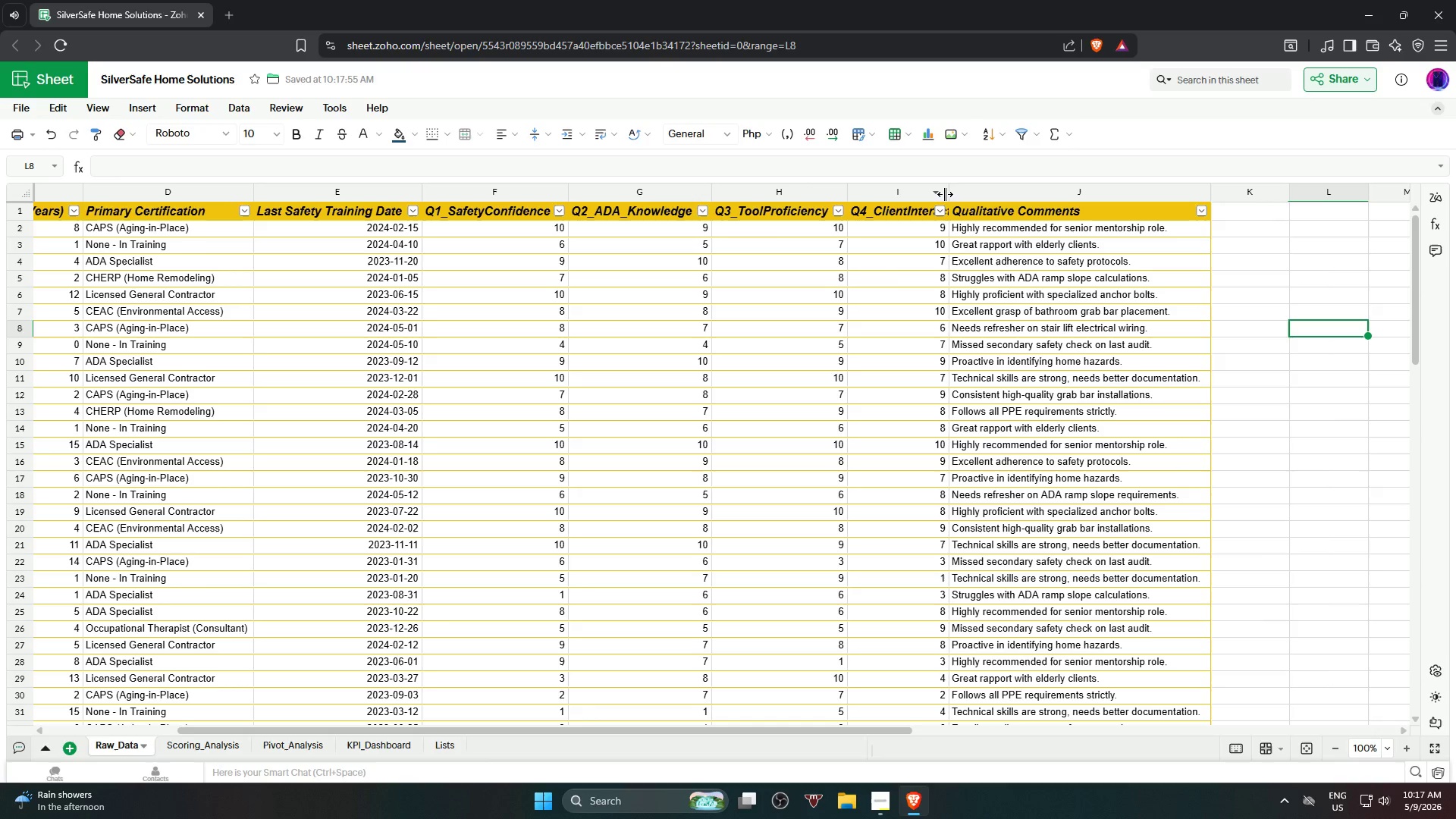 
left_click_drag(start_coordinate=[945, 194], to_coordinate=[975, 196])
 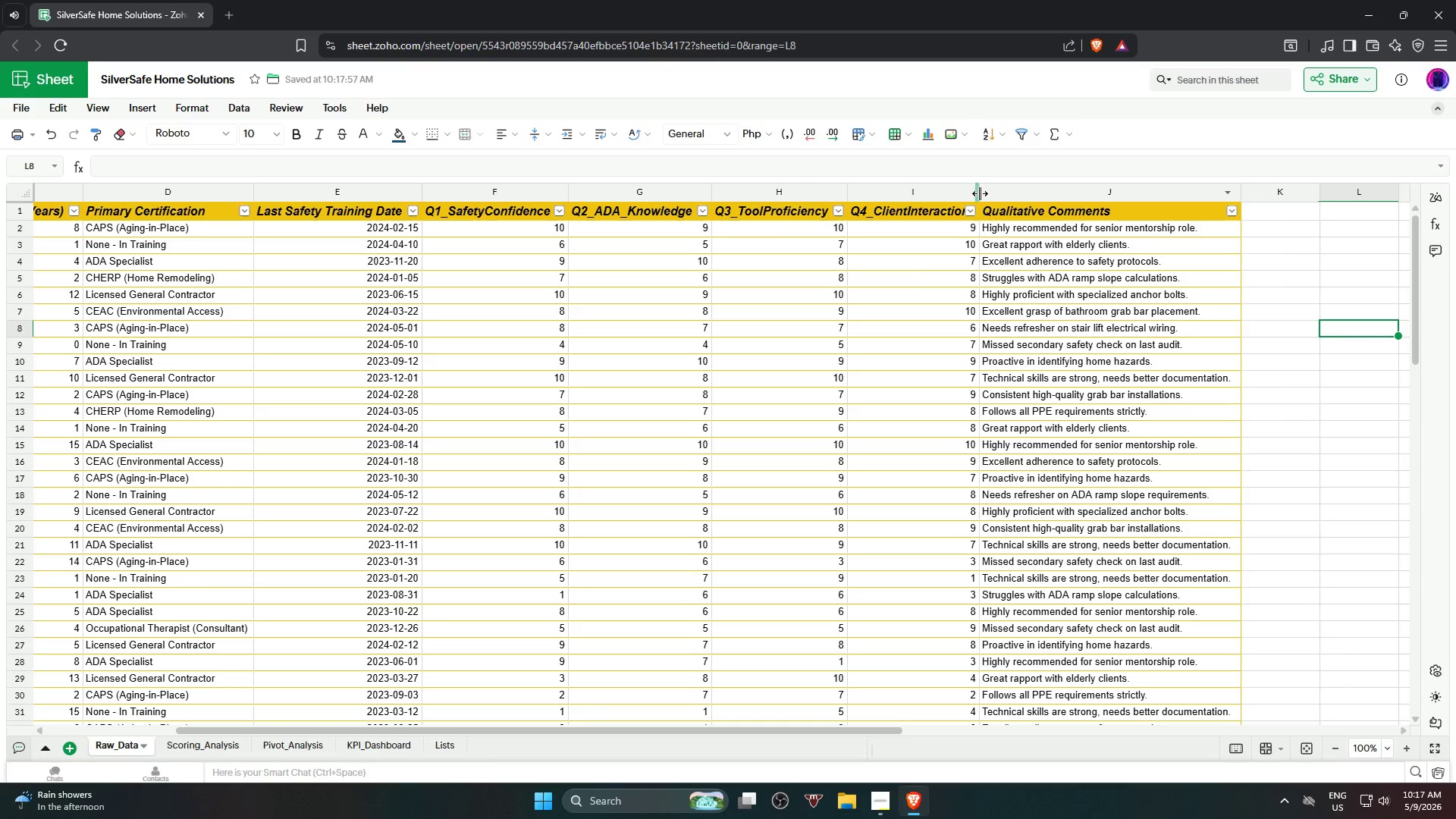 
left_click_drag(start_coordinate=[980, 193], to_coordinate=[993, 198])
 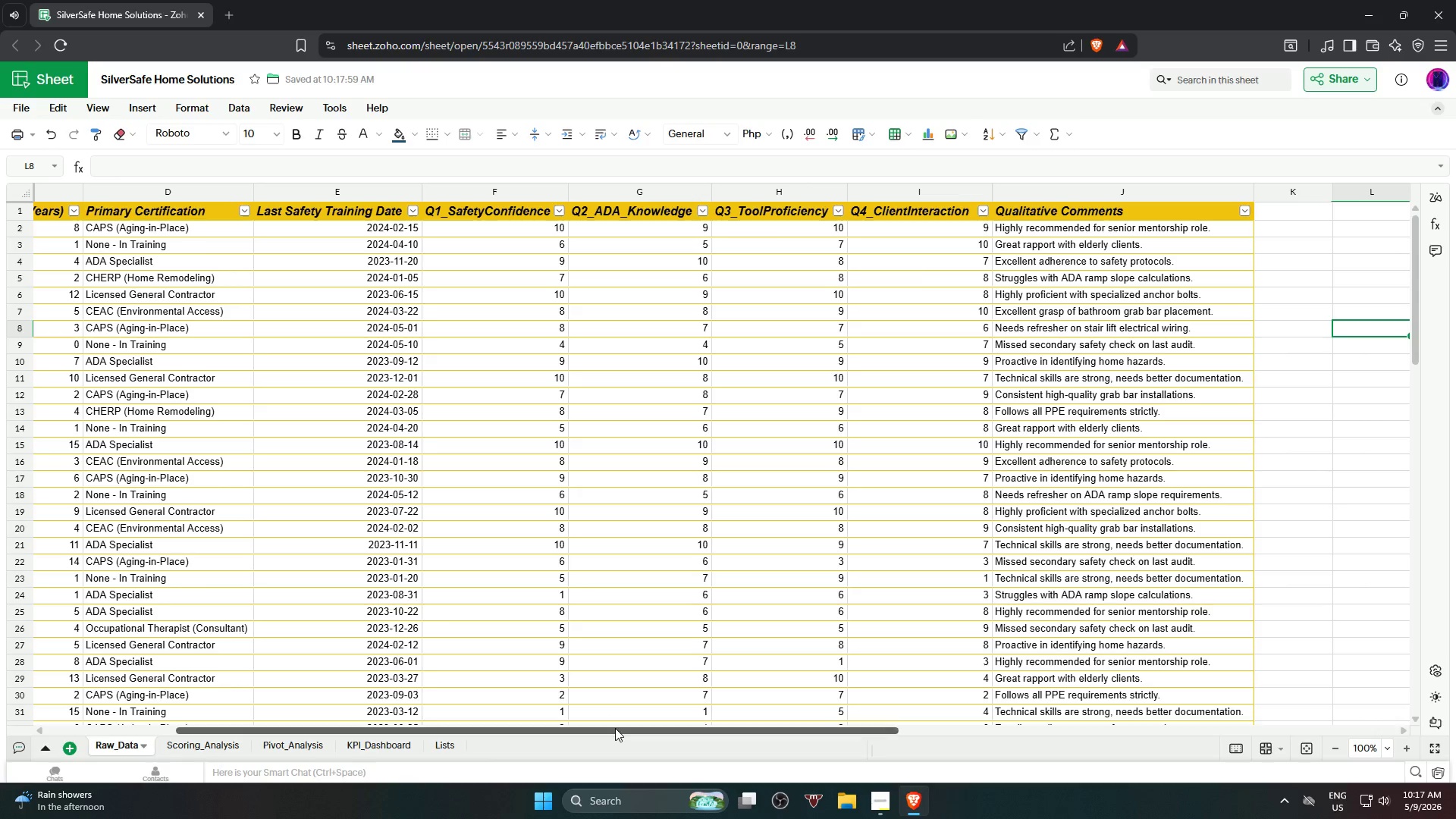 
left_click_drag(start_coordinate=[615, 728], to_coordinate=[257, 720])
 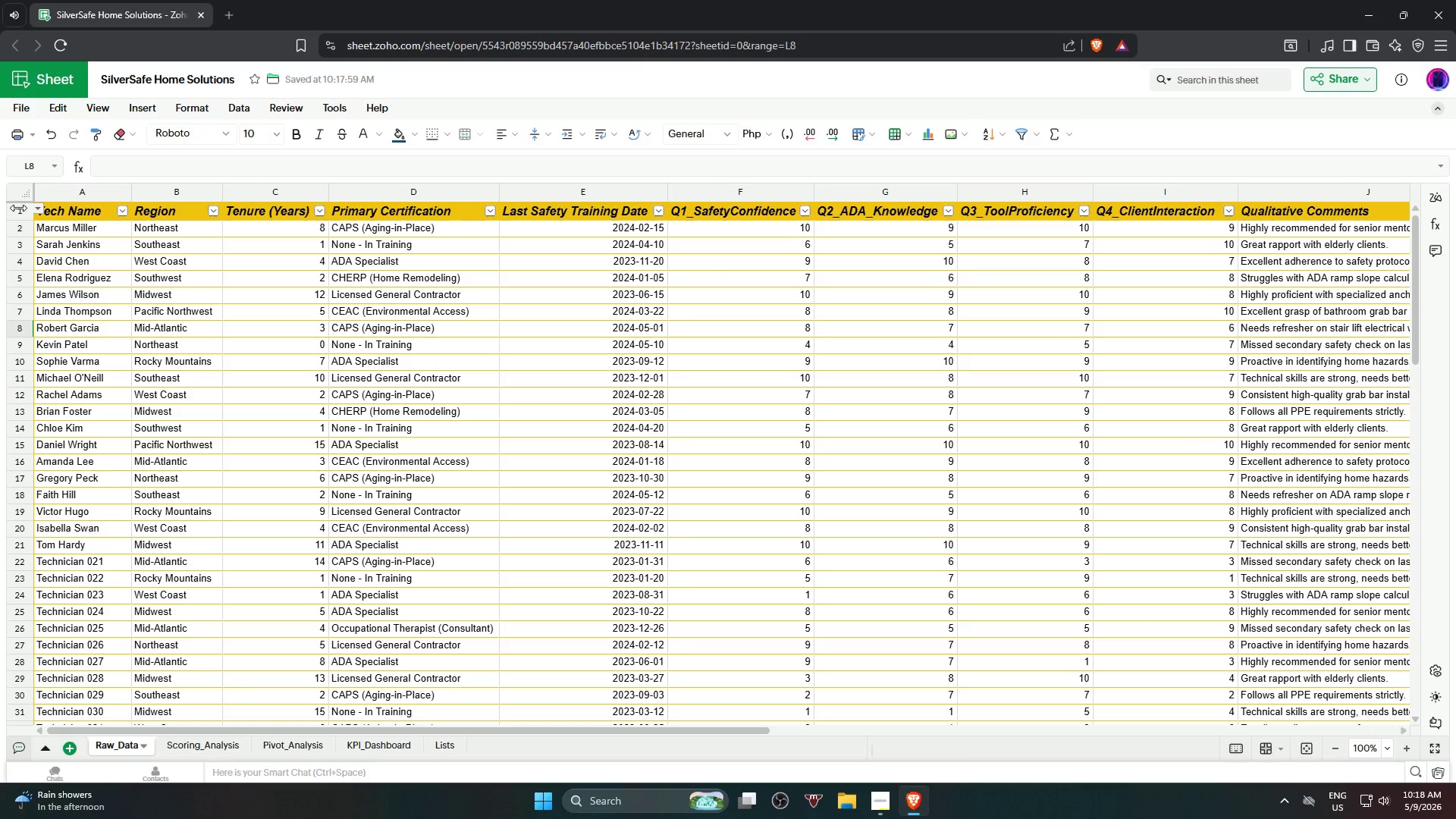 
left_click([18, 208])
 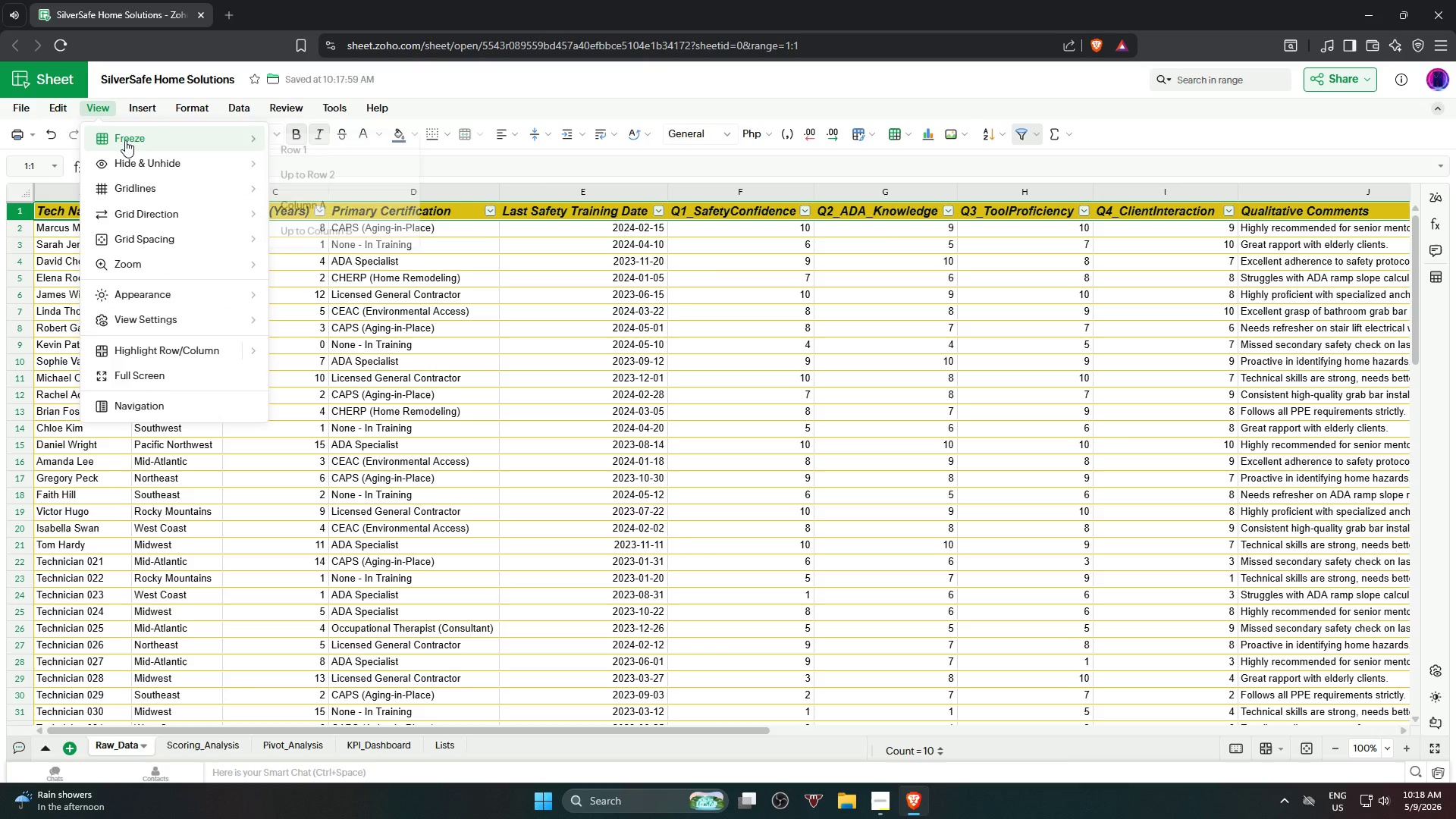 
left_click([331, 144])
 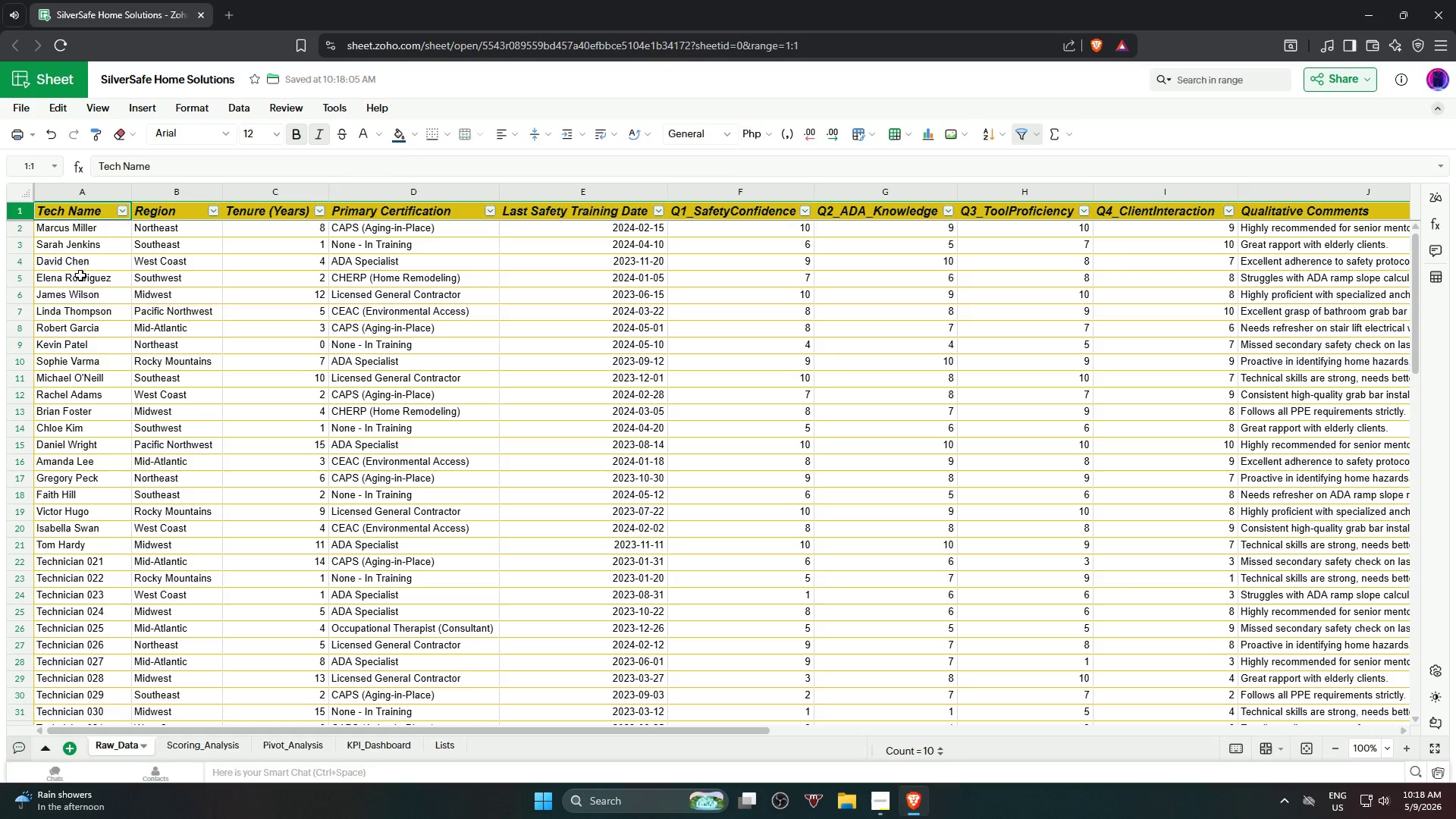 
left_click_drag(start_coordinate=[333, 487], to_coordinate=[325, 483])
 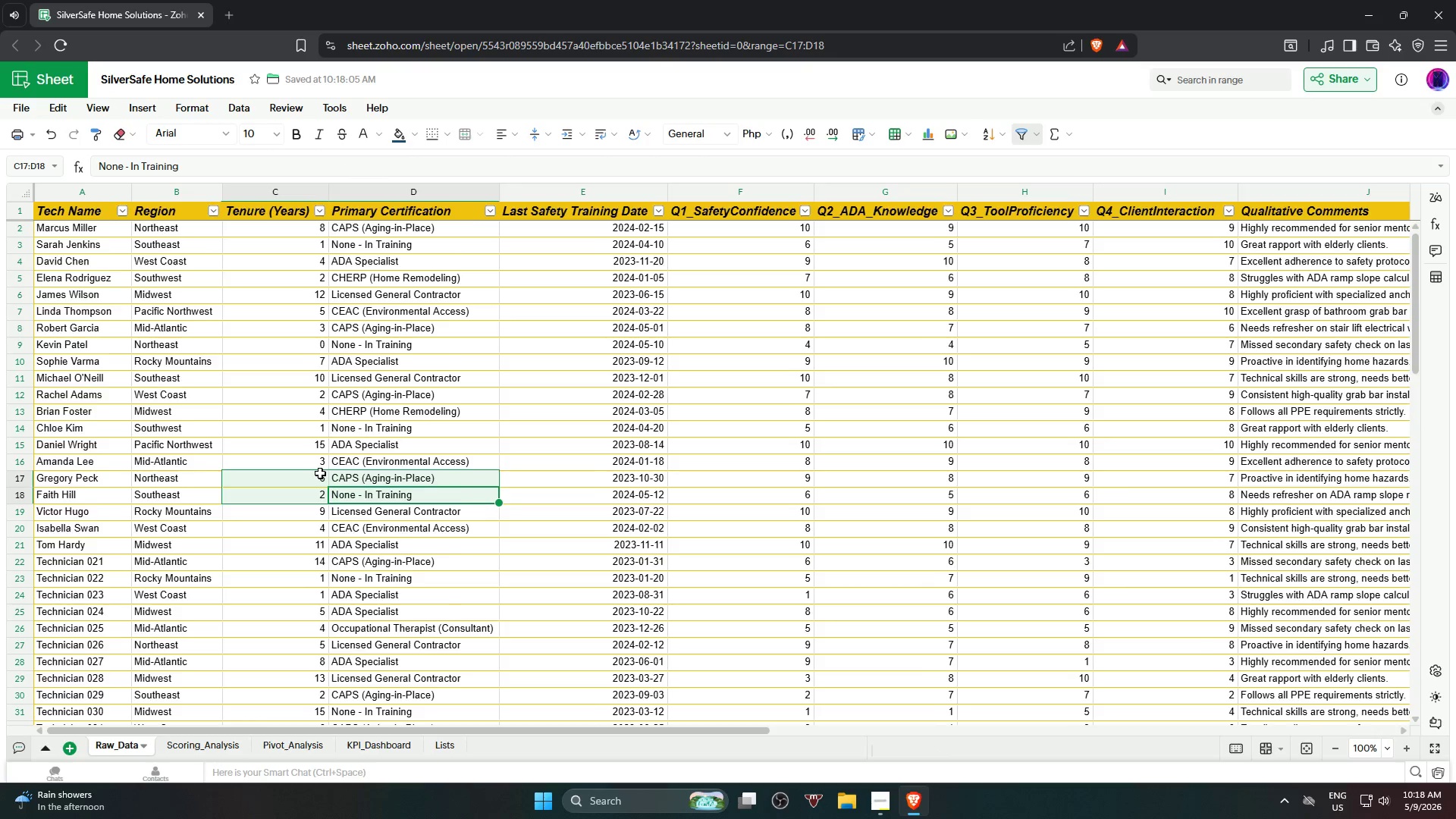 
scroll: coordinate [338, 444], scroll_direction: down, amount: 14.0
 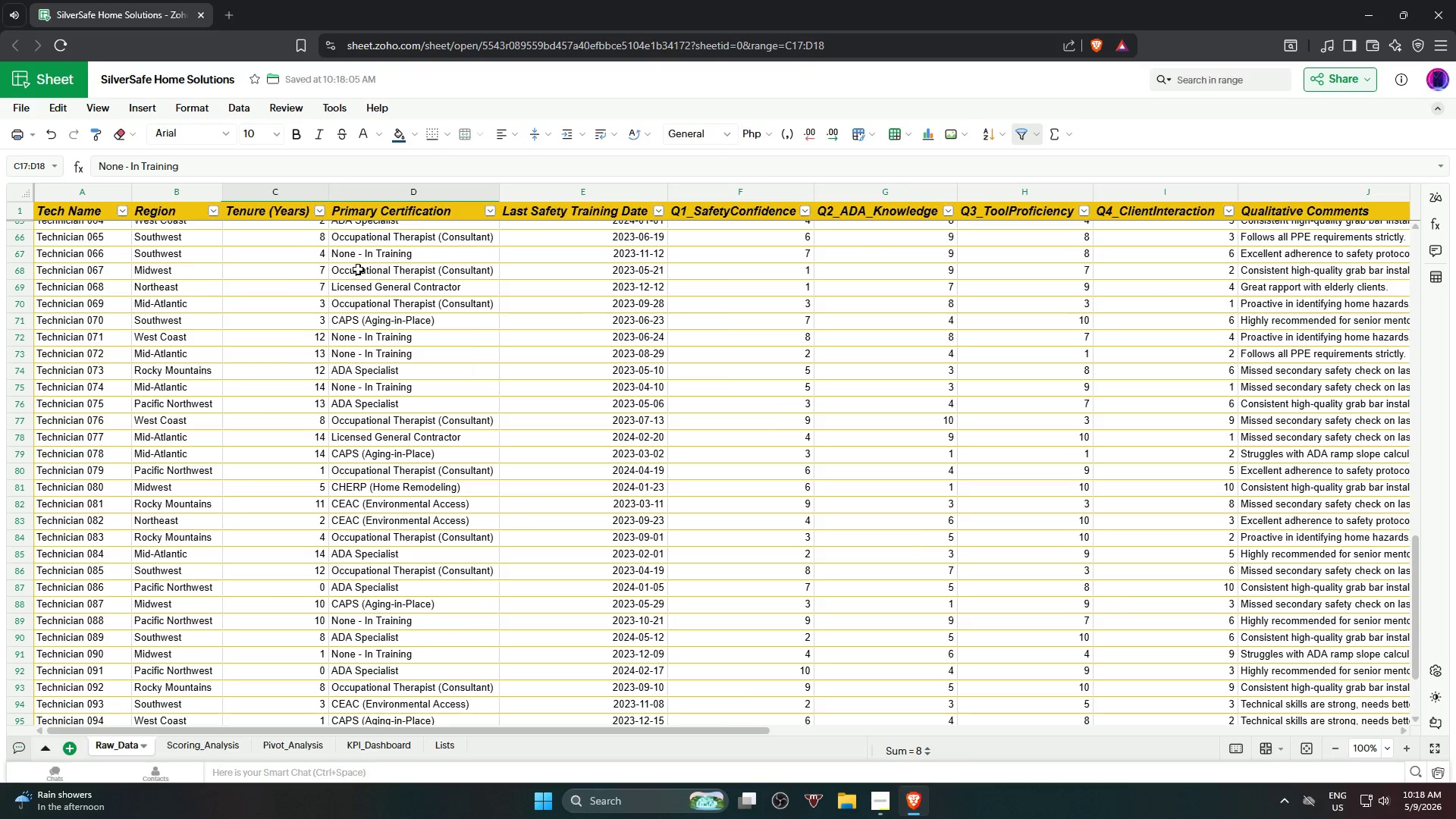 
scroll: coordinate [58, 235], scroll_direction: up, amount: 20.0
 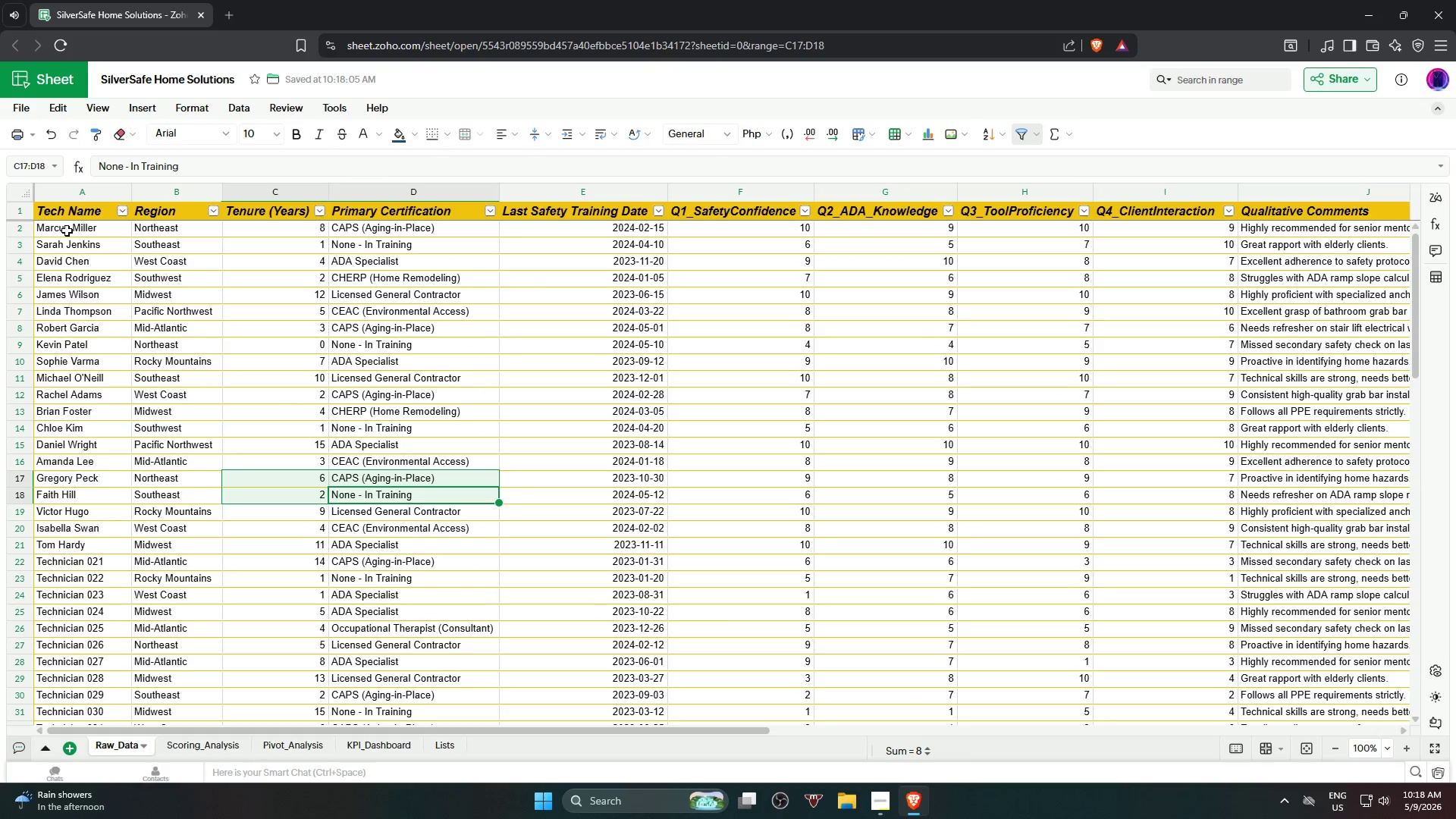 
left_click([69, 228])
 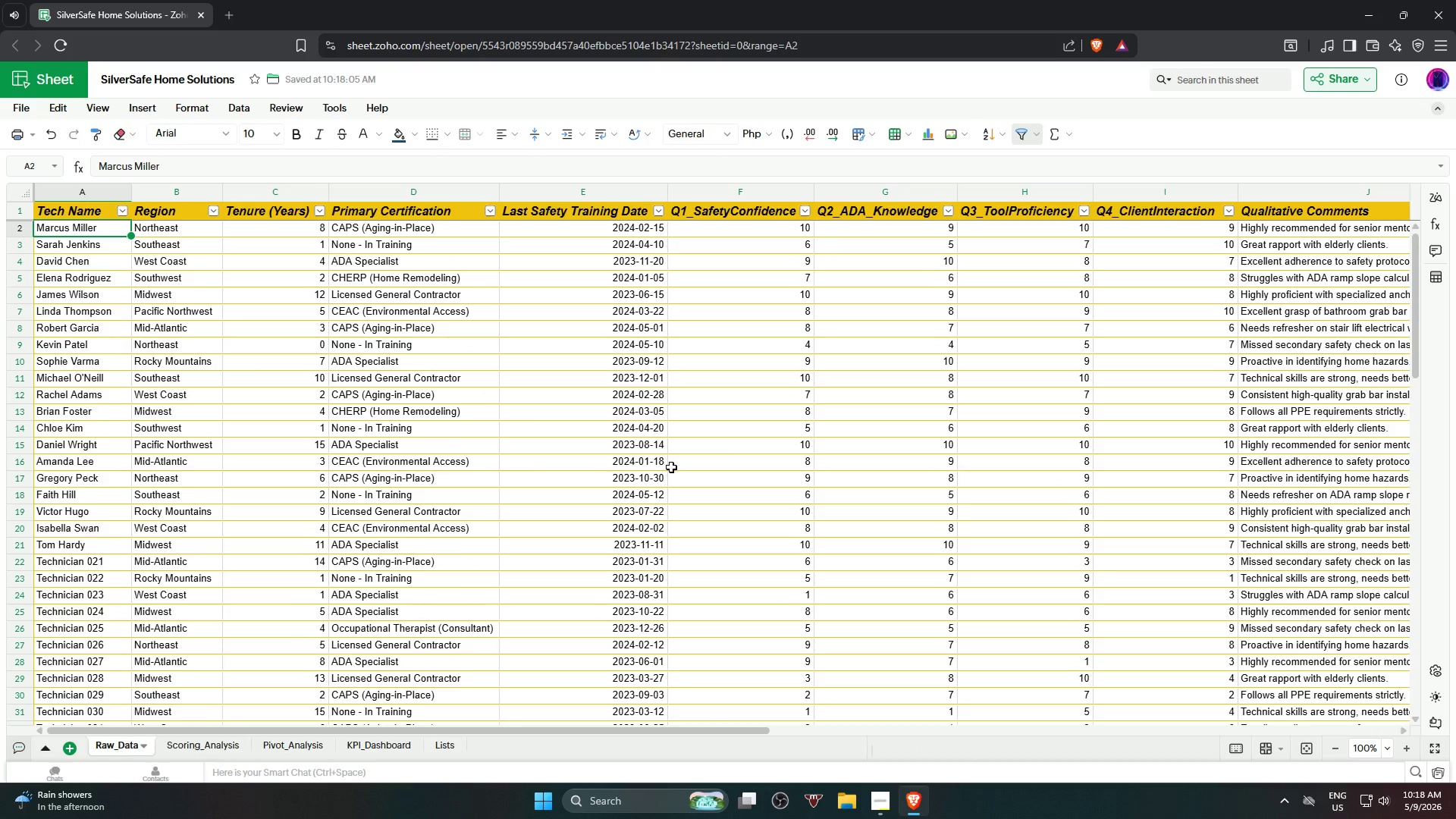 
scroll: coordinate [1029, 555], scroll_direction: down, amount: 11.0
 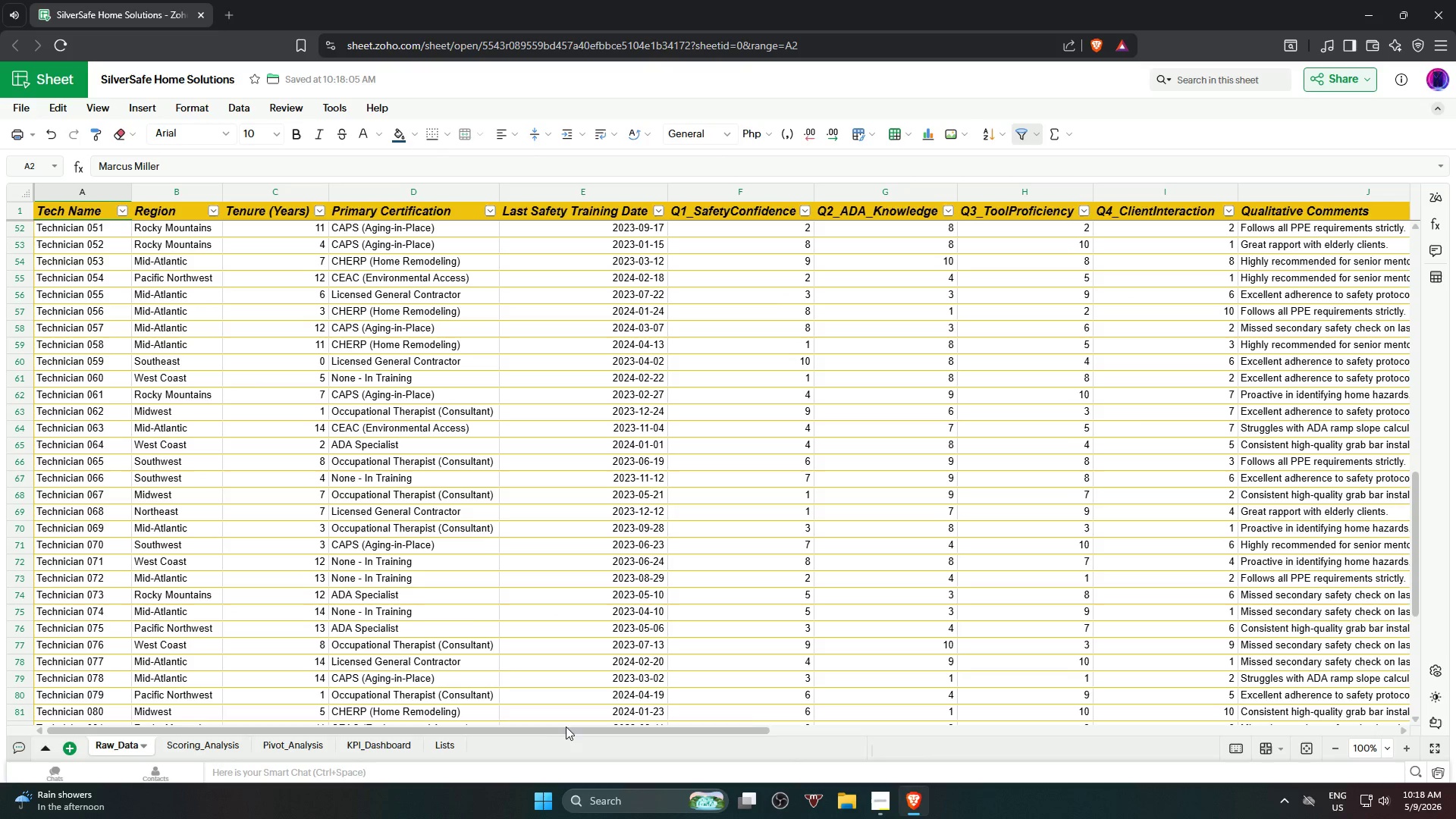 
left_click_drag(start_coordinate=[568, 728], to_coordinate=[816, 726])
 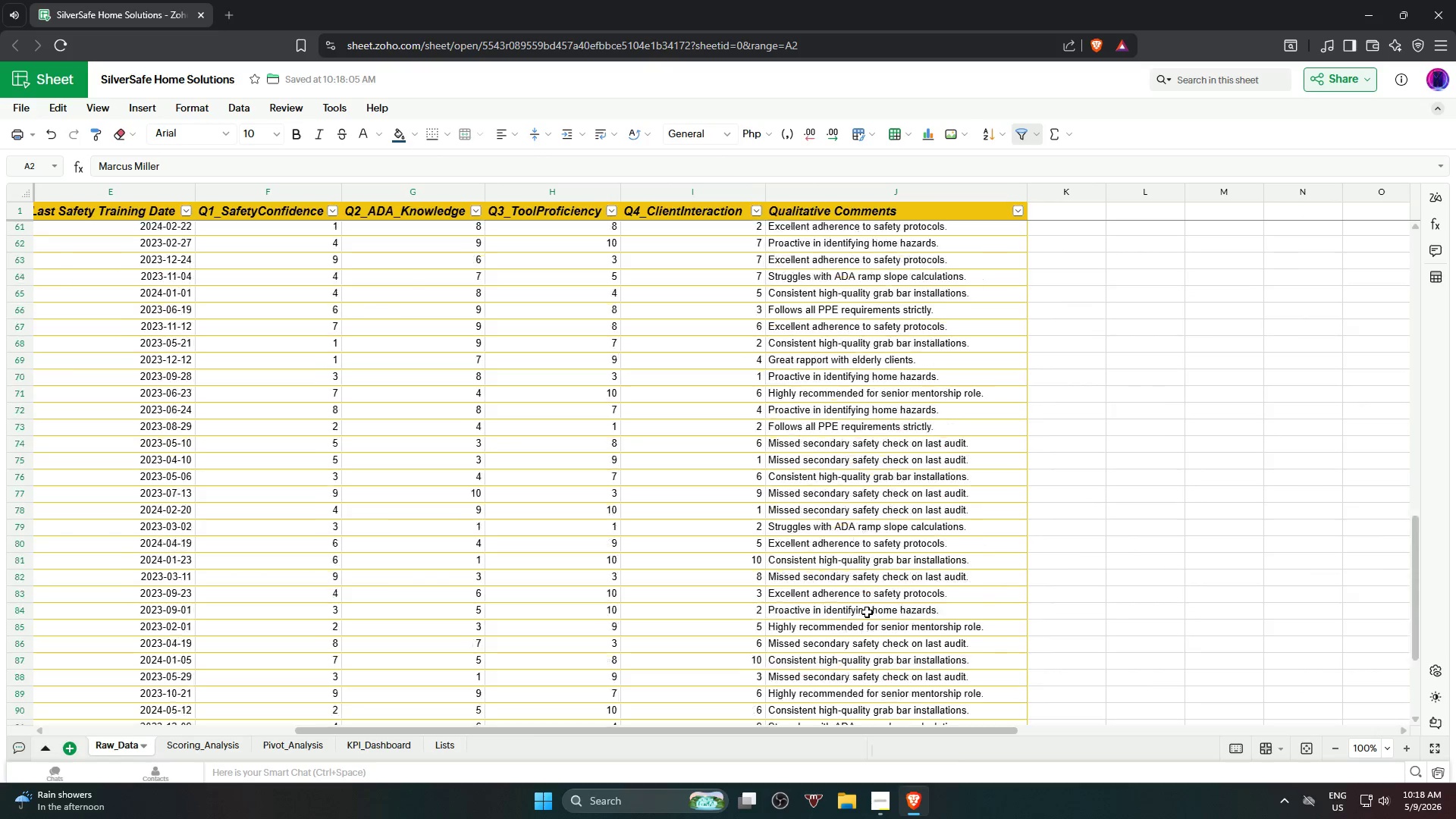 
hold_key(key=ShiftLeft, duration=0.61)
 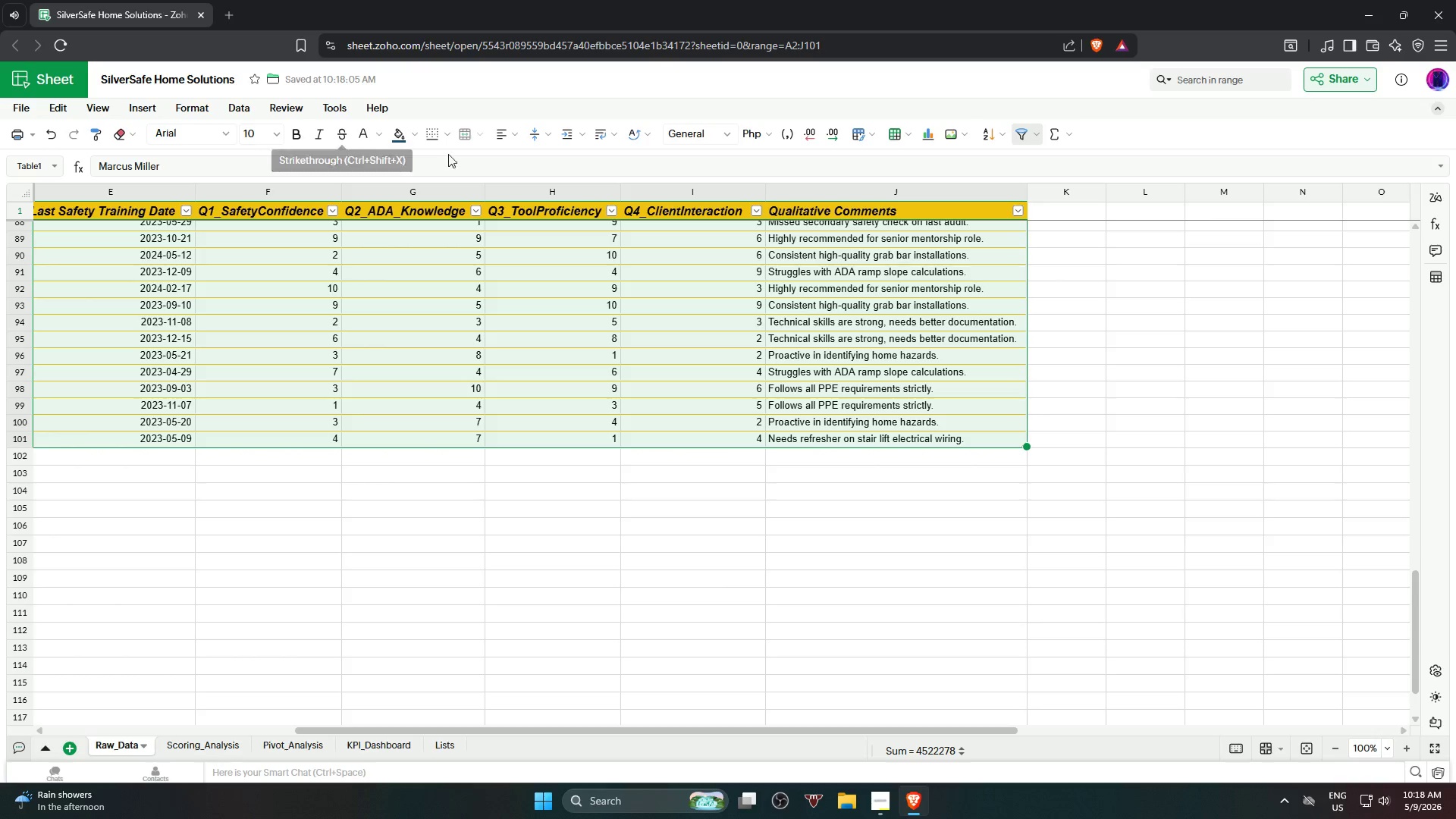 
scroll: coordinate [869, 606], scroll_direction: down, amount: 8.0
 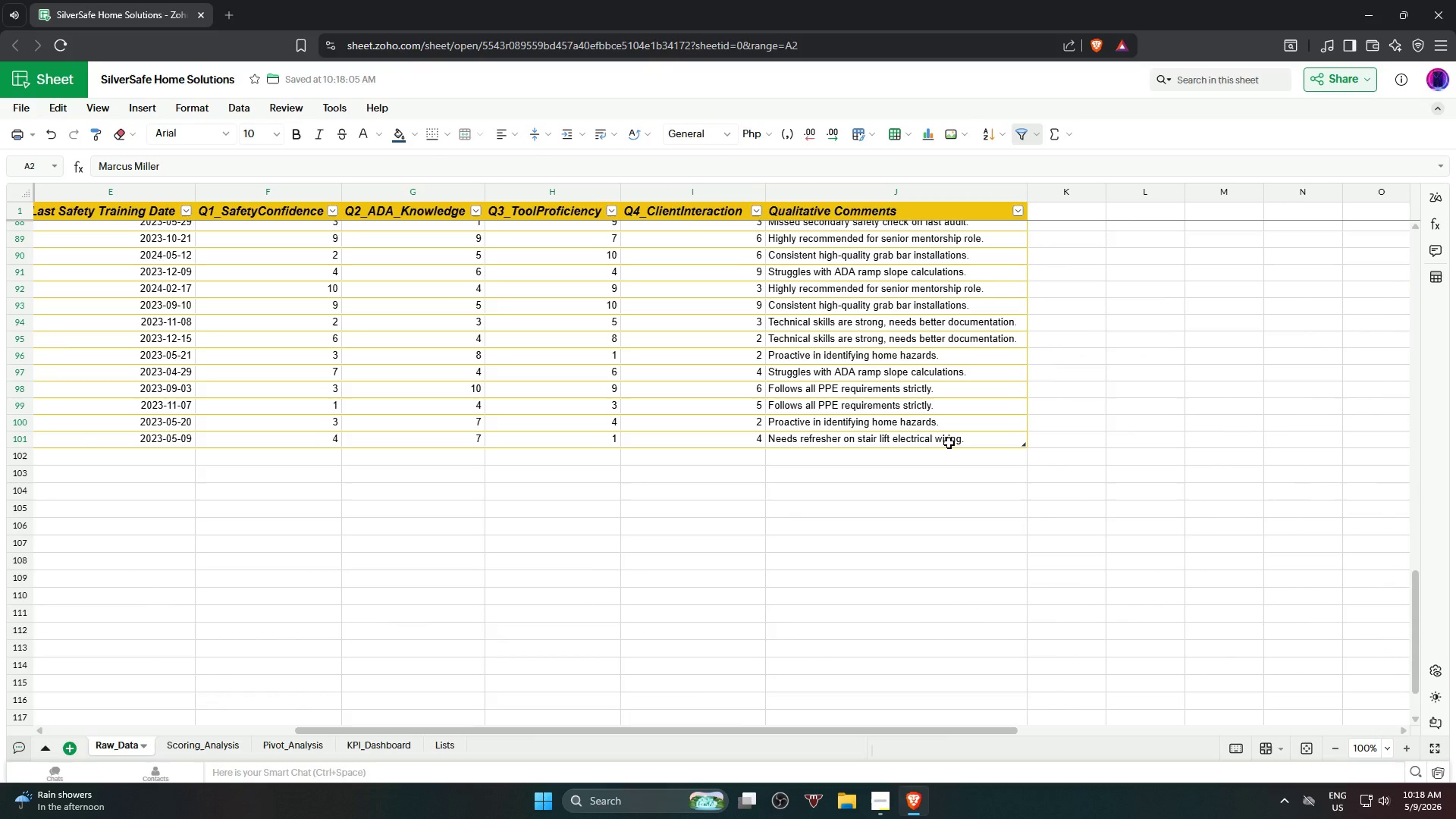 
left_click([444, 130])
 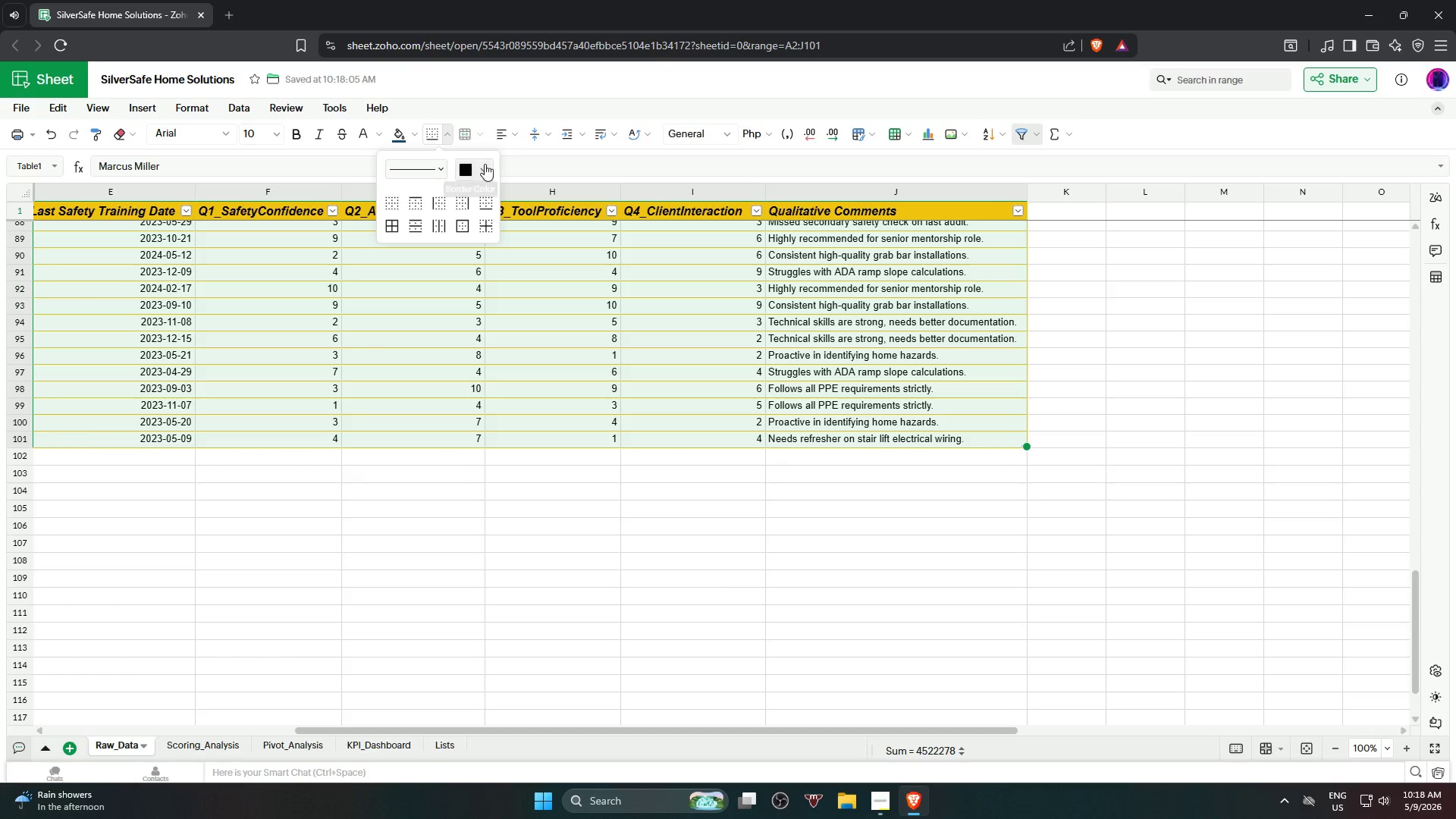 
left_click([485, 164])
 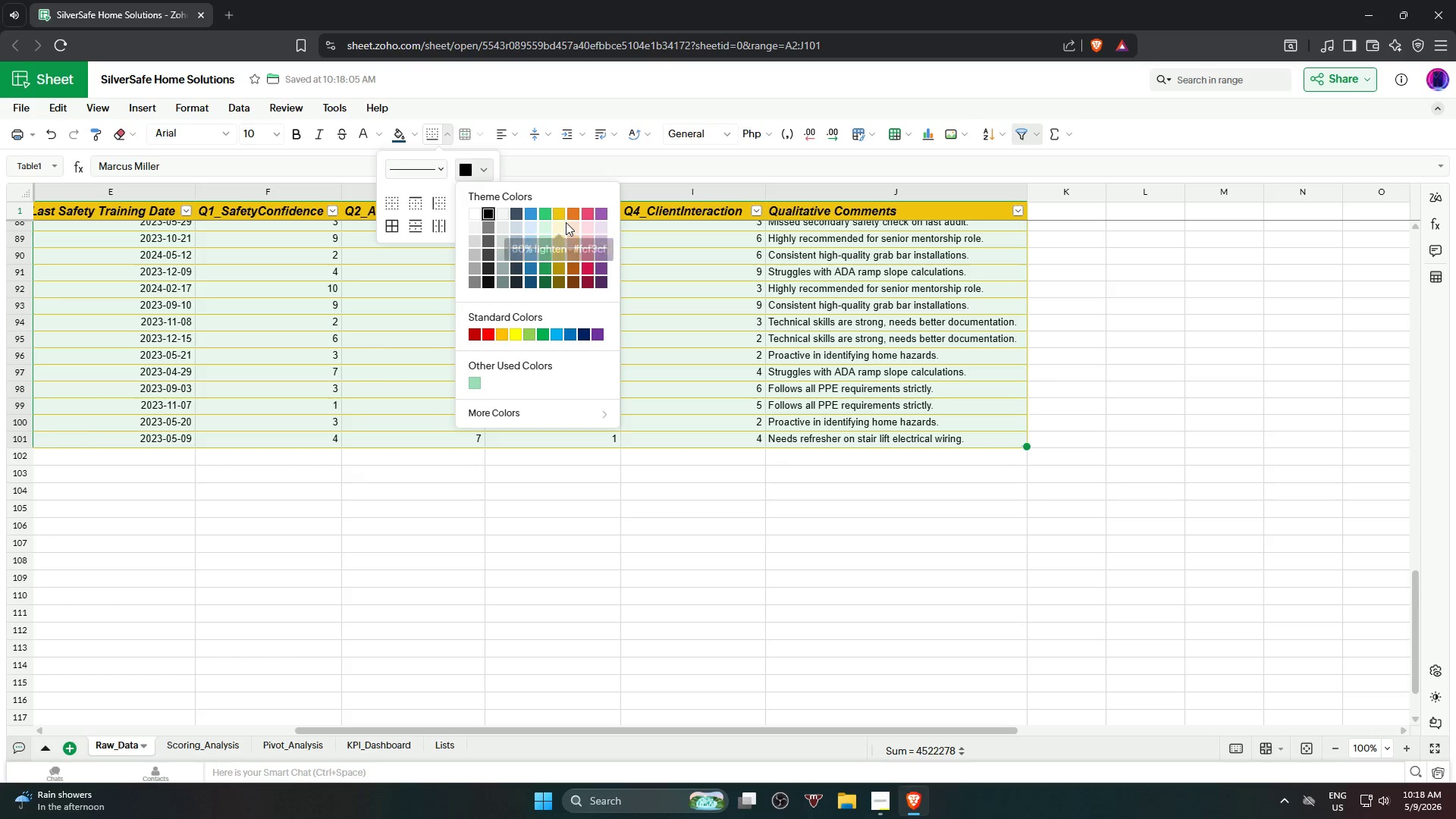 
wait(5.5)
 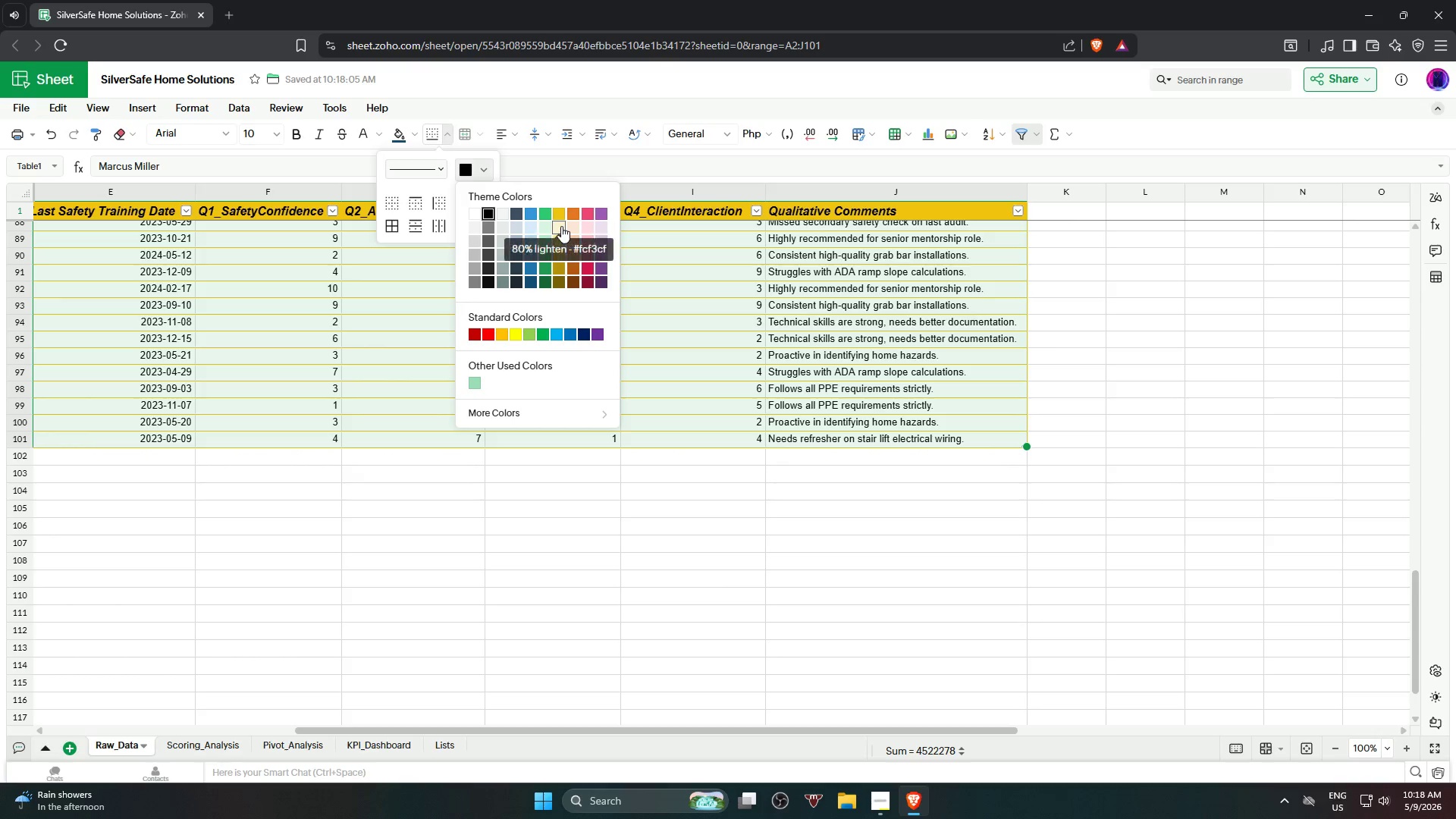 
left_click([563, 216])
 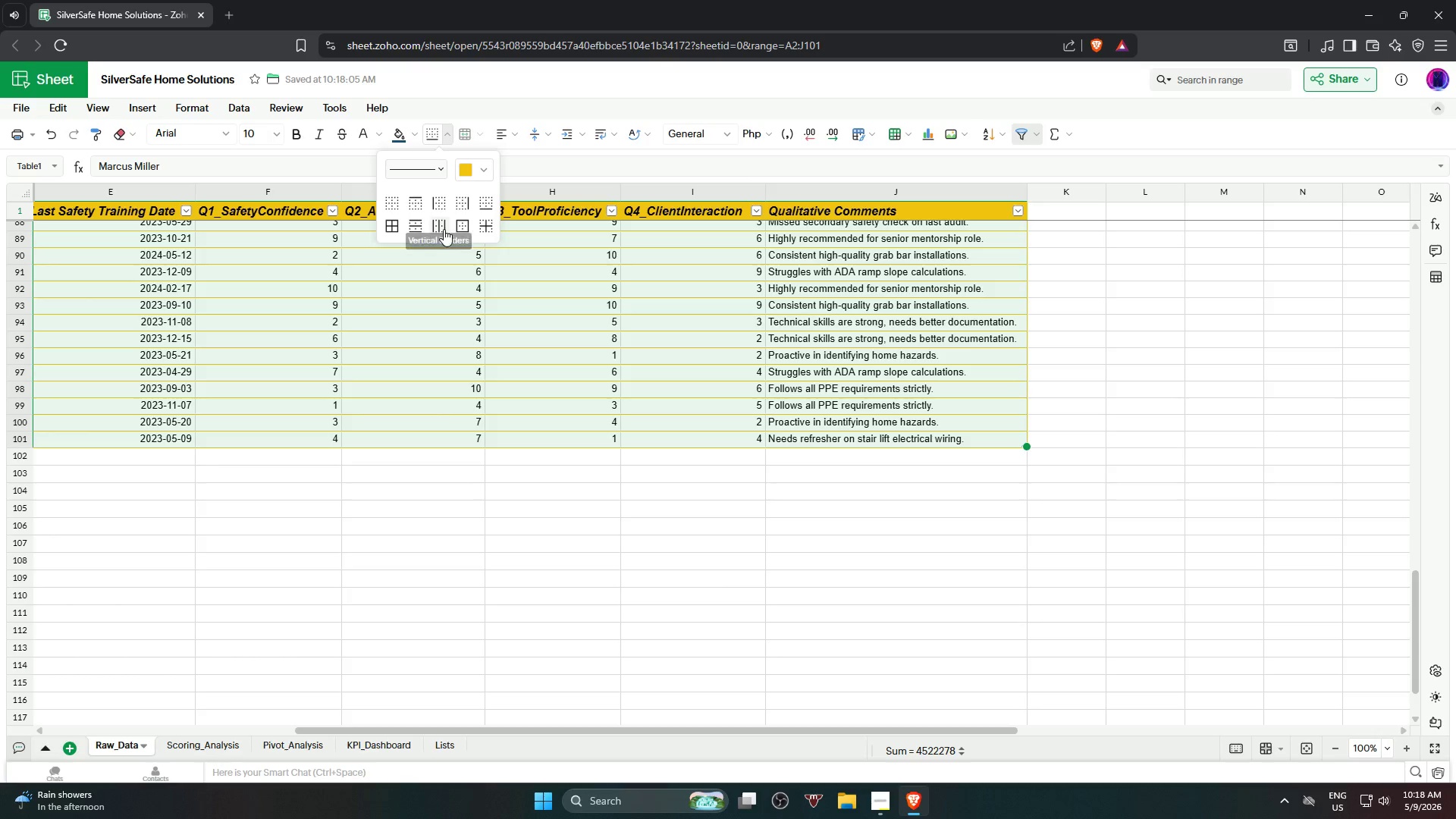 
left_click([443, 227])
 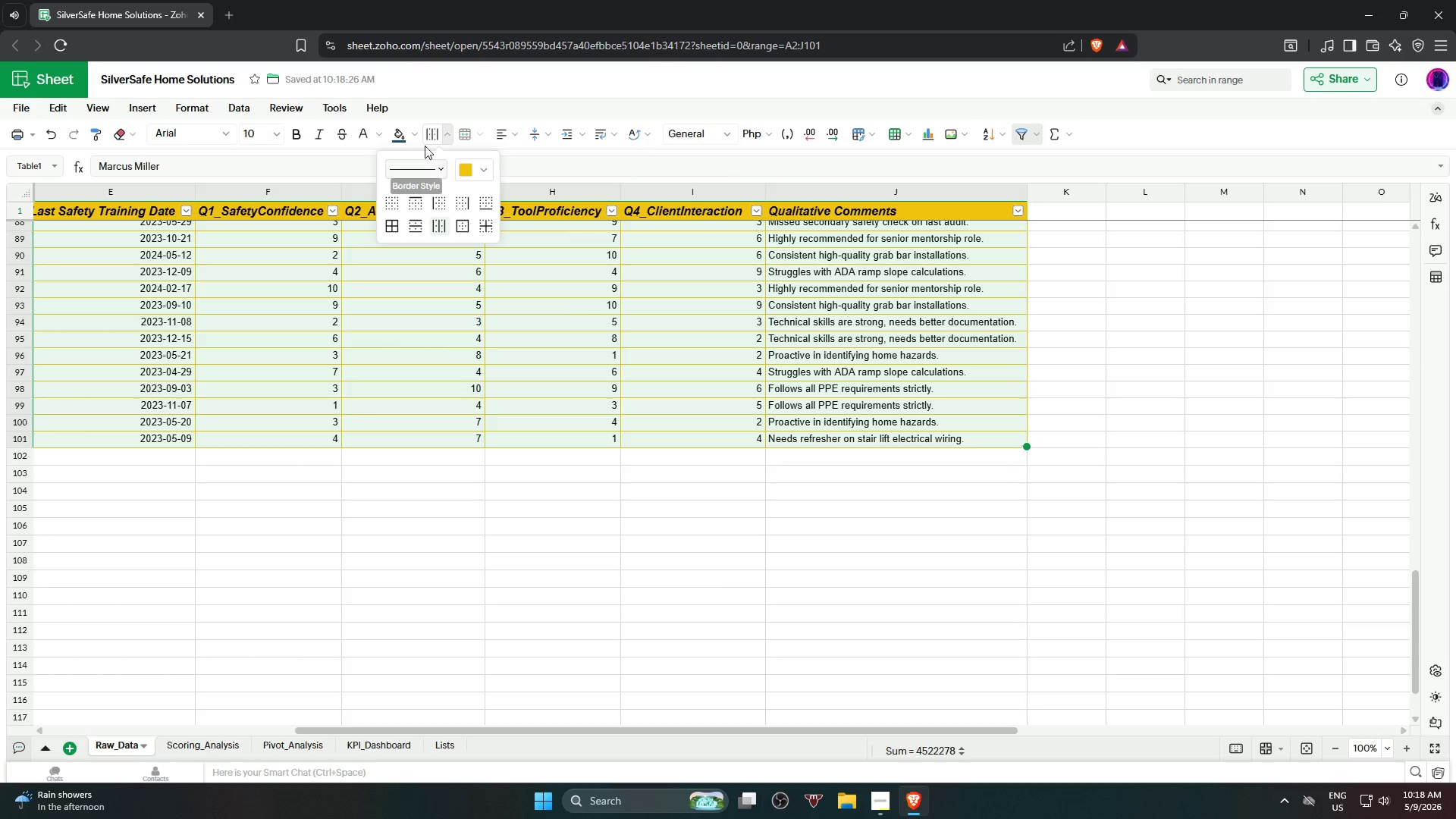 
left_click([429, 133])
 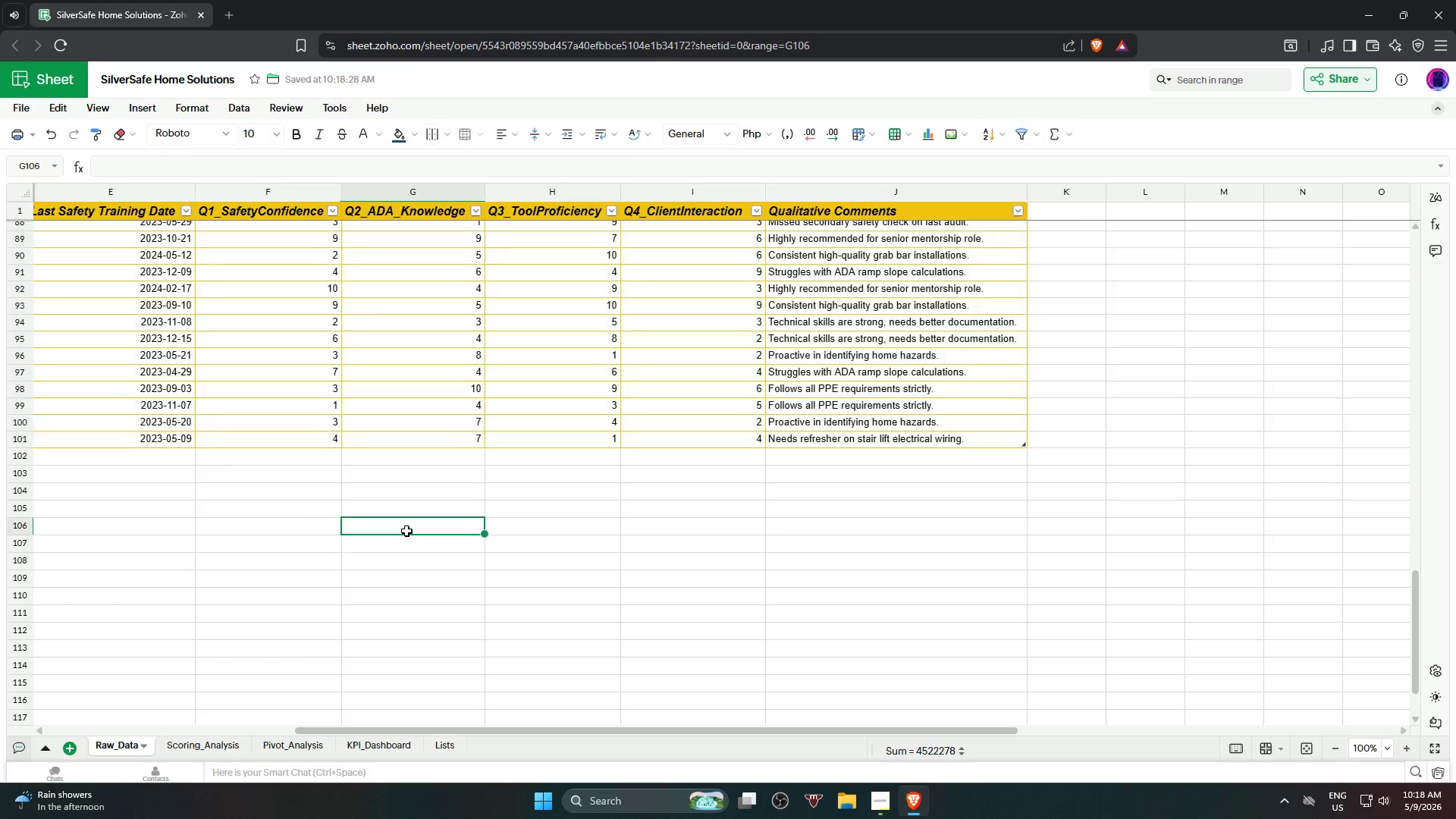 
scroll: coordinate [345, 582], scroll_direction: up, amount: 30.0
 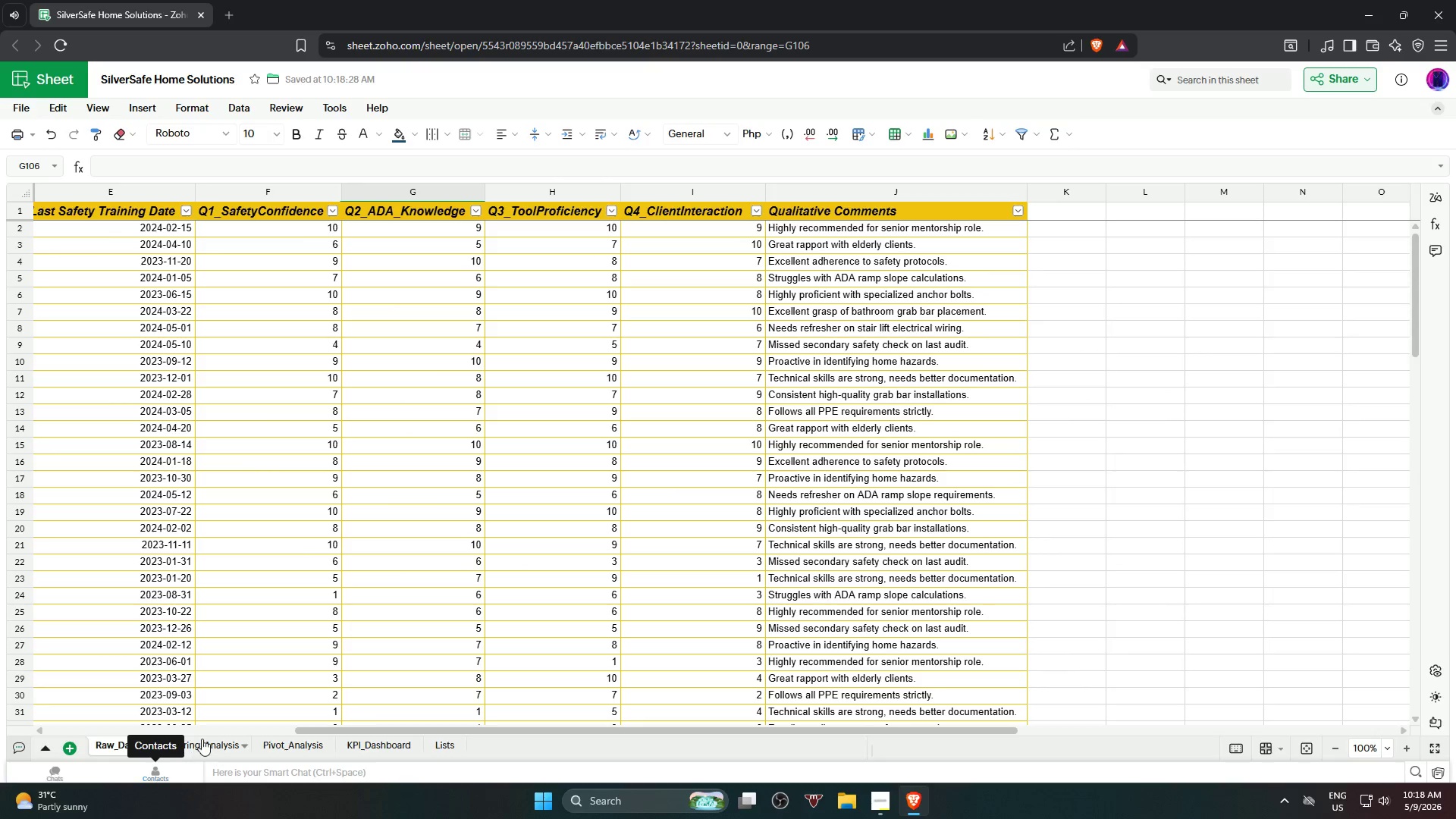 
left_click([204, 749])
 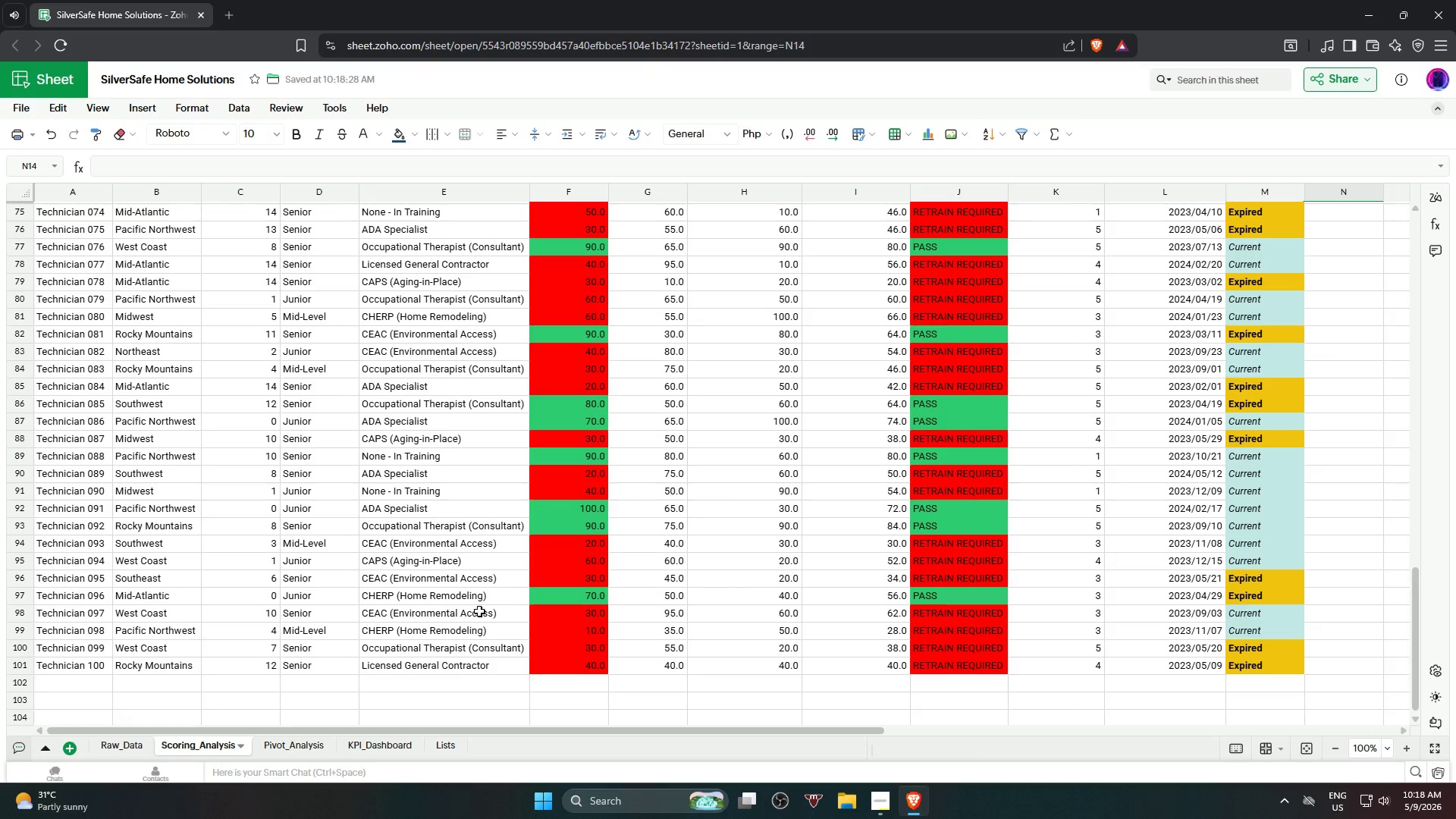 
scroll: coordinate [105, 351], scroll_direction: up, amount: 29.0
 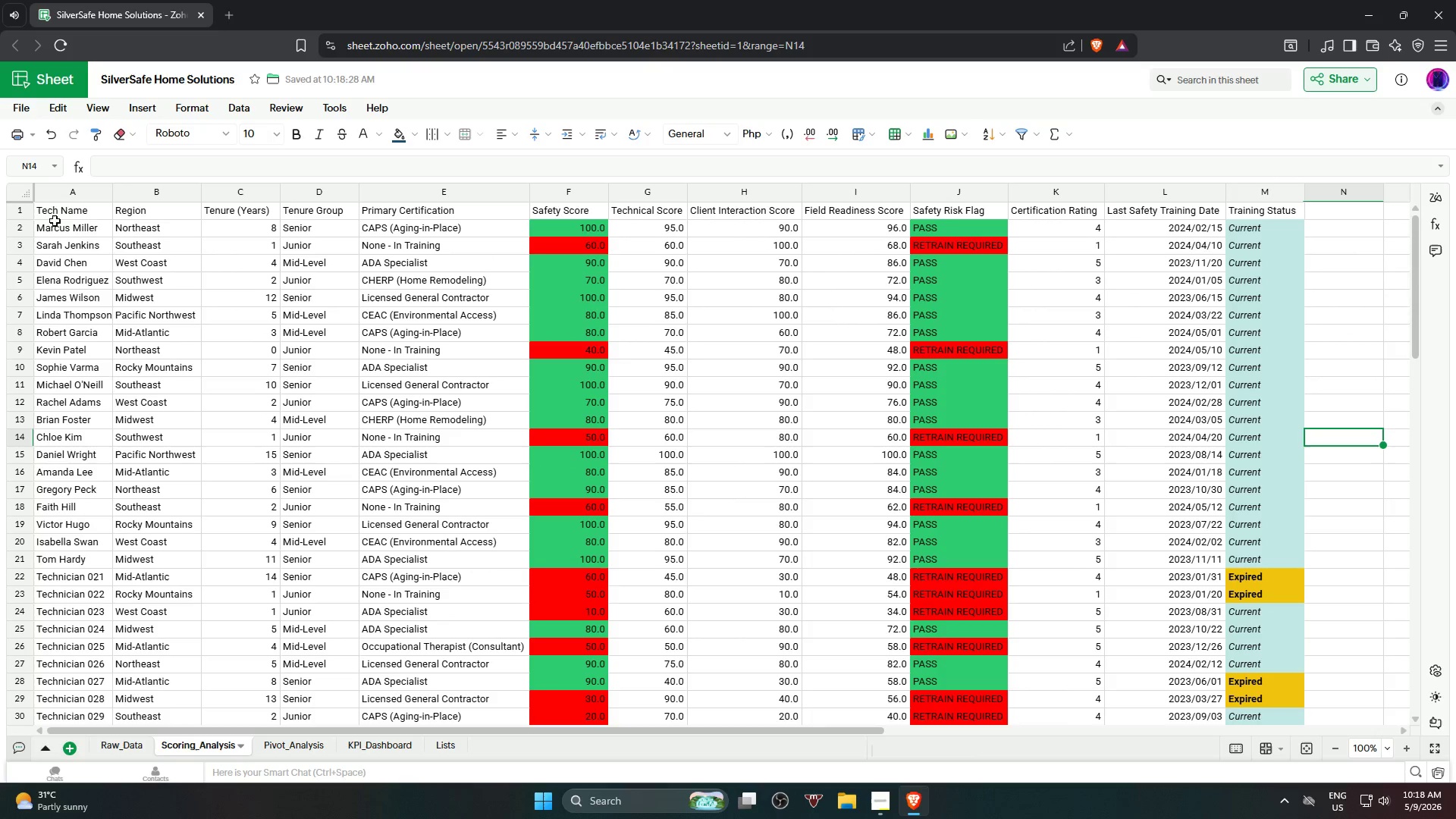 
left_click([64, 211])
 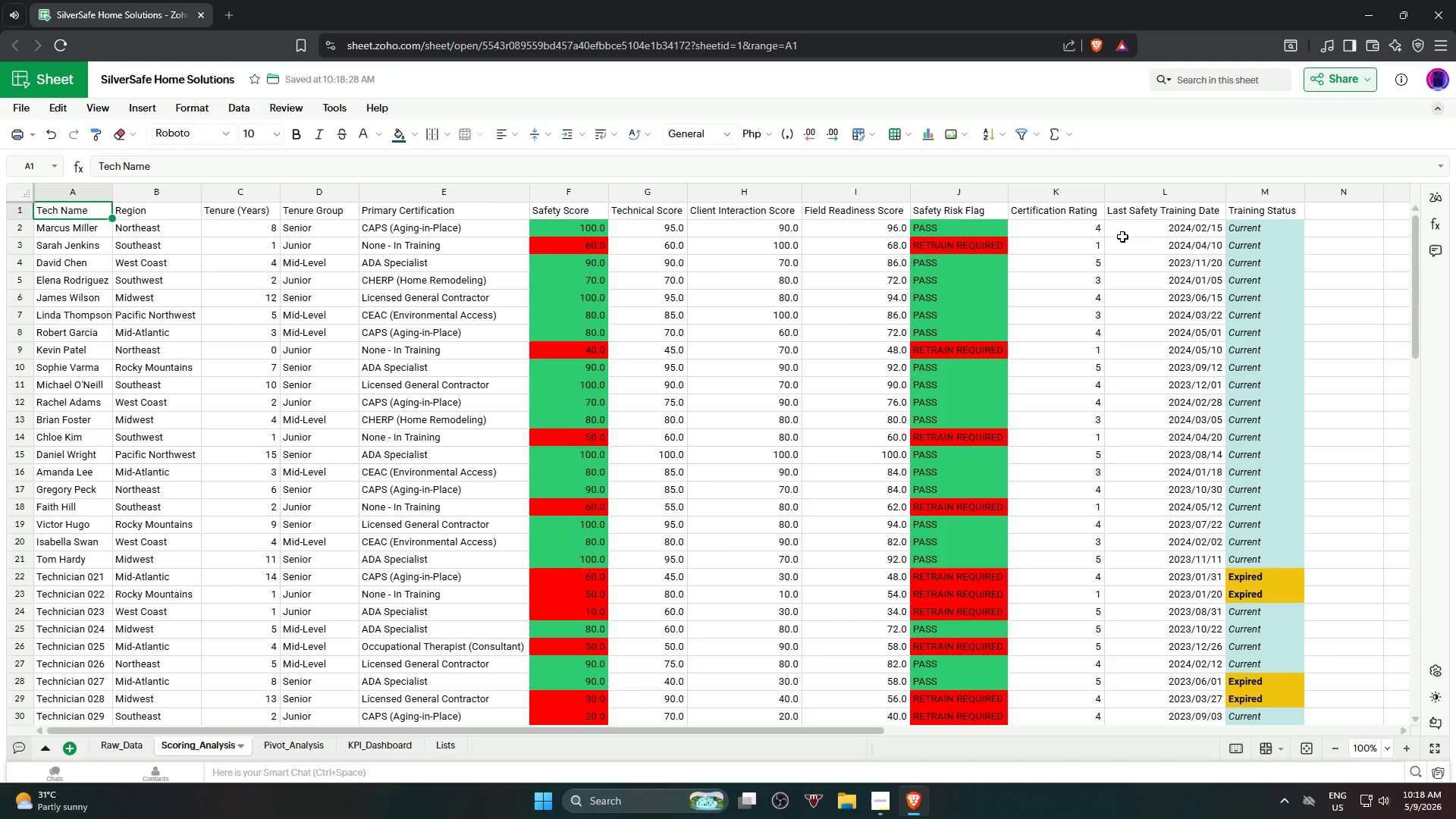 
hold_key(key=ShiftLeft, duration=1.8)
 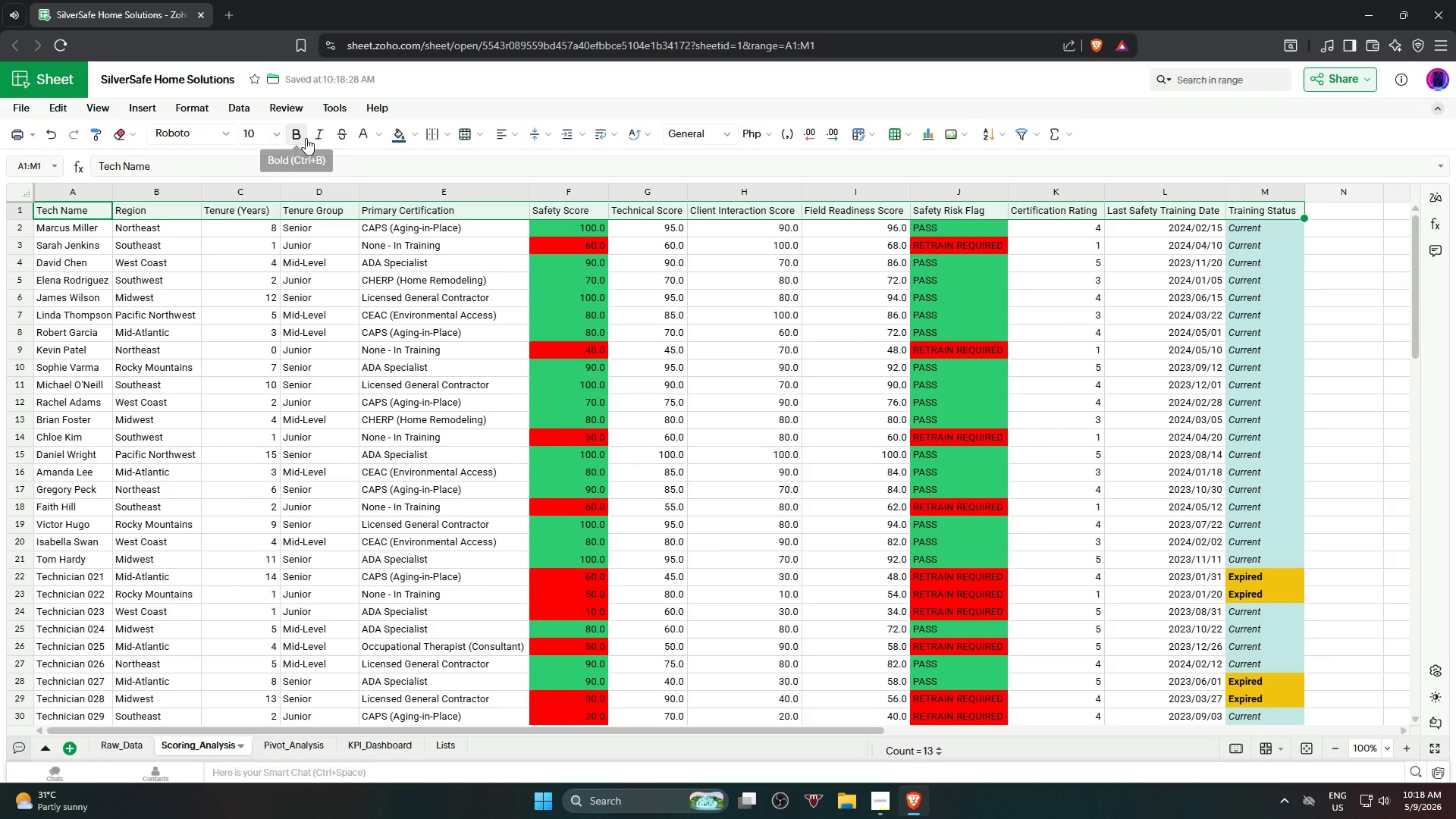 
double_click([320, 136])
 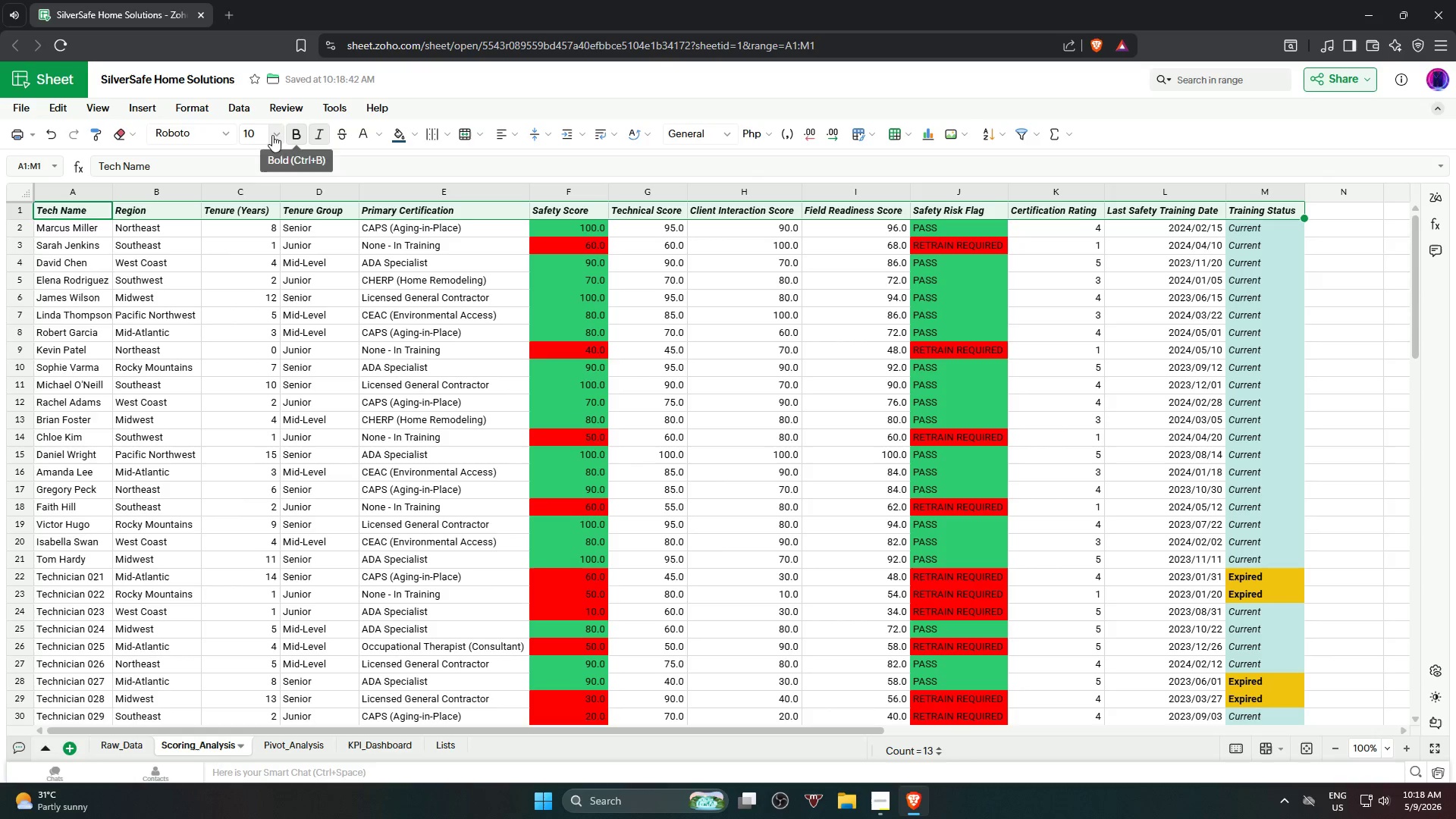 
left_click([274, 133])
 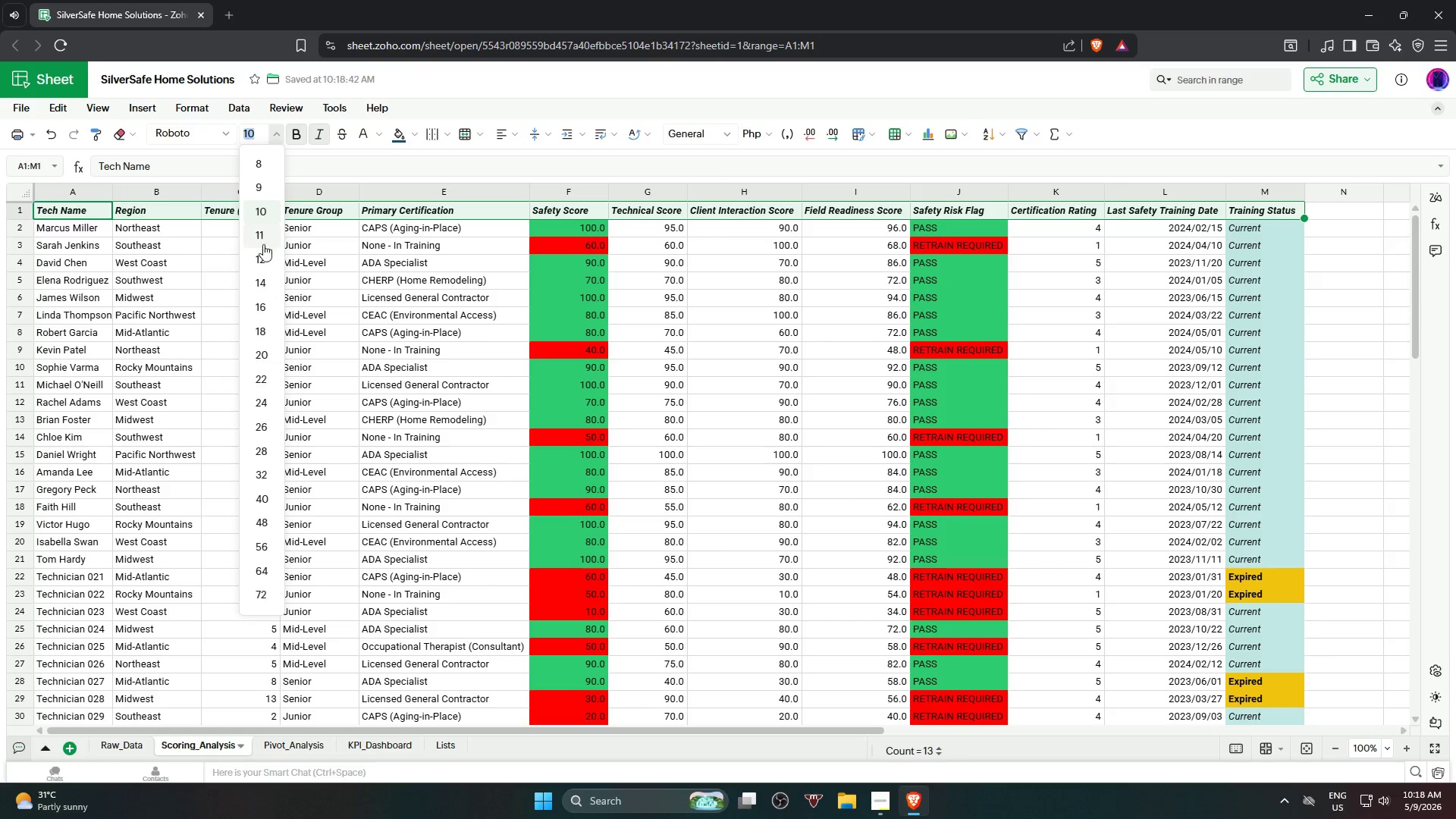 
left_click([262, 253])
 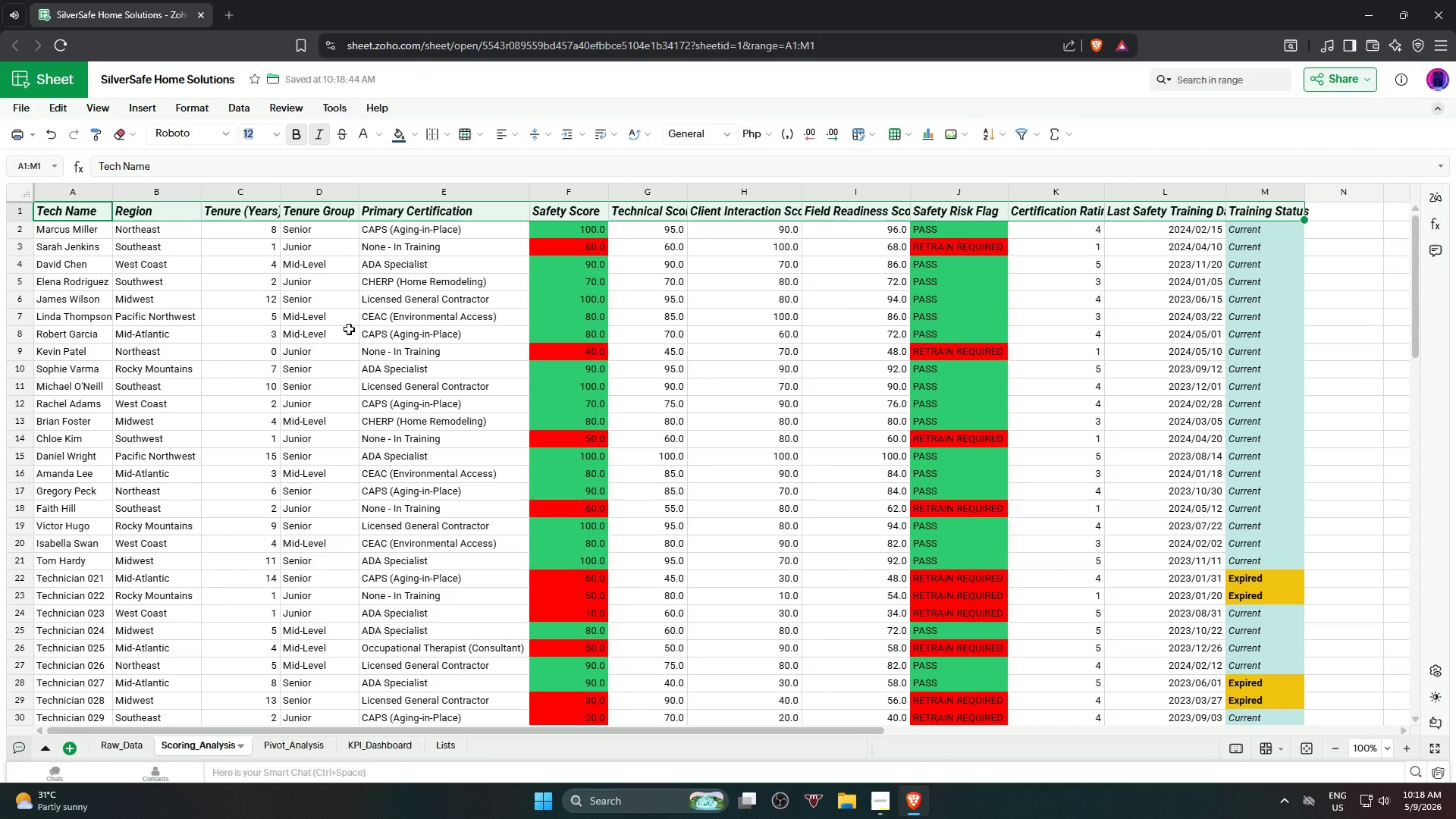 
left_click([347, 332])
 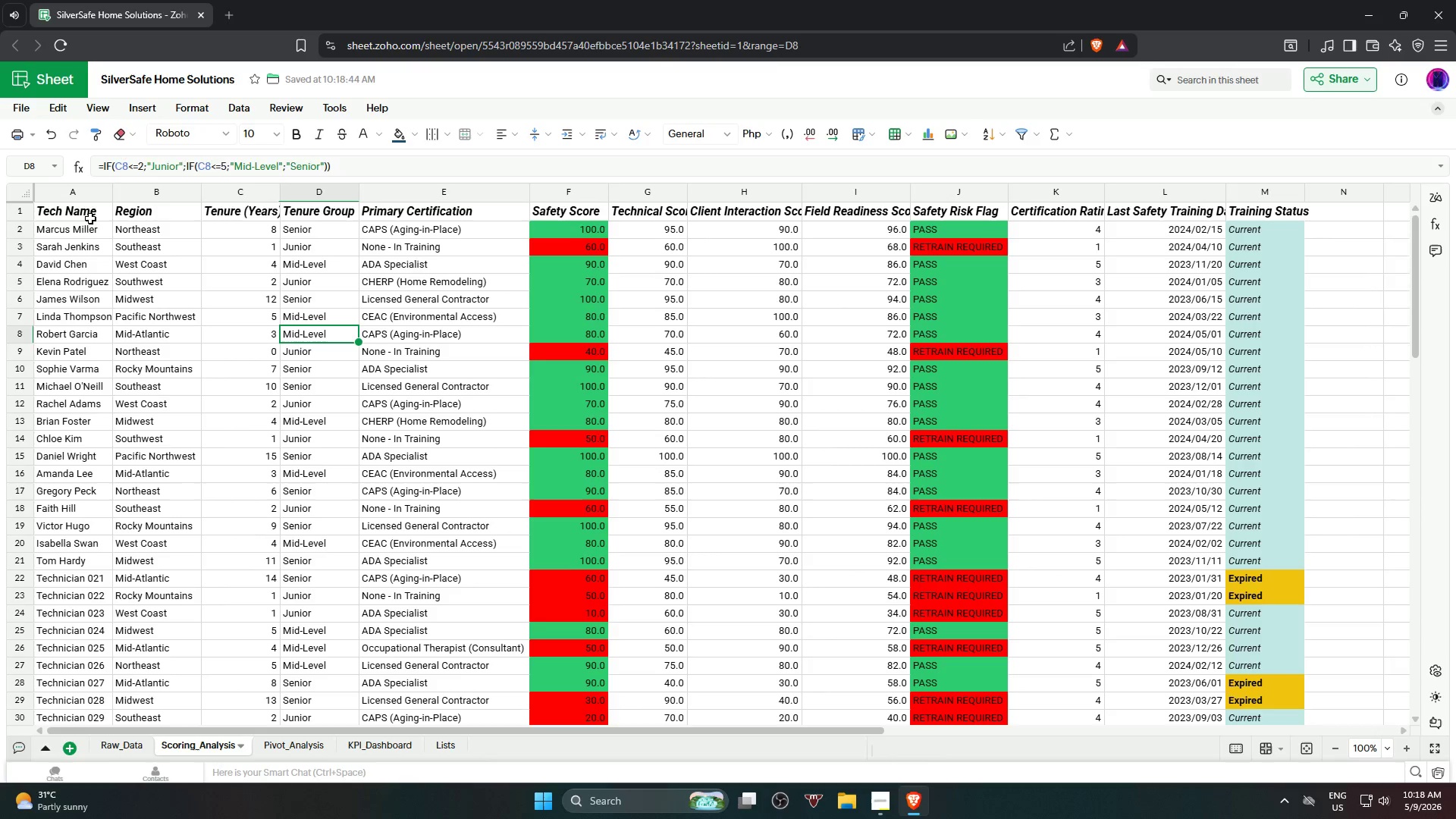 
left_click([85, 216])
 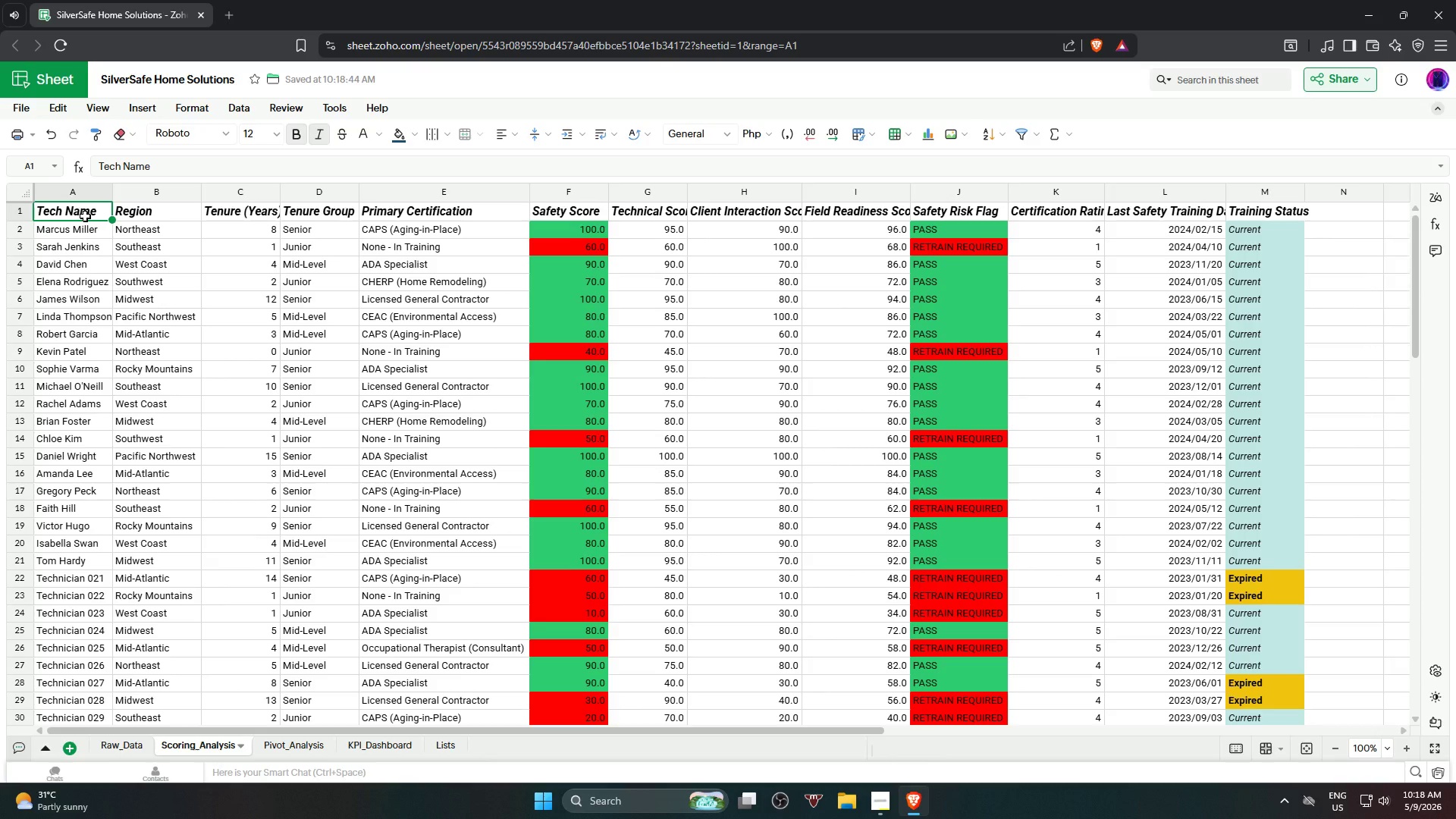 
key(Control+A)
 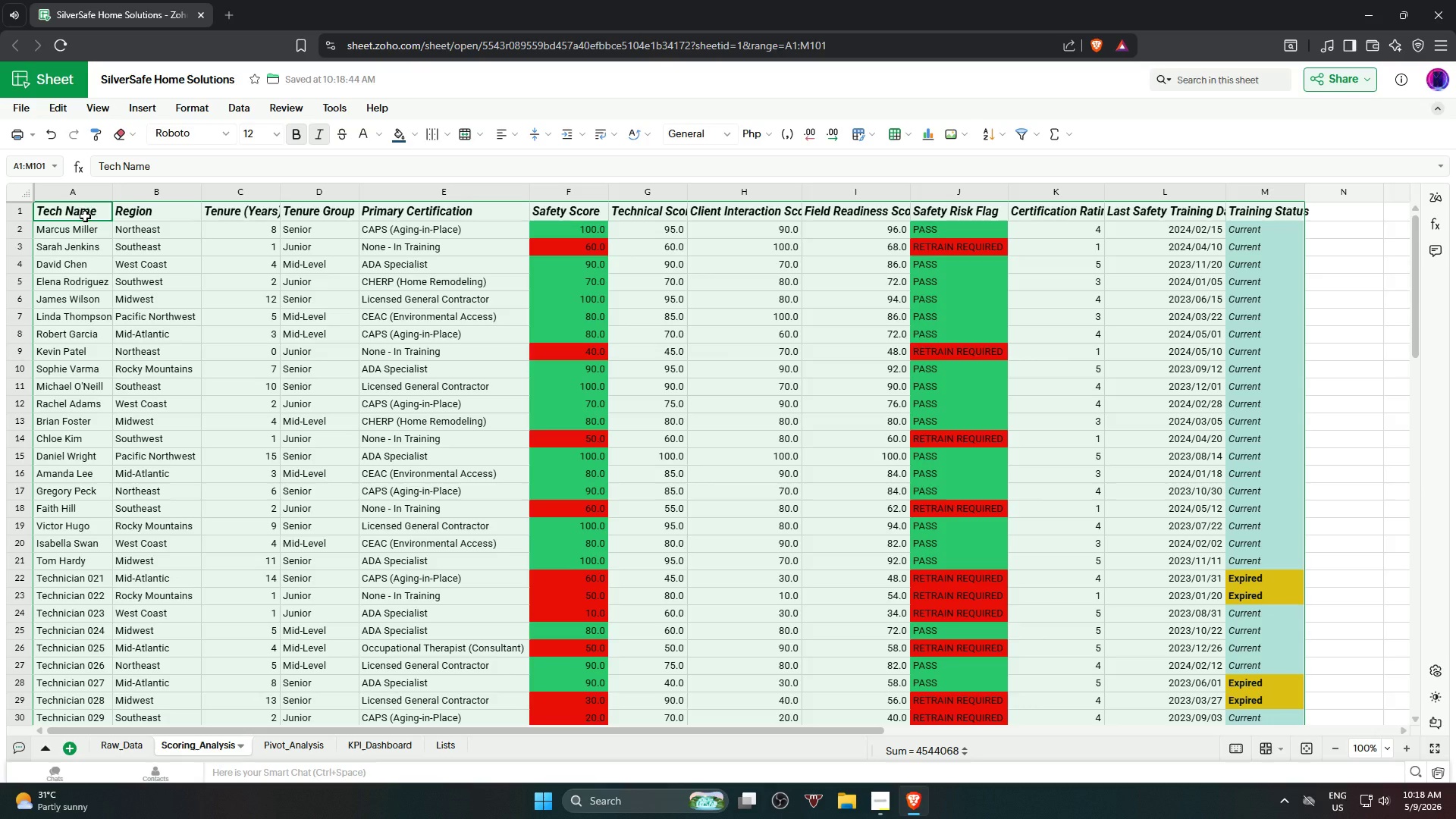 
key(Alt+Control+T)
 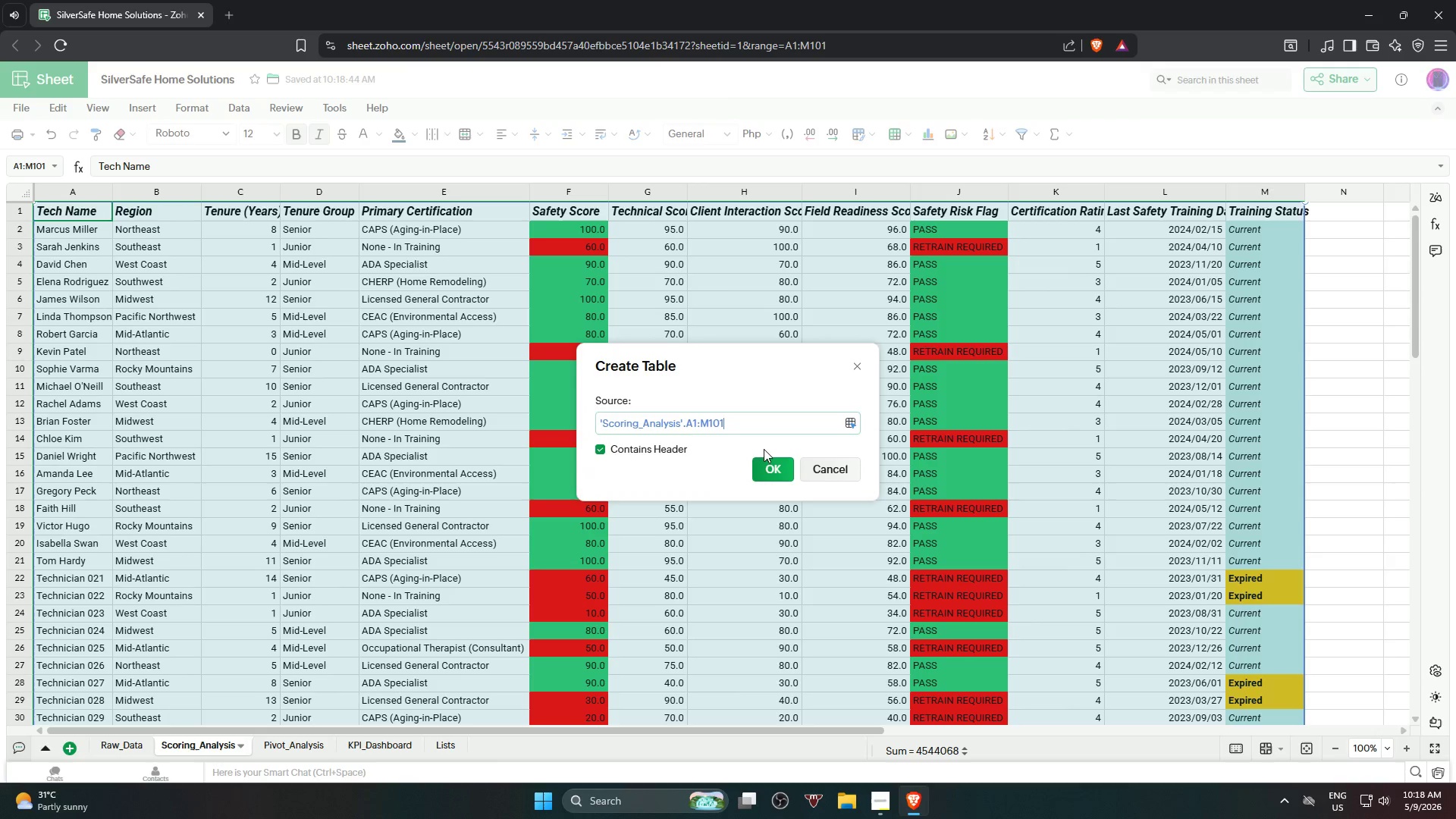 
left_click([765, 463])
 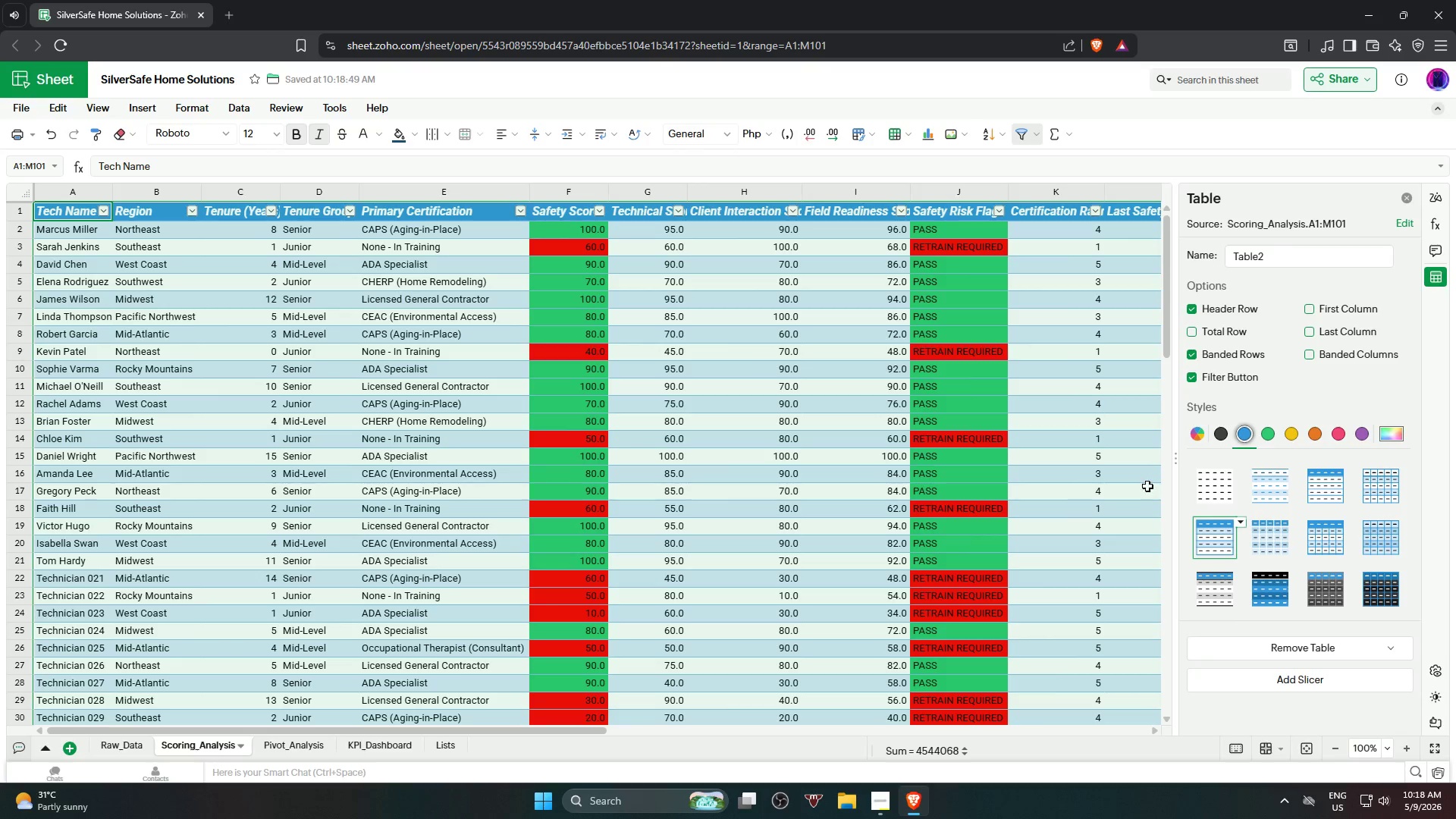 
left_click([1287, 435])
 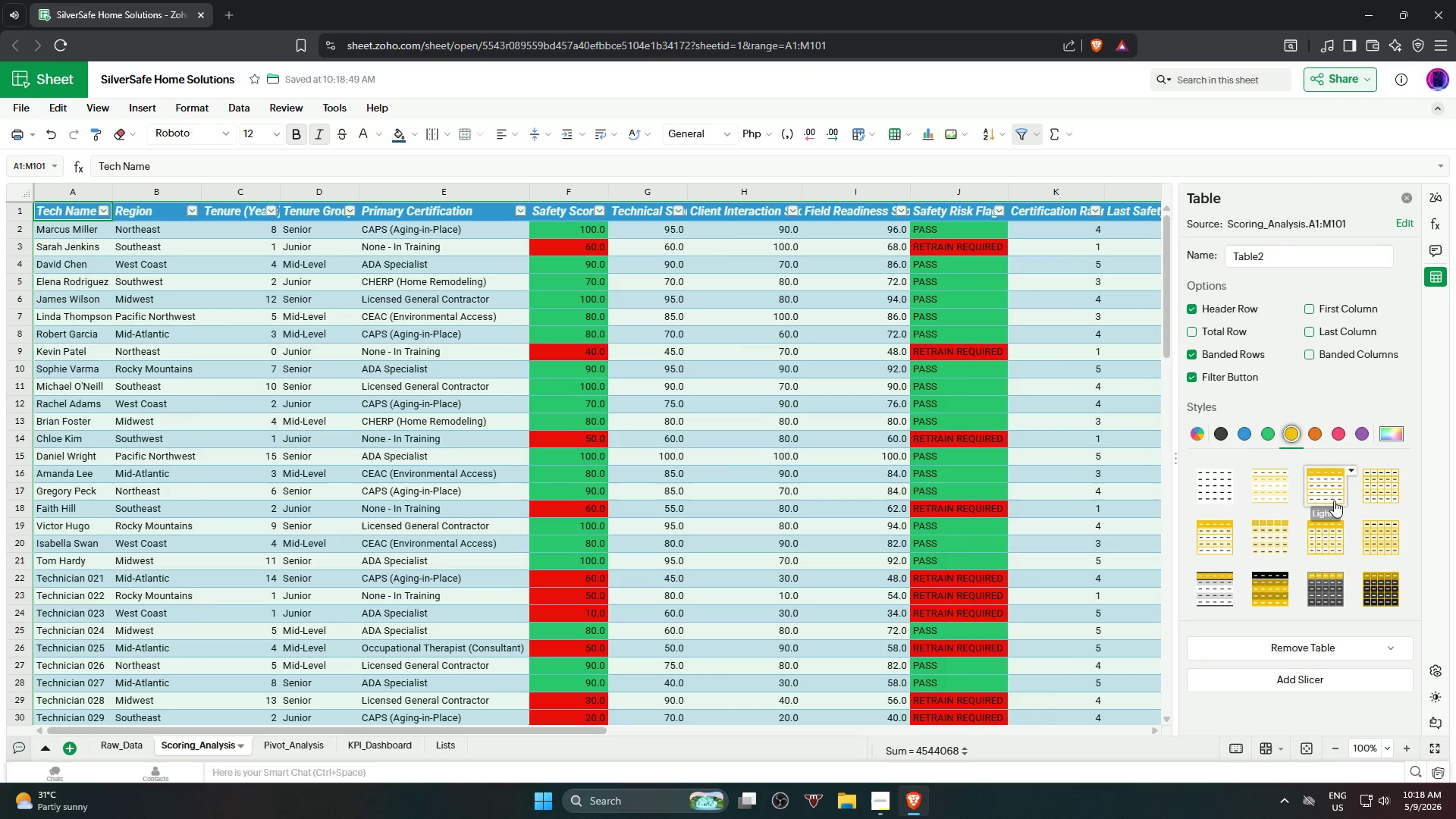 
left_click([1326, 489])
 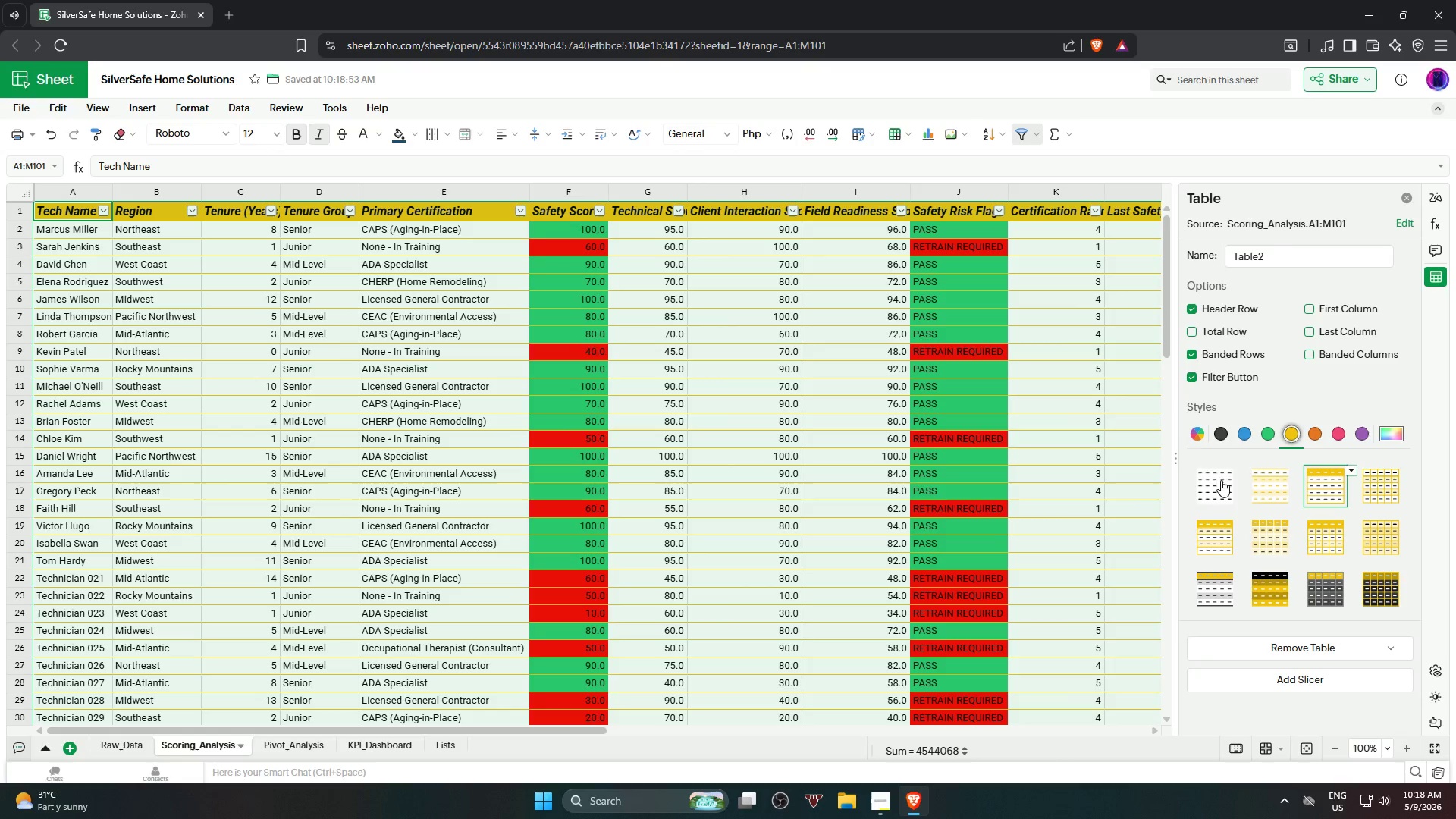 
left_click([1096, 510])
 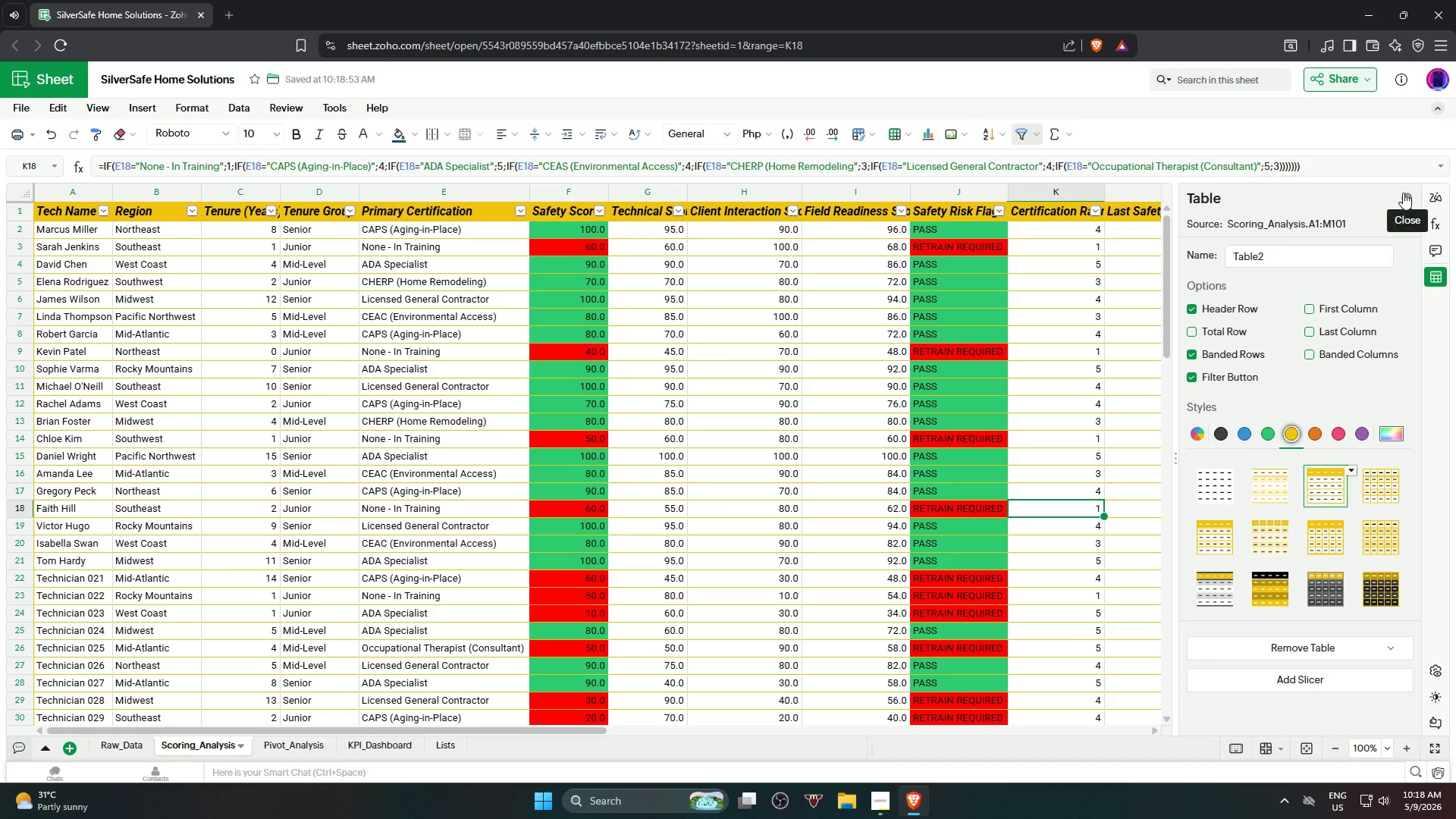 
left_click([1403, 193])
 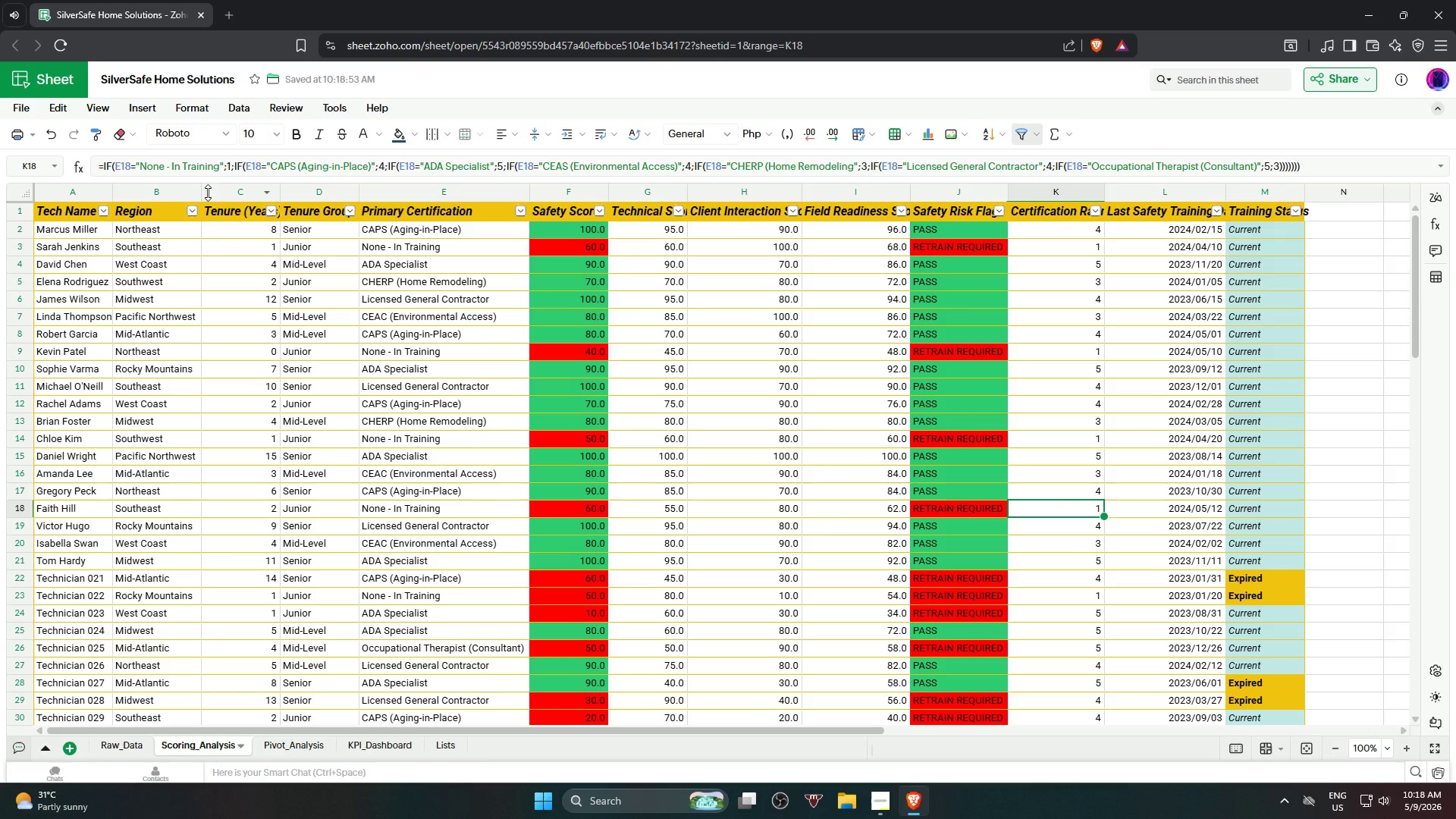 
left_click_drag(start_coordinate=[278, 192], to_coordinate=[301, 192])
 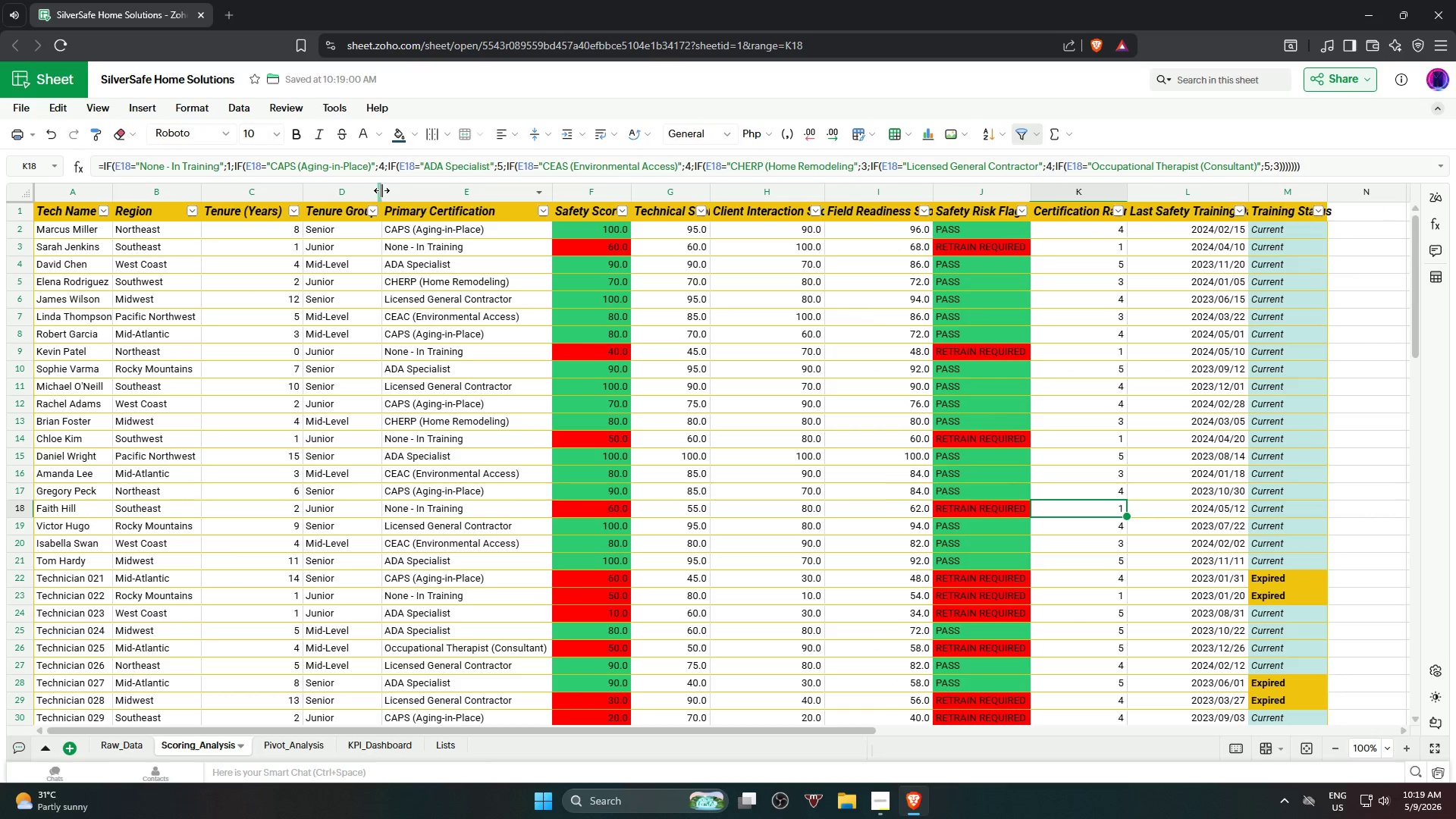 
left_click_drag(start_coordinate=[381, 190], to_coordinate=[402, 194])
 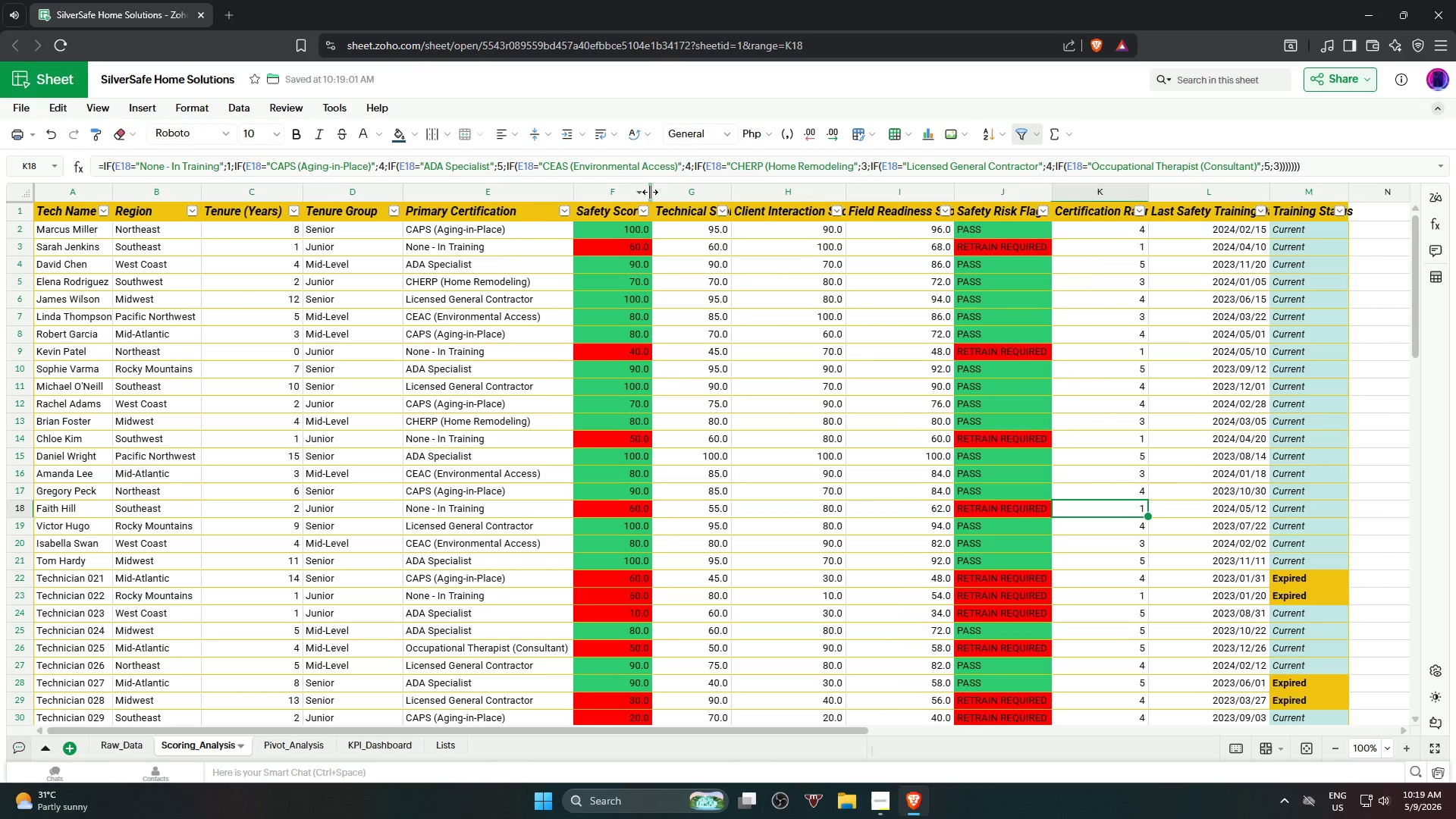 
left_click_drag(start_coordinate=[649, 193], to_coordinate=[667, 193])
 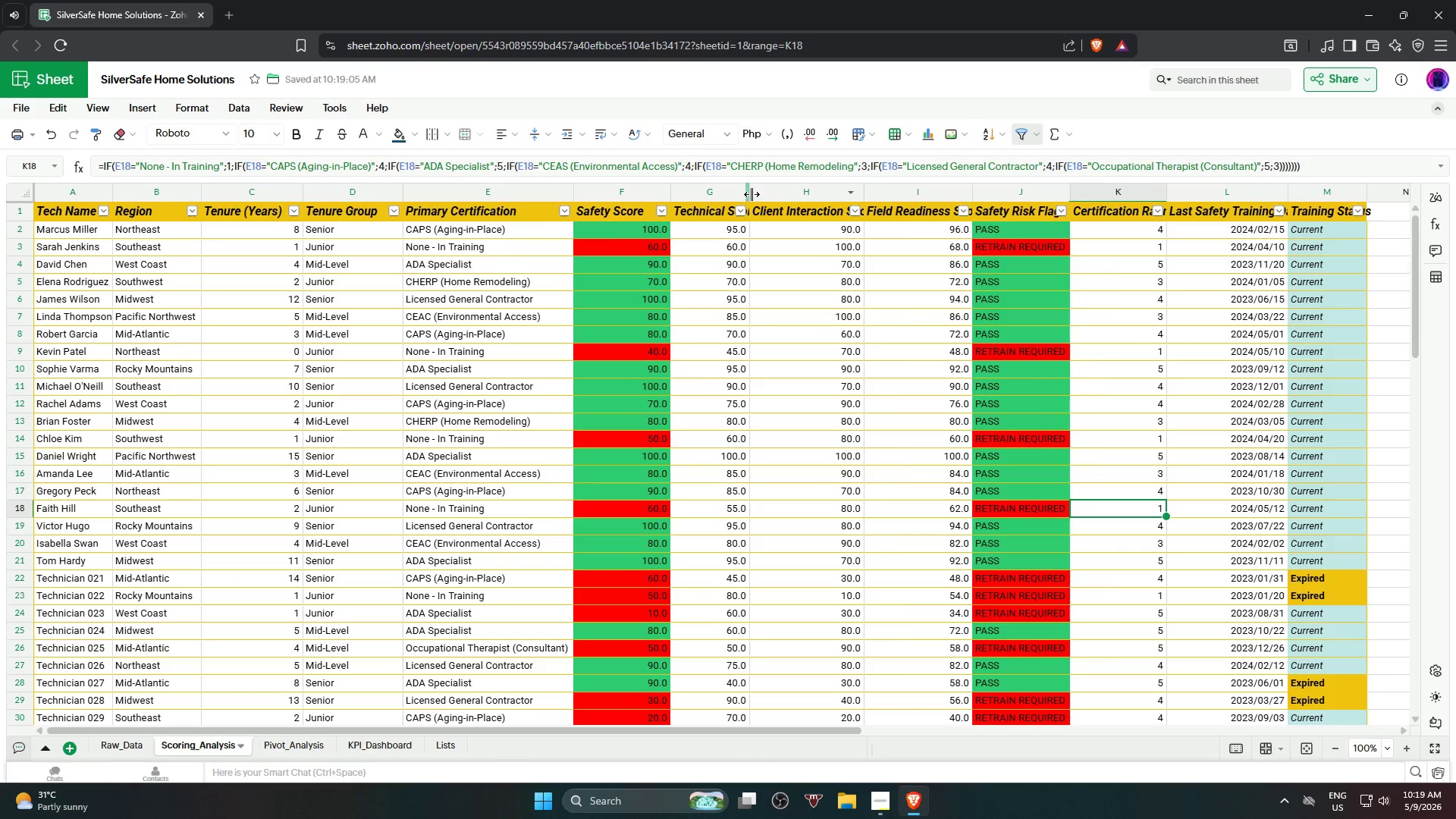 
left_click_drag(start_coordinate=[748, 194], to_coordinate=[775, 196])
 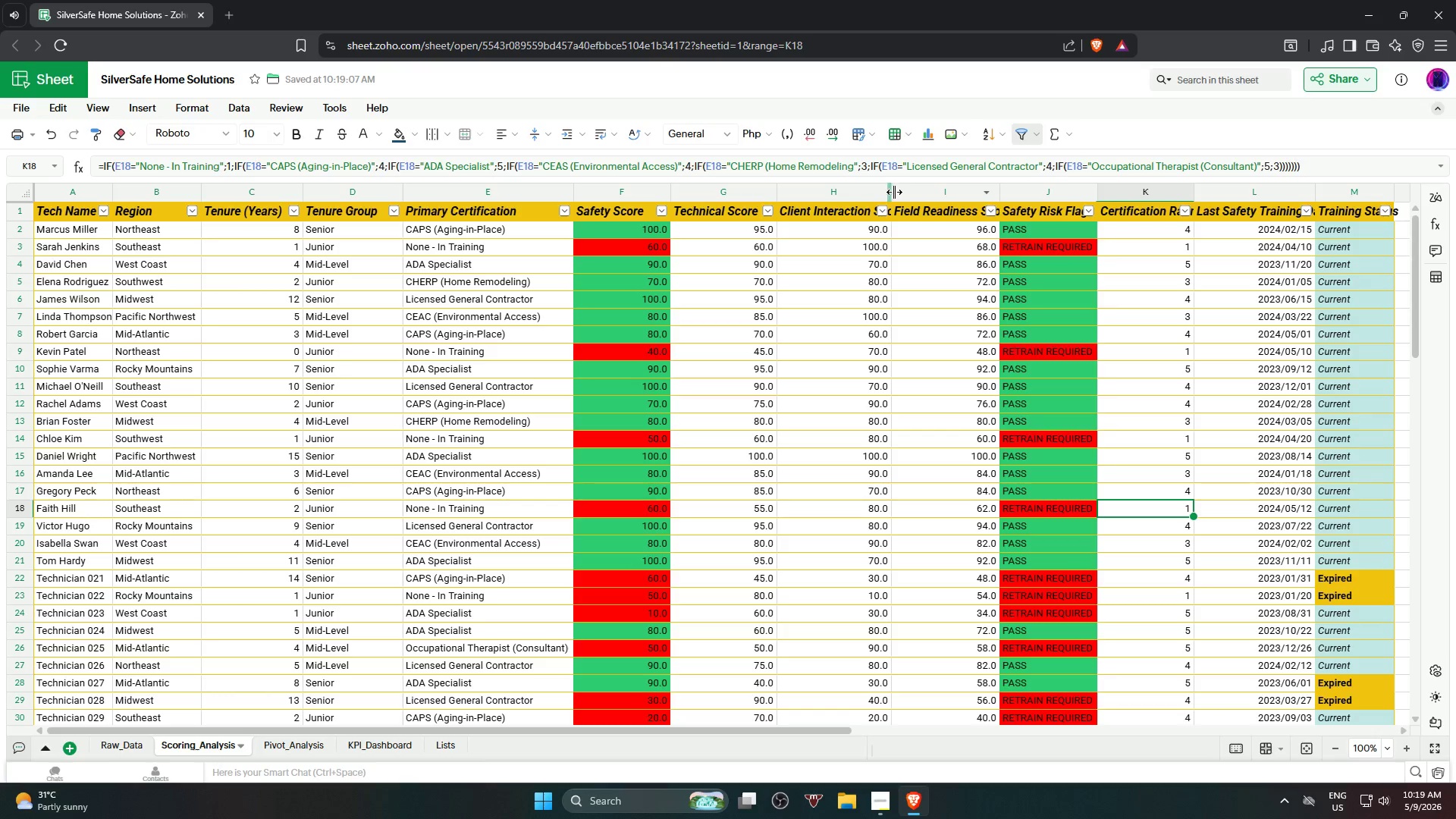 
left_click_drag(start_coordinate=[894, 192], to_coordinate=[916, 196])
 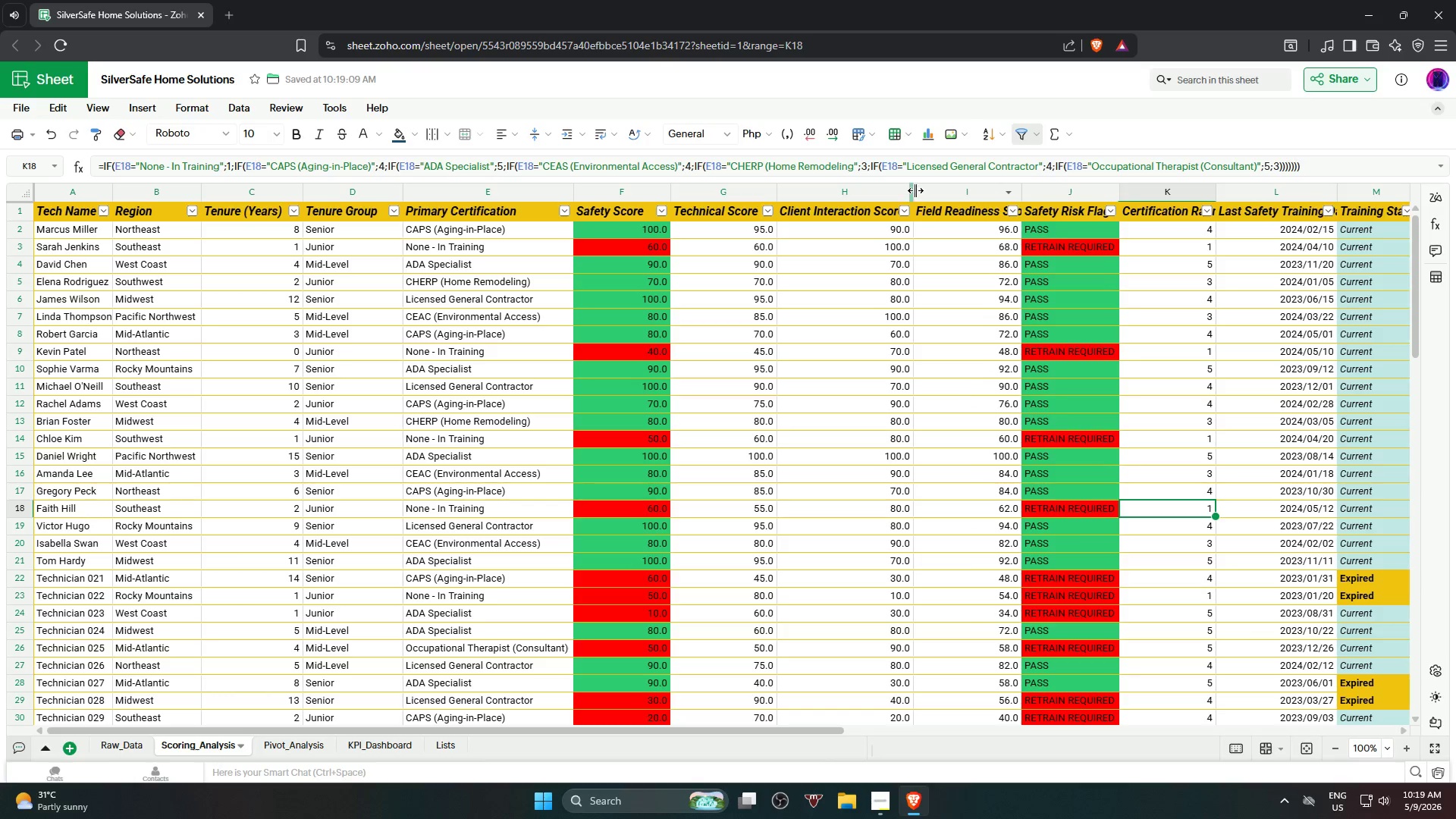 
left_click_drag(start_coordinate=[915, 190], to_coordinate=[921, 192])
 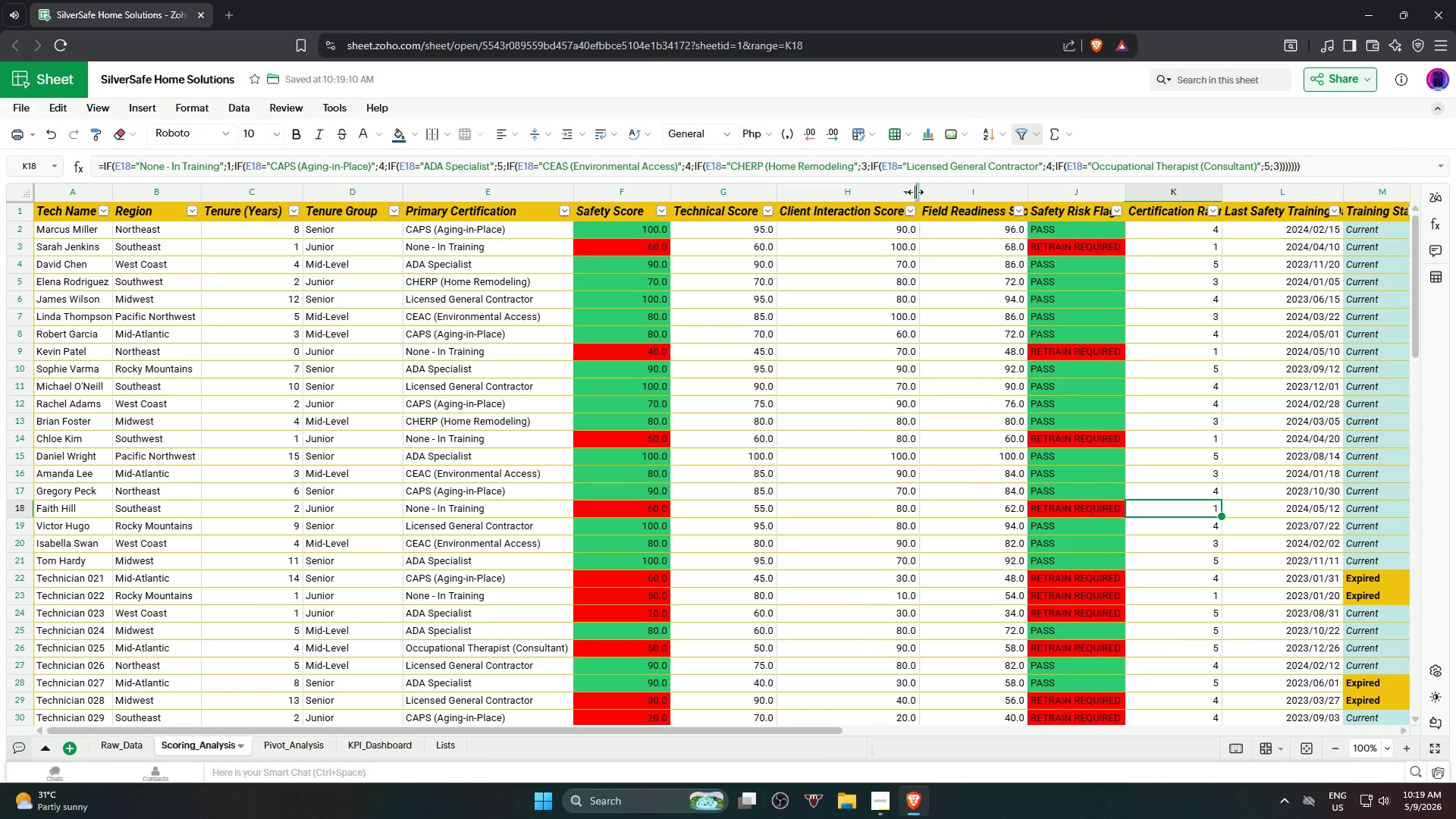 
left_click_drag(start_coordinate=[916, 192], to_coordinate=[924, 193])
 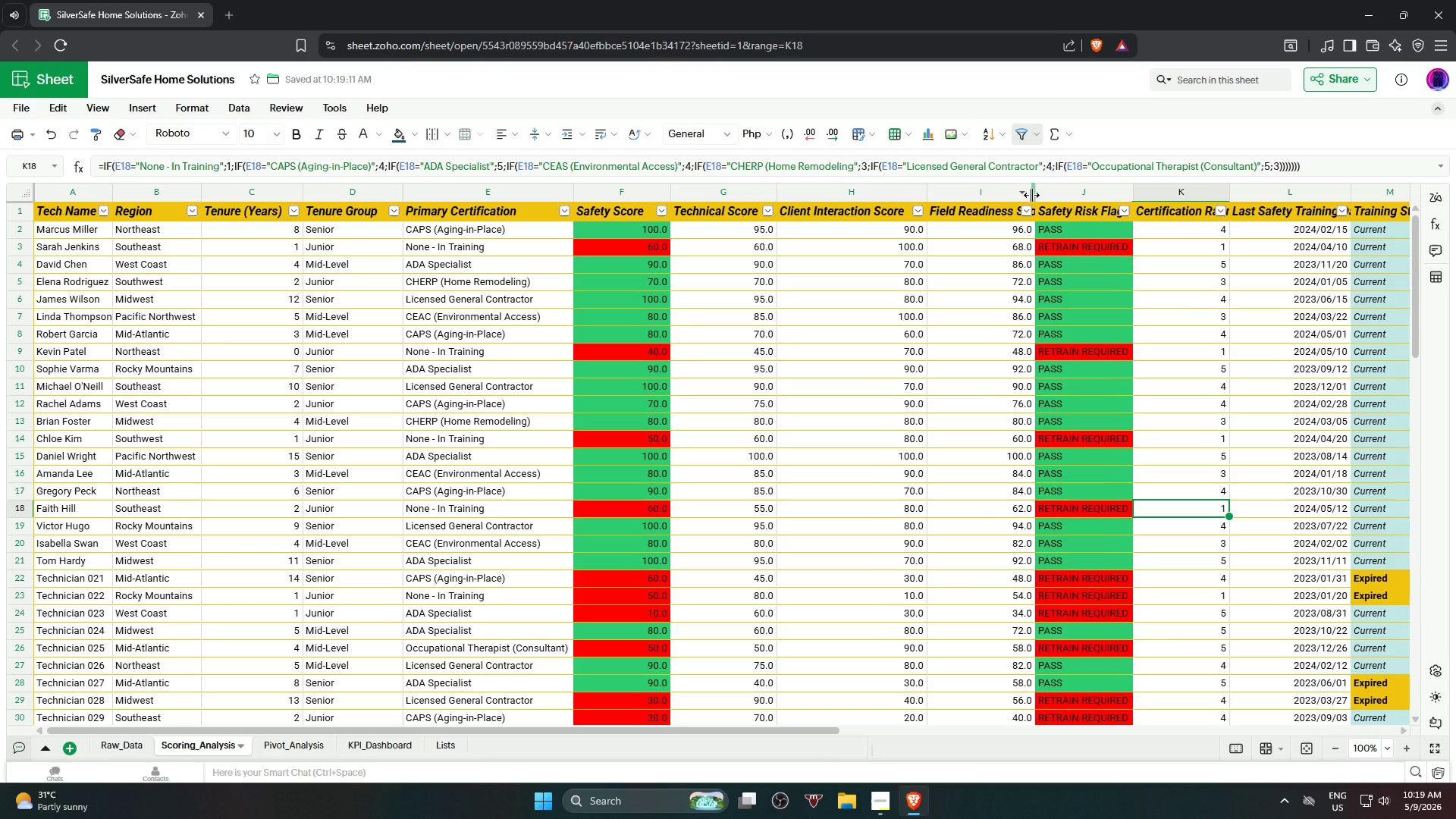 
left_click_drag(start_coordinate=[1031, 195], to_coordinate=[1058, 196])
 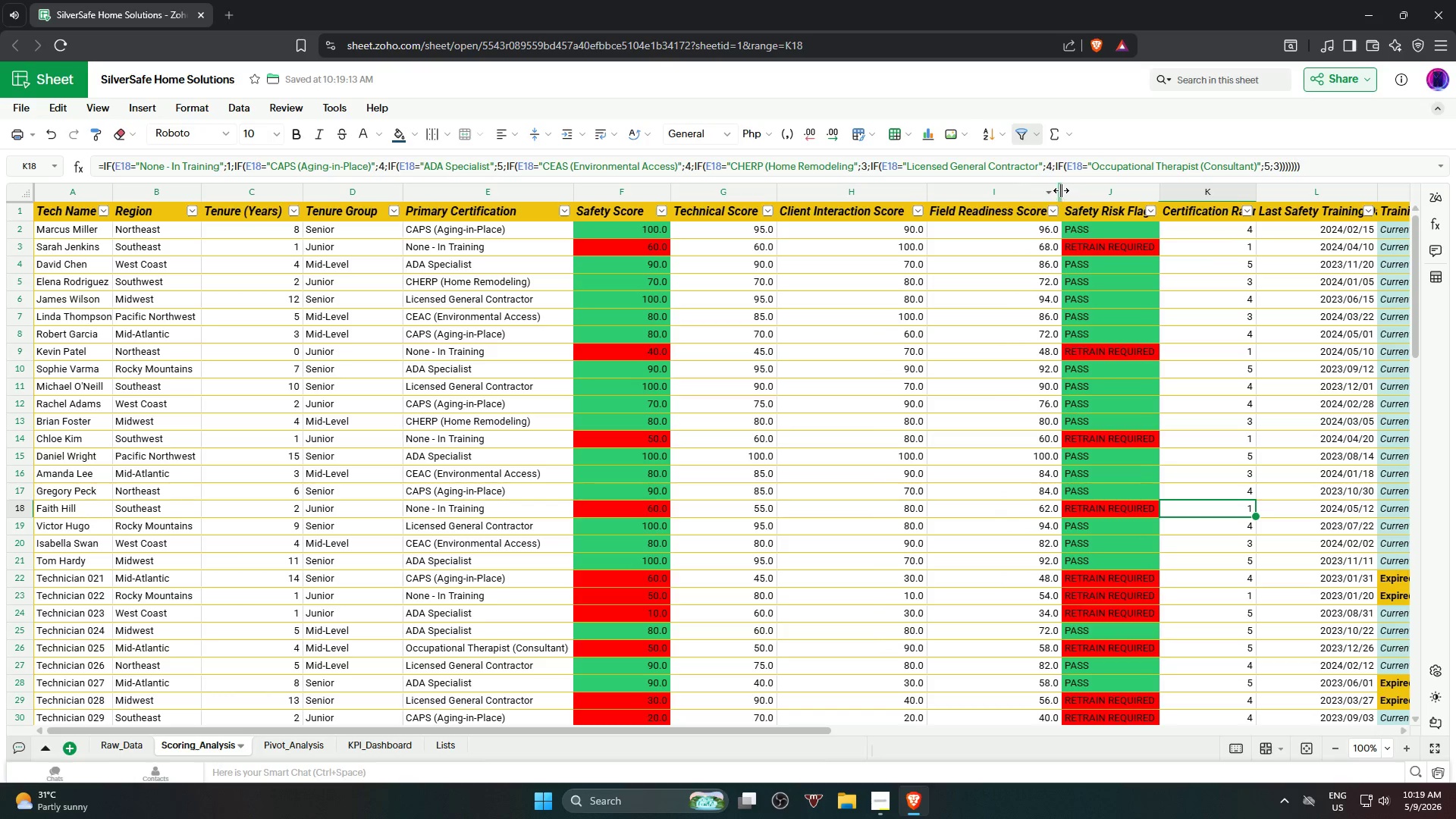 
left_click_drag(start_coordinate=[1061, 190], to_coordinate=[1069, 192])
 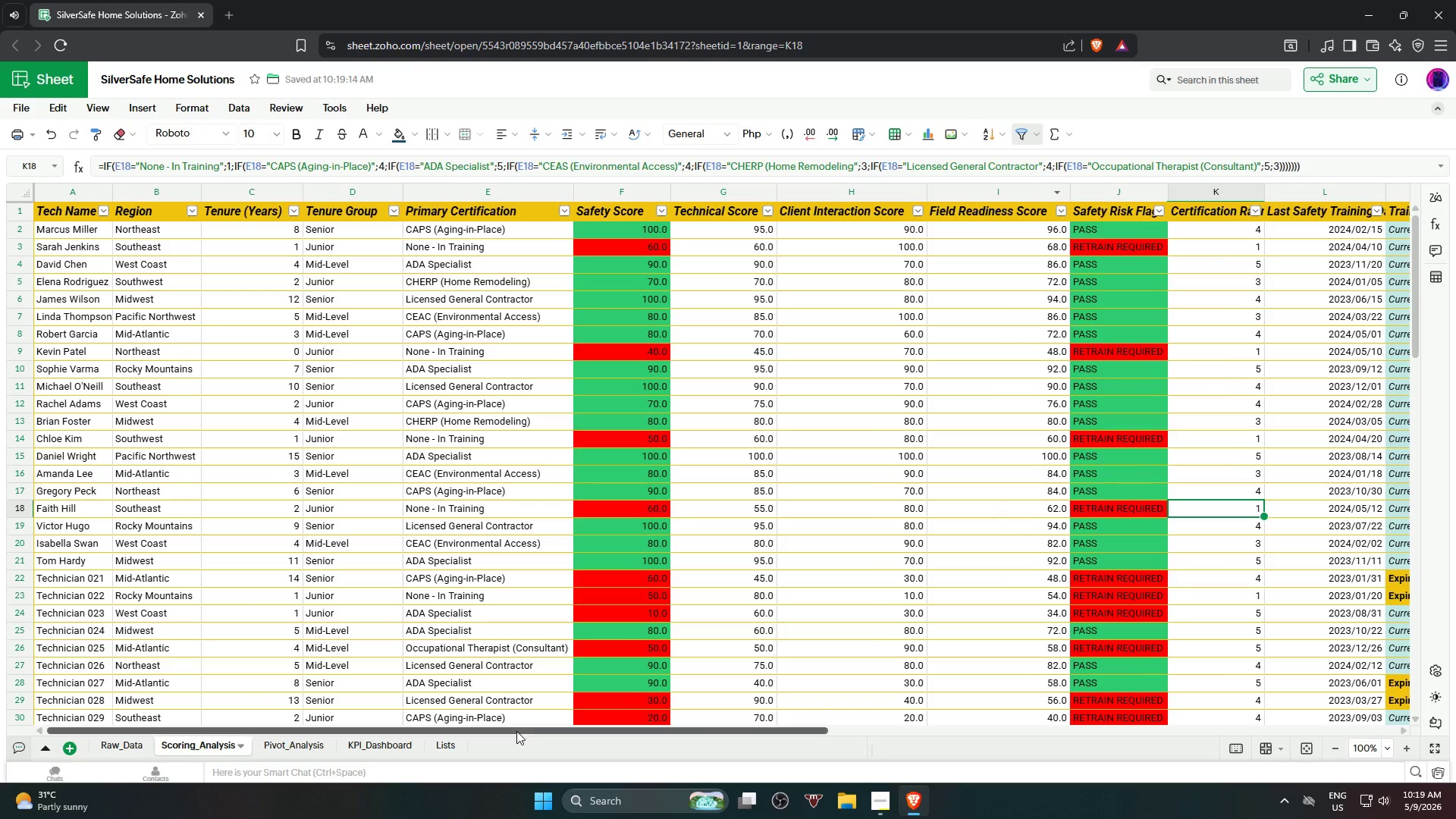 
left_click_drag(start_coordinate=[516, 733], to_coordinate=[691, 717])
 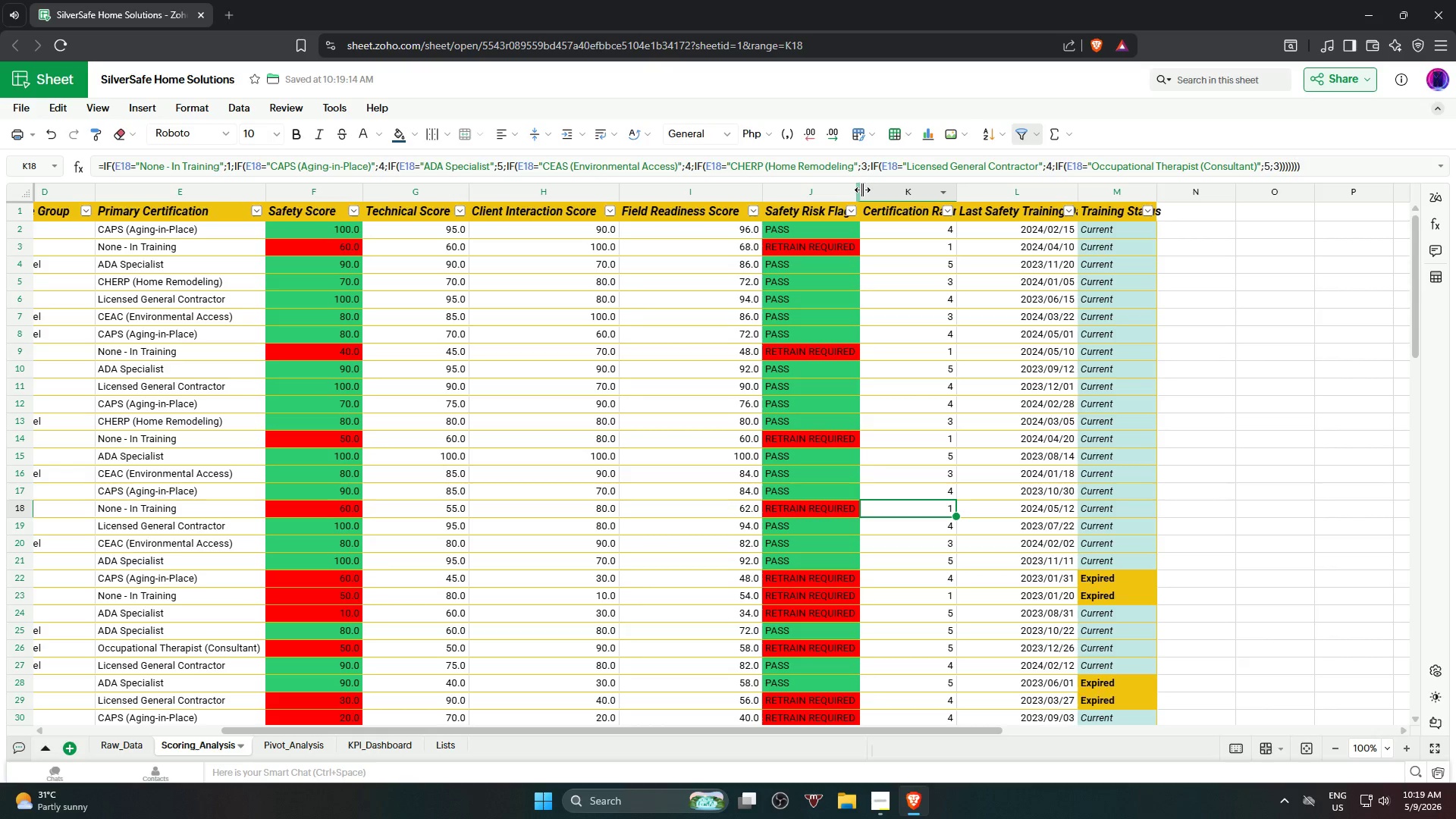 
left_click_drag(start_coordinate=[861, 190], to_coordinate=[899, 192])
 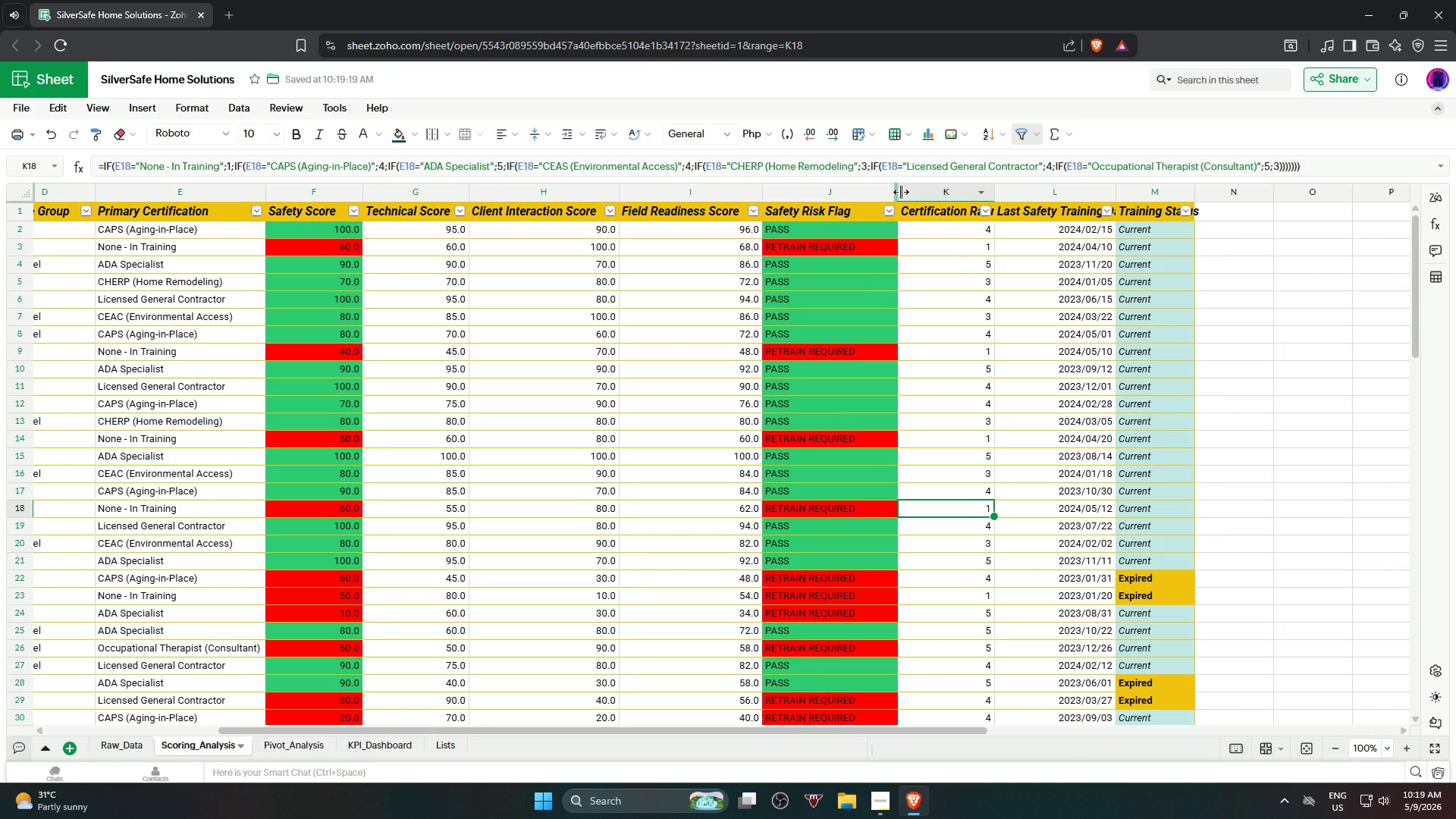 
left_click_drag(start_coordinate=[900, 191], to_coordinate=[862, 192])
 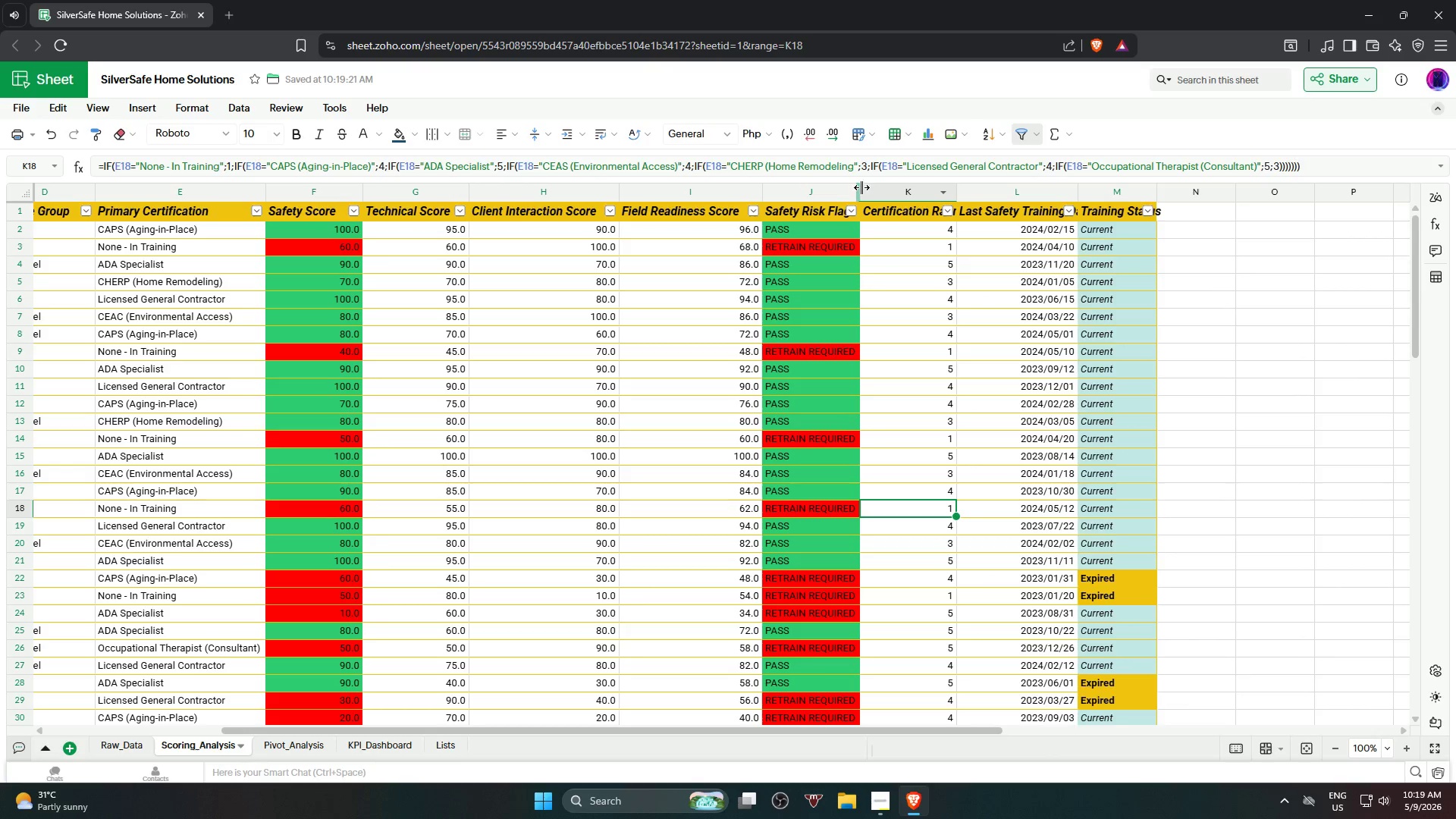 
left_click_drag(start_coordinate=[861, 188], to_coordinate=[872, 193])
 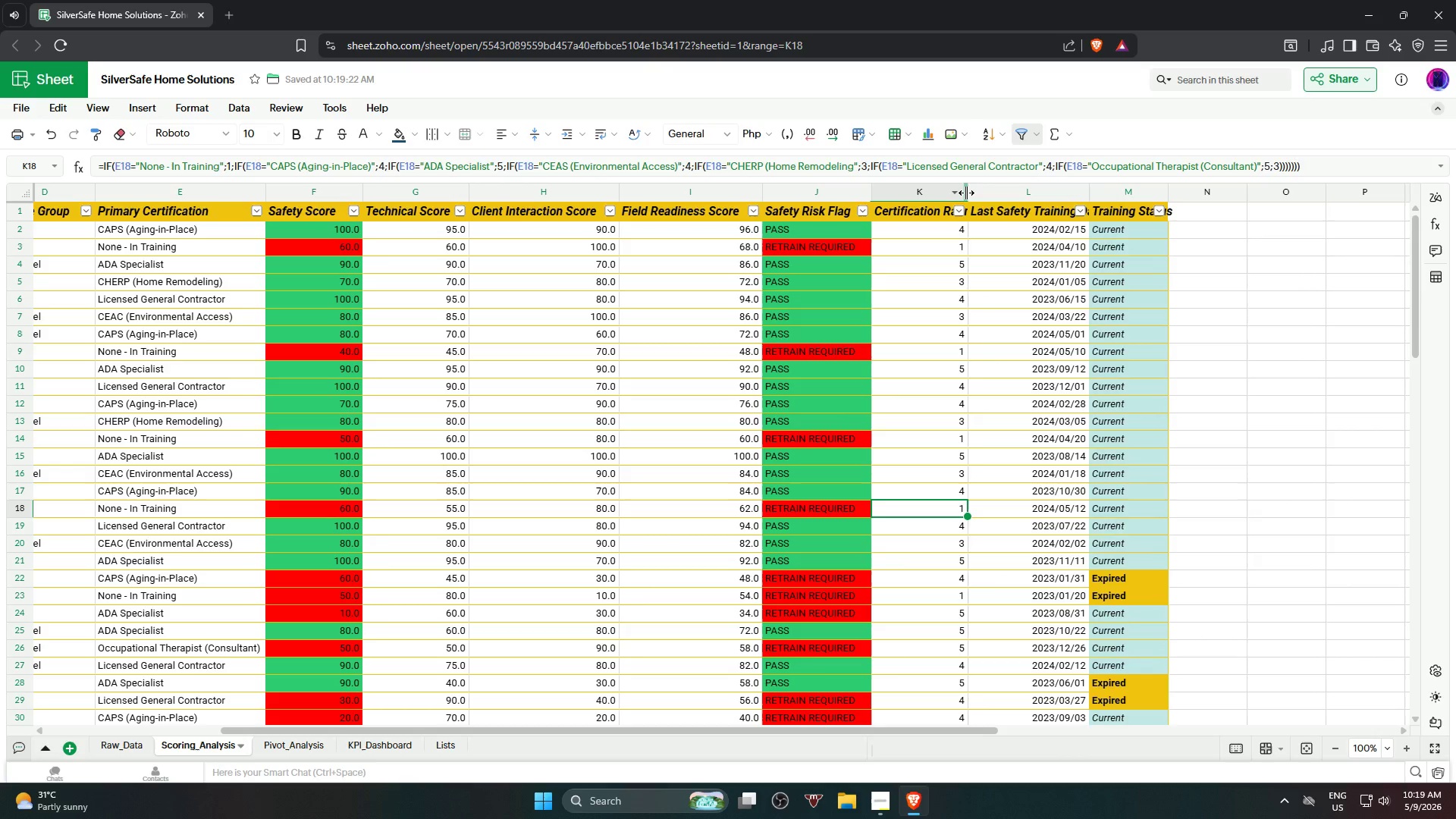 
left_click_drag(start_coordinate=[966, 193], to_coordinate=[988, 196])
 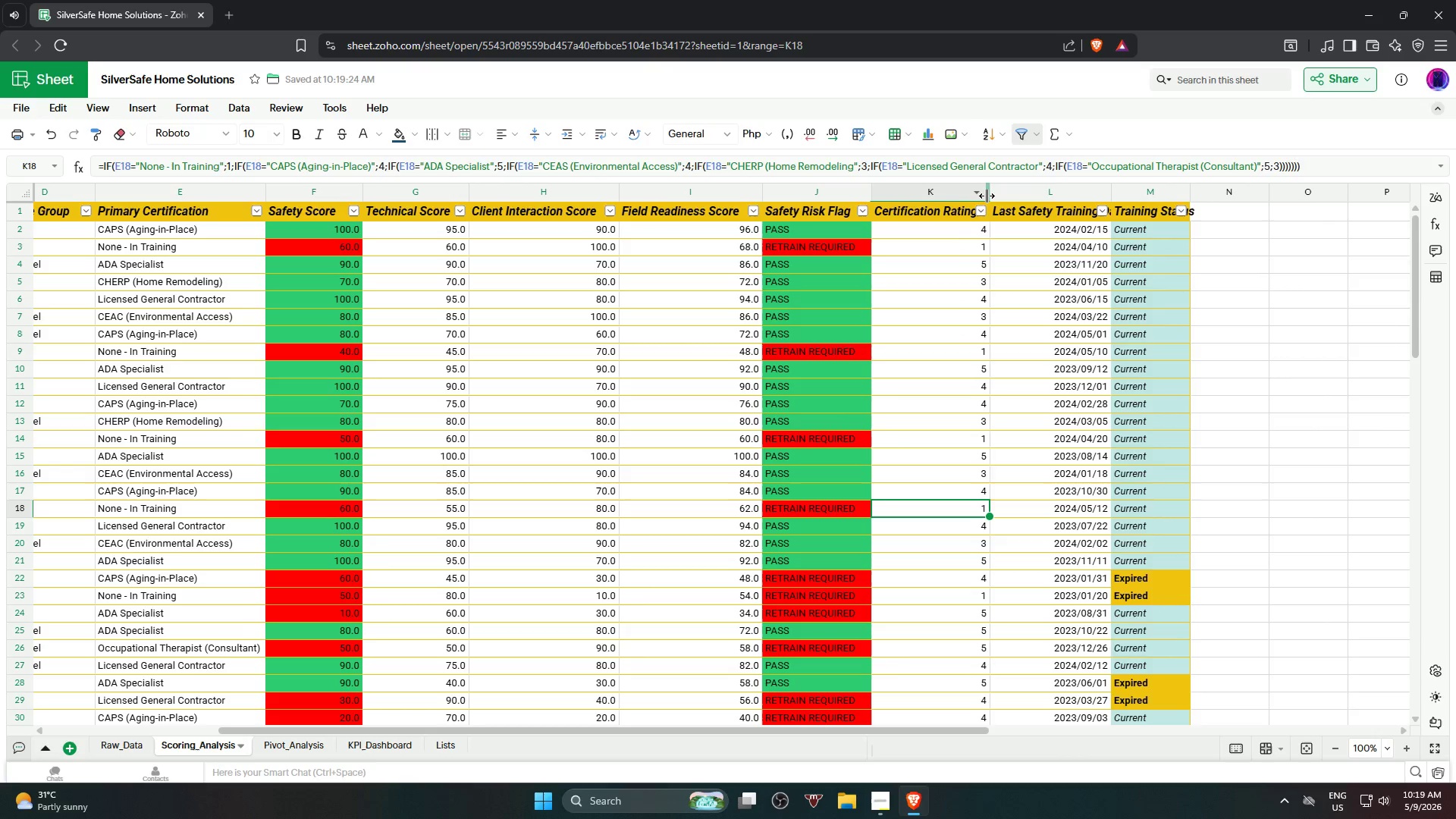 
left_click_drag(start_coordinate=[987, 196], to_coordinate=[994, 196])
 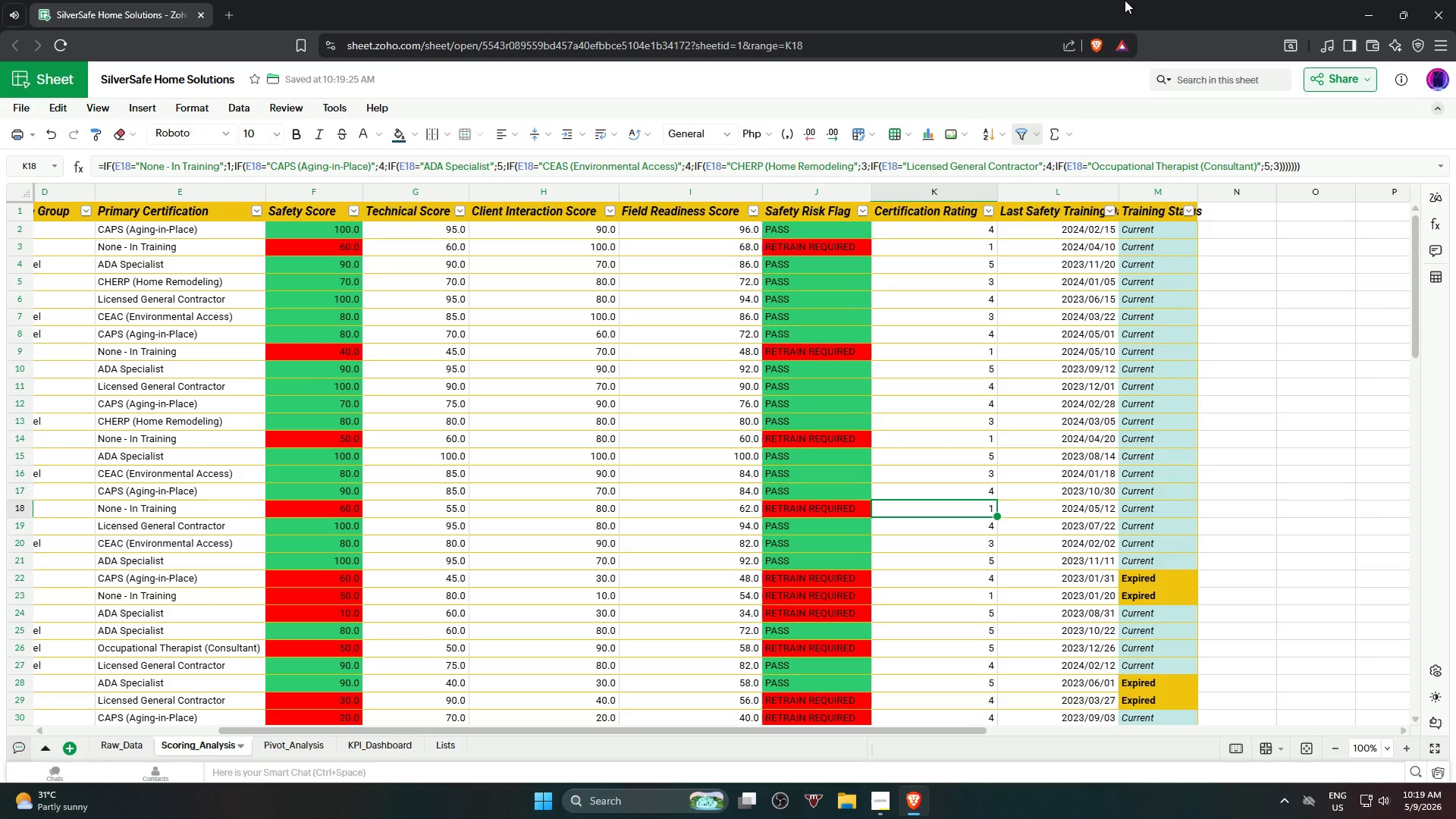 
wait(10.88)
 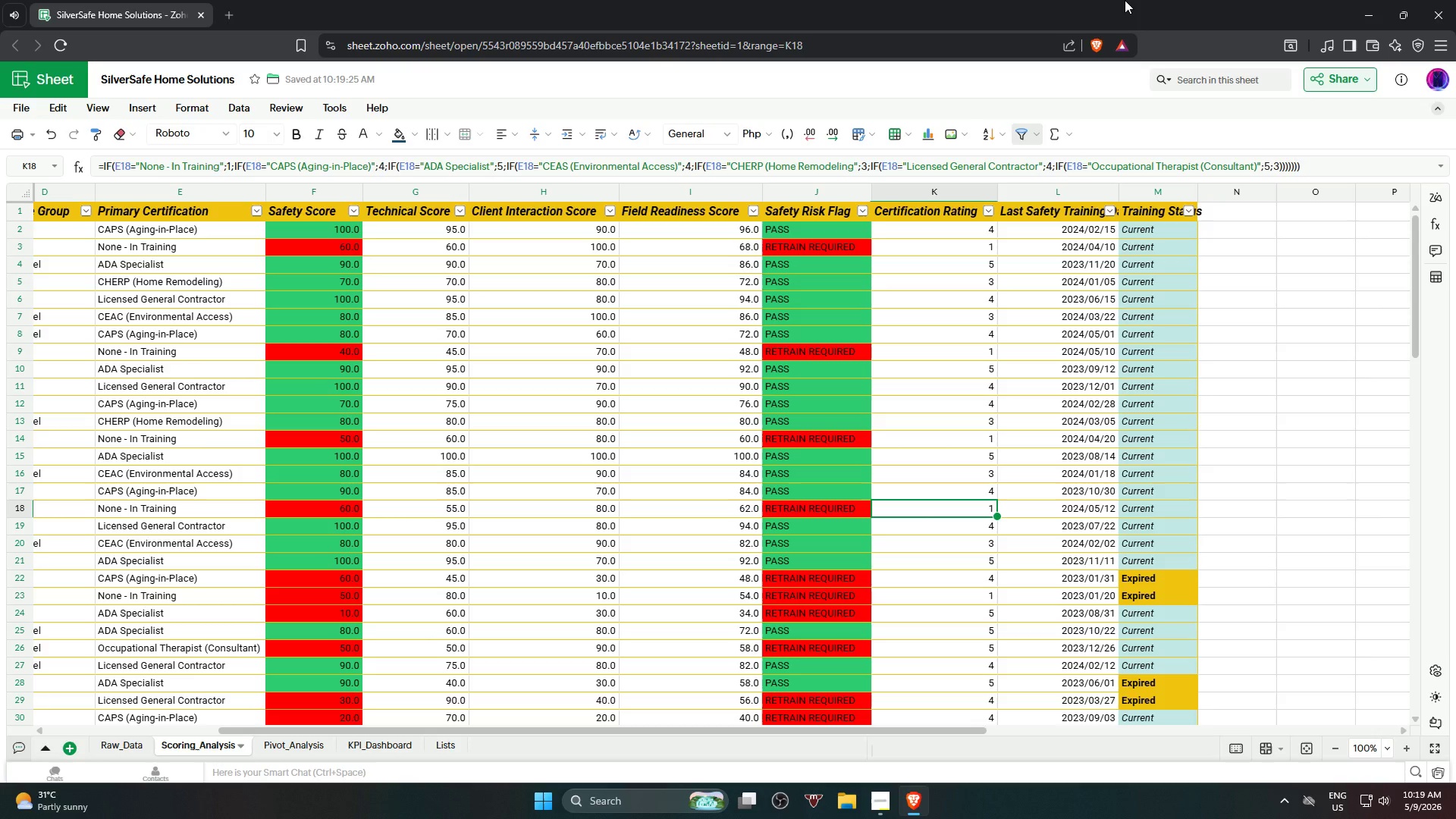 
left_click_drag(start_coordinate=[1117, 187], to_coordinate=[1131, 192])
 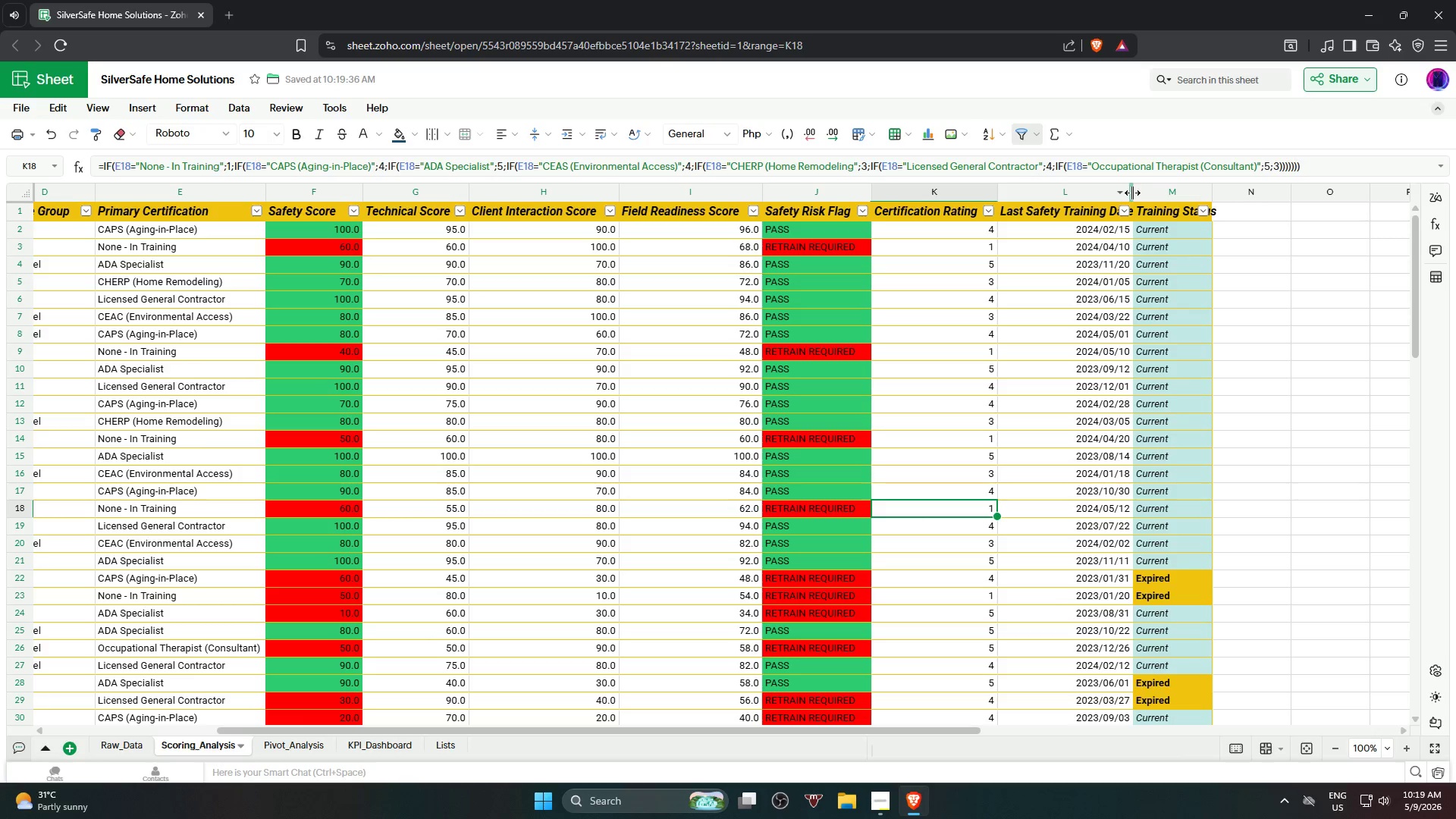 
left_click_drag(start_coordinate=[1132, 193], to_coordinate=[1143, 194])
 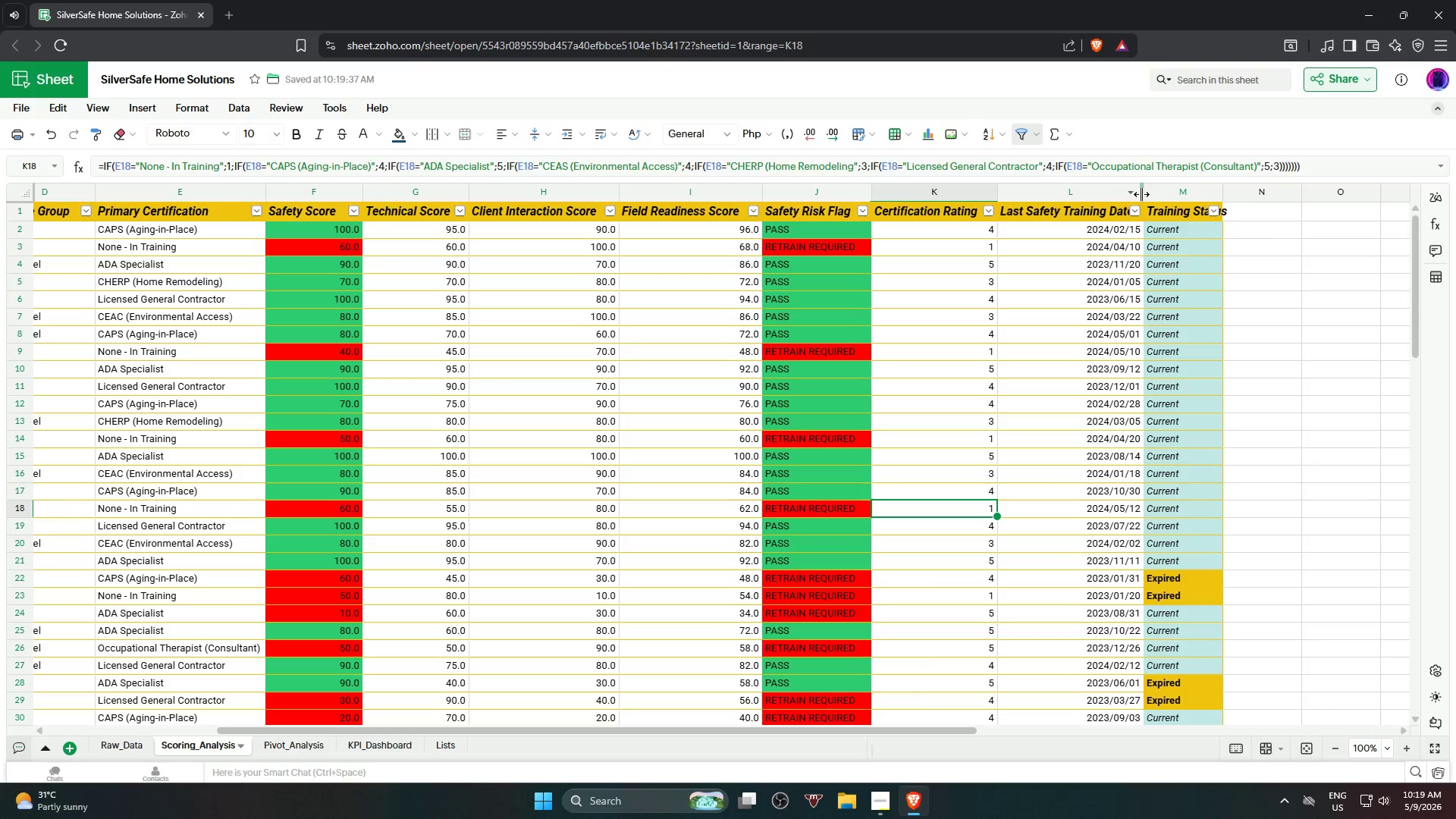 
left_click_drag(start_coordinate=[1141, 194], to_coordinate=[1149, 196])
 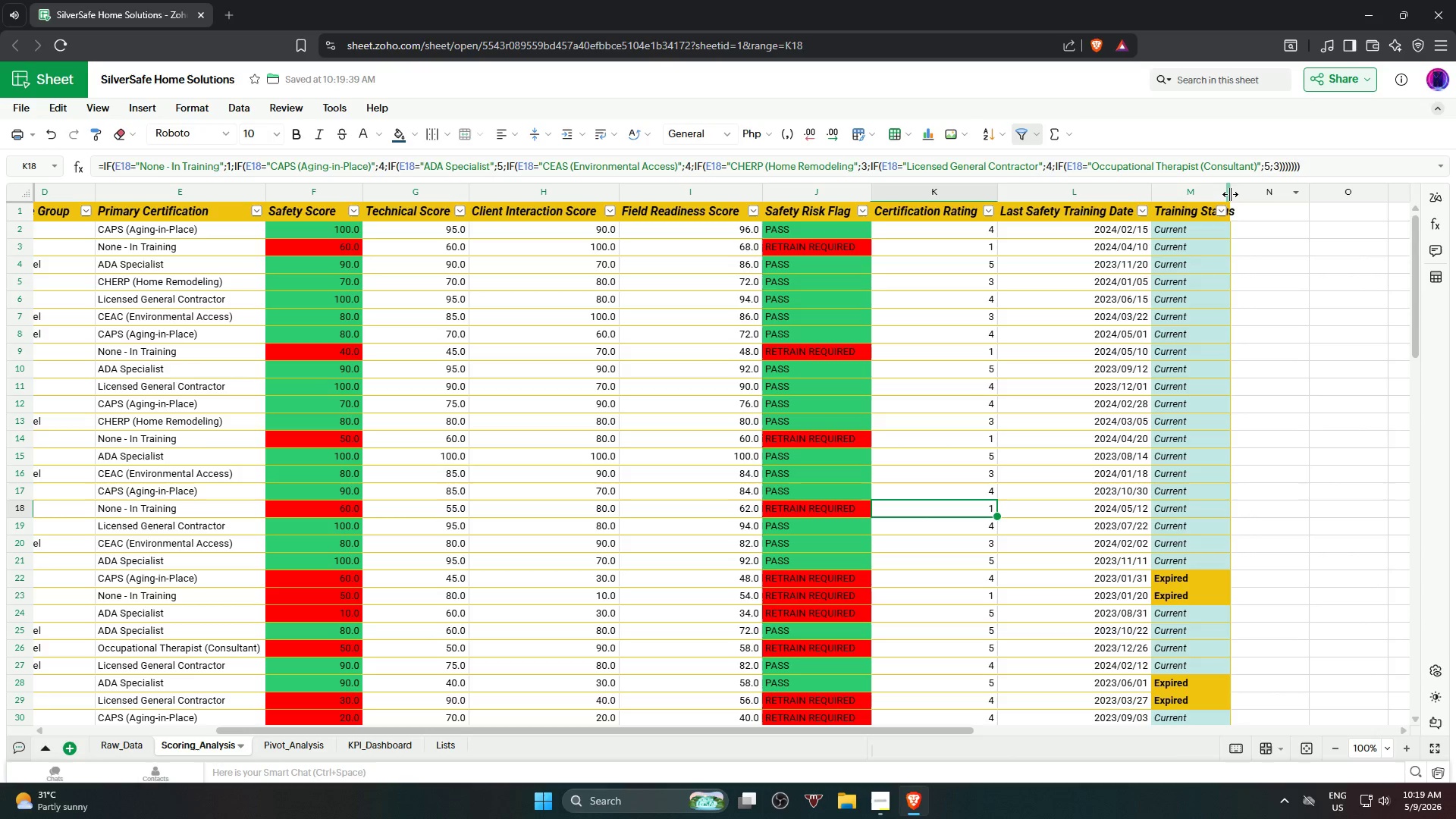 
left_click_drag(start_coordinate=[1230, 194], to_coordinate=[1247, 198])
 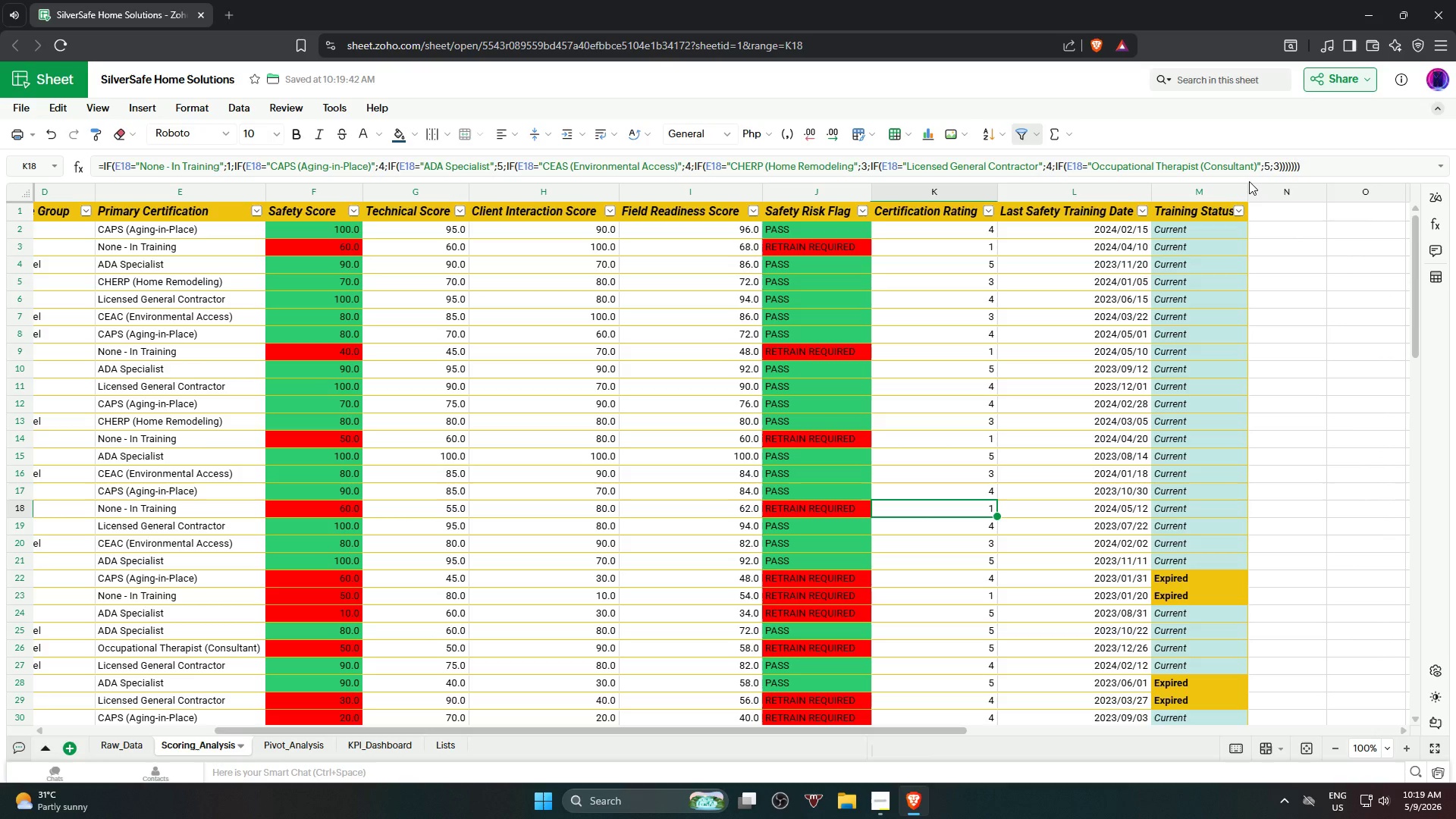 
left_click_drag(start_coordinate=[1249, 193], to_coordinate=[1257, 196])
 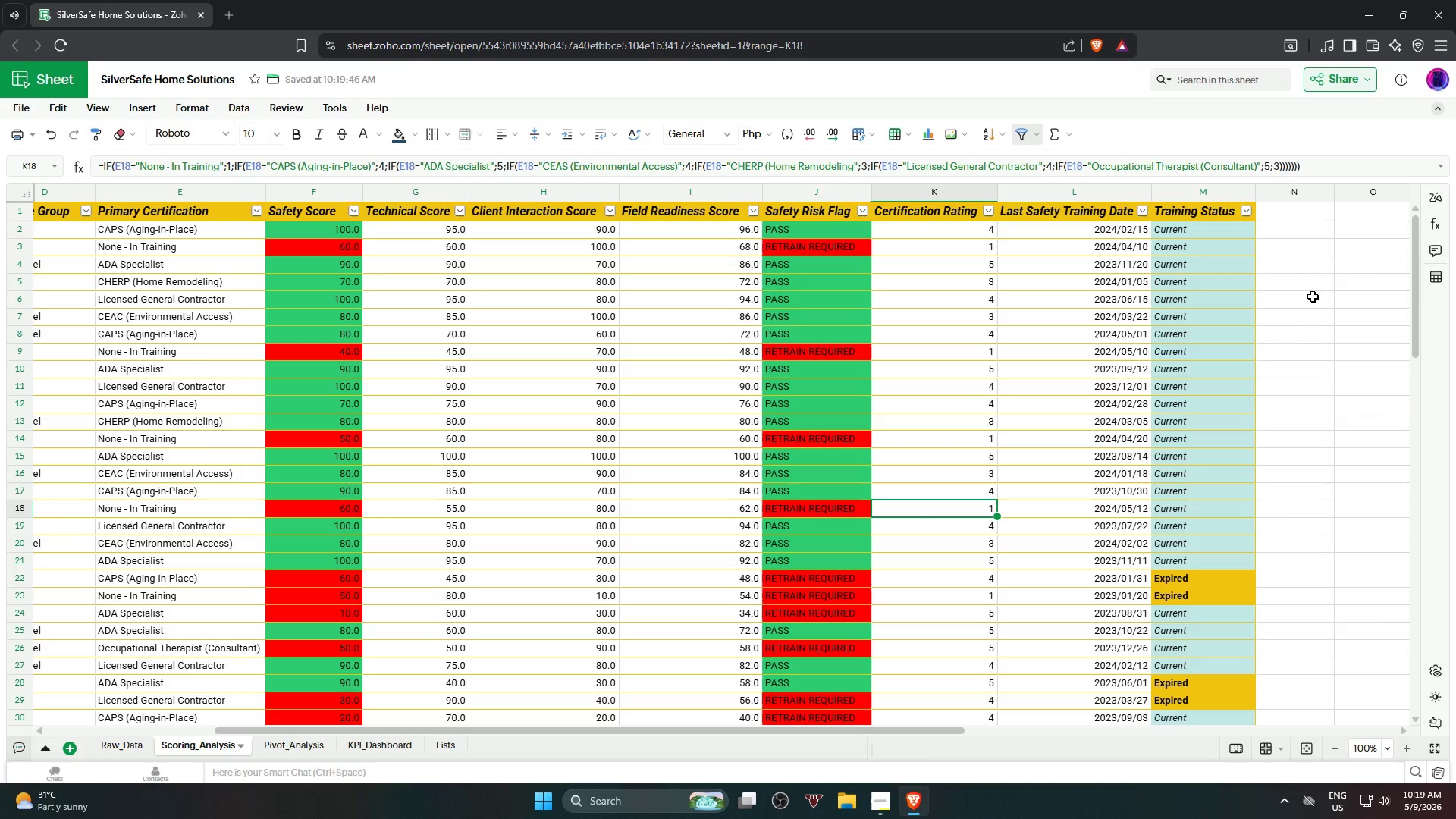 
left_click([1315, 339])
 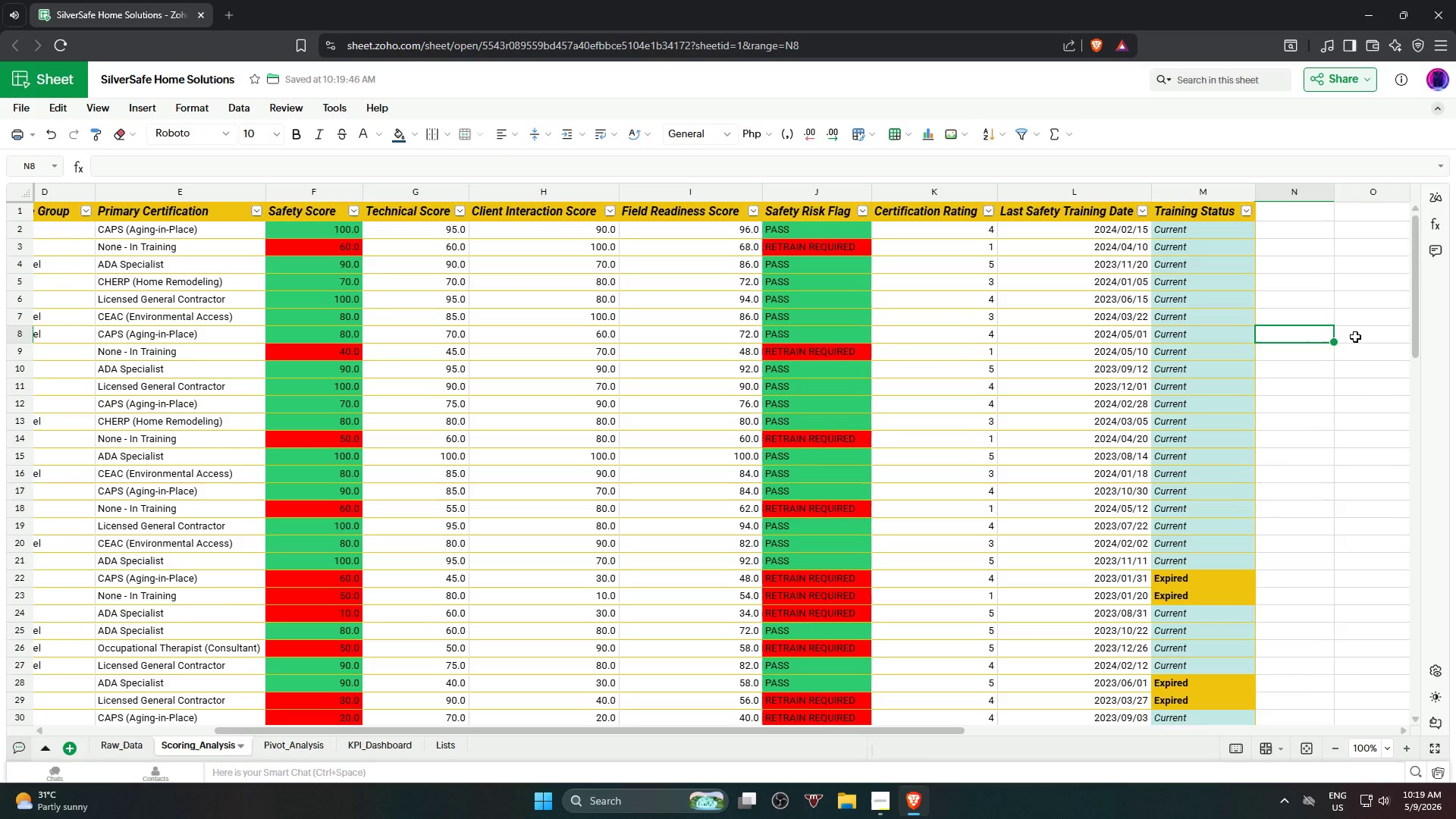 
scroll: coordinate [1313, 438], scroll_direction: down, amount: 7.0
 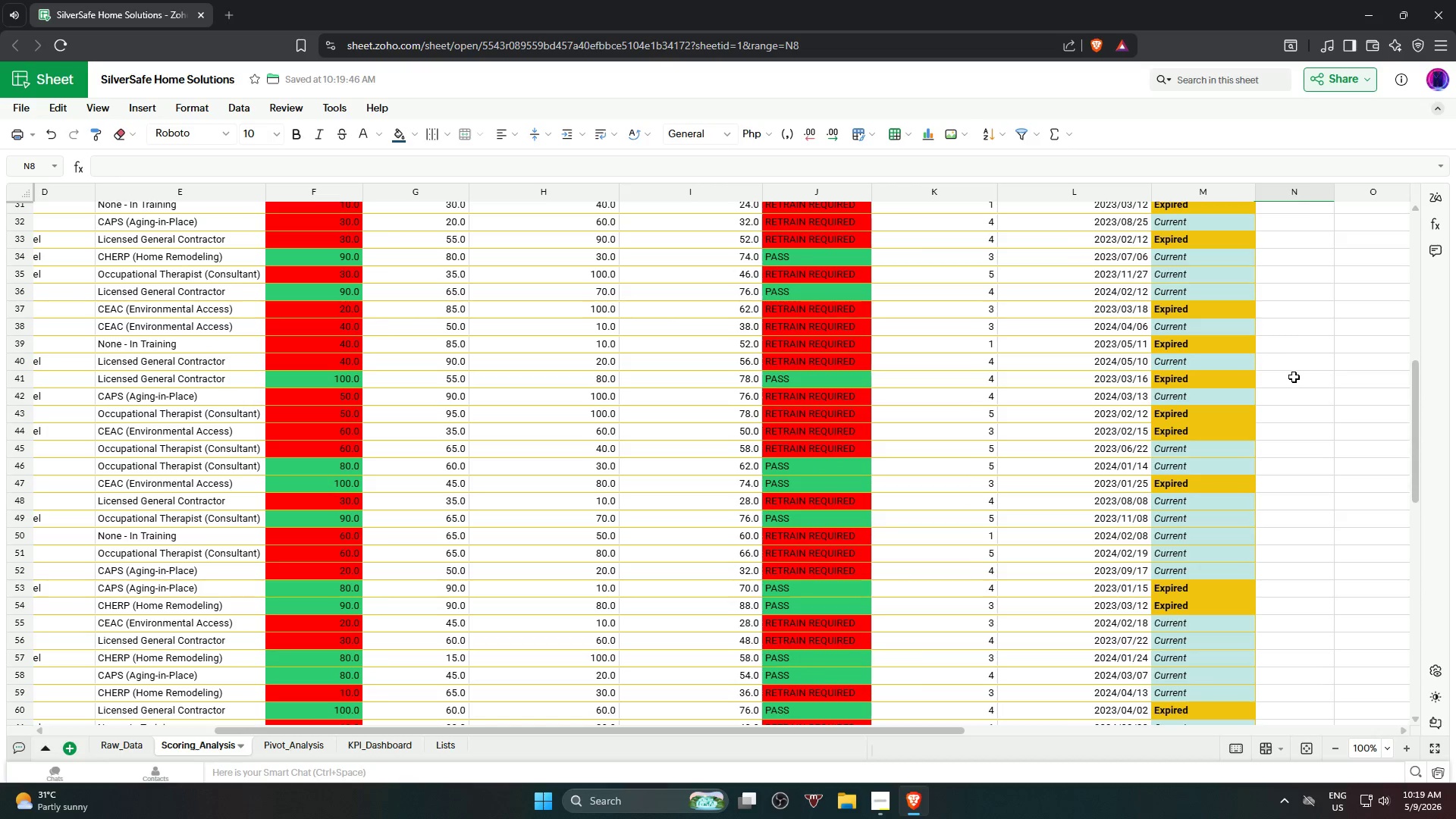 
scroll: coordinate [1278, 409], scroll_direction: up, amount: 7.0
 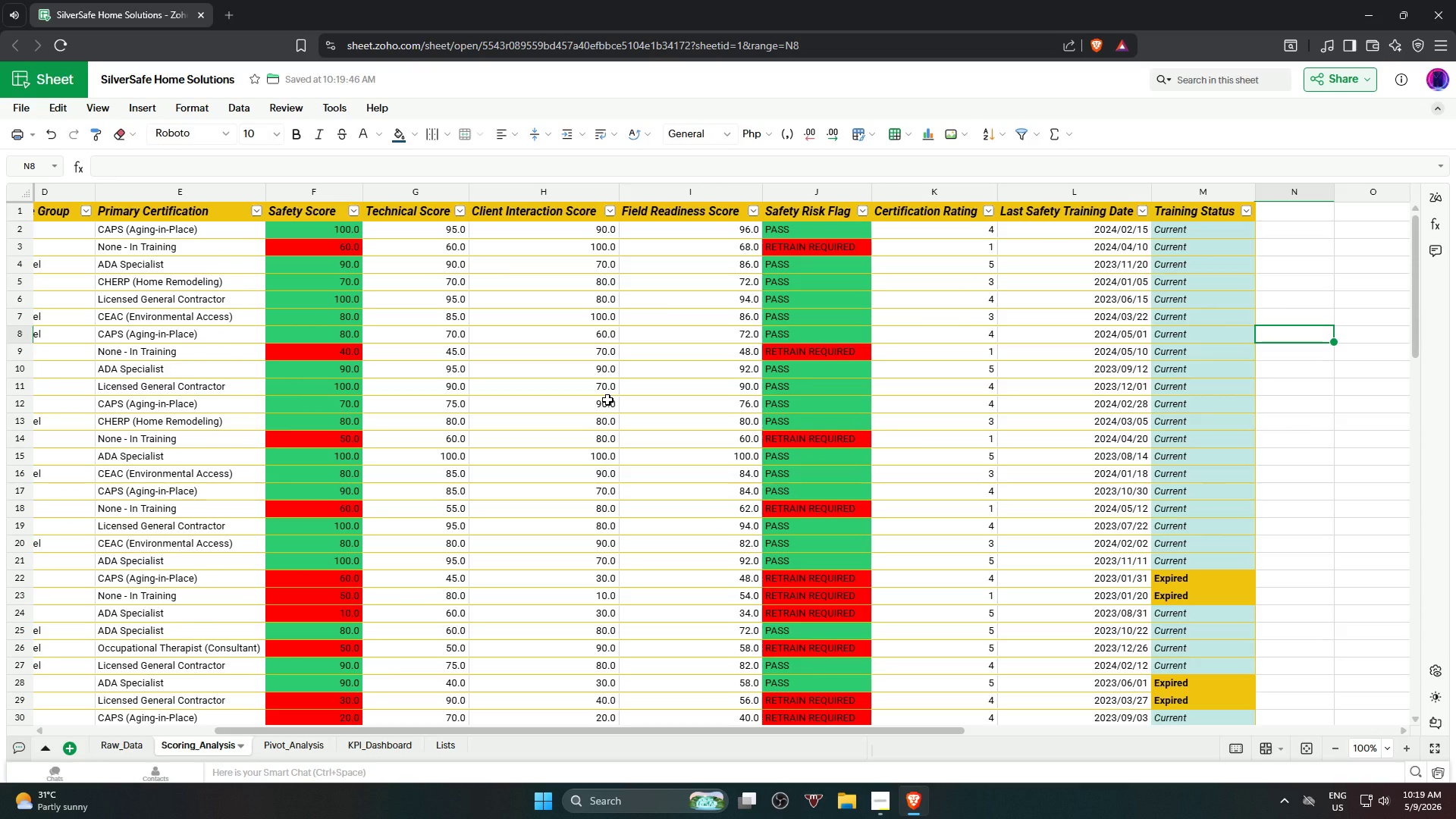 
wait(7.21)
 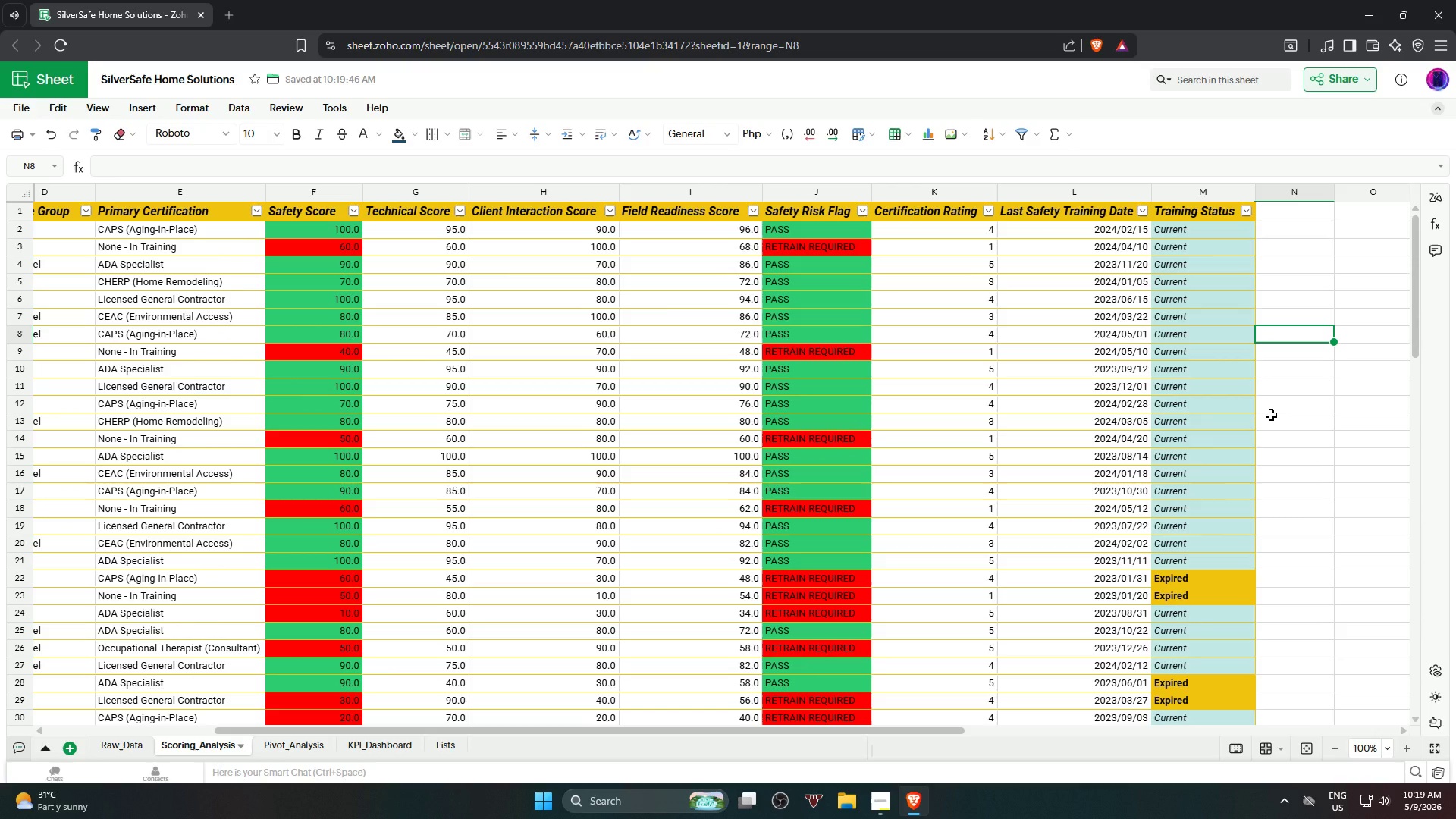 
left_click_drag(start_coordinate=[439, 731], to_coordinate=[151, 722])
 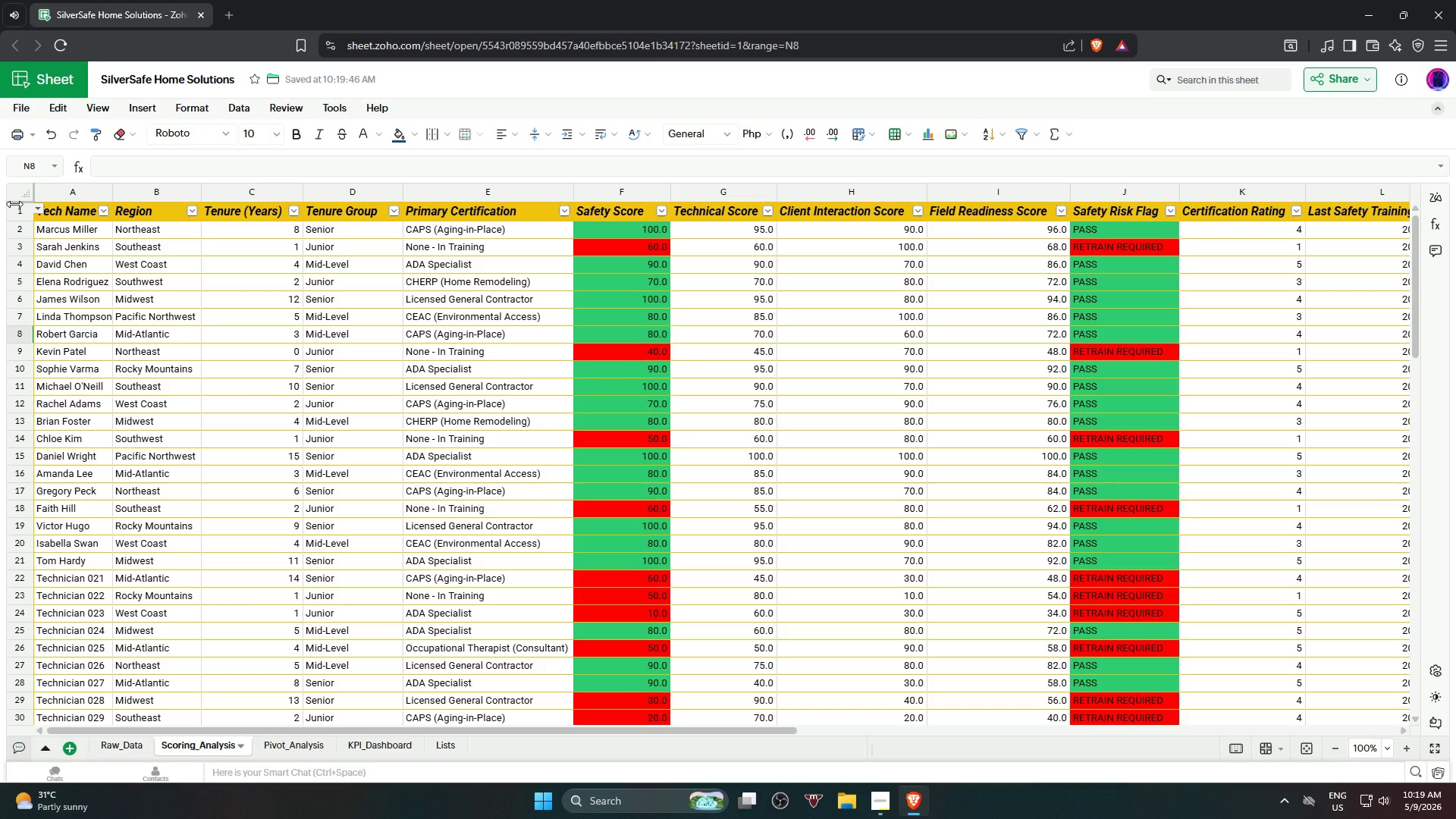 
left_click([14, 204])
 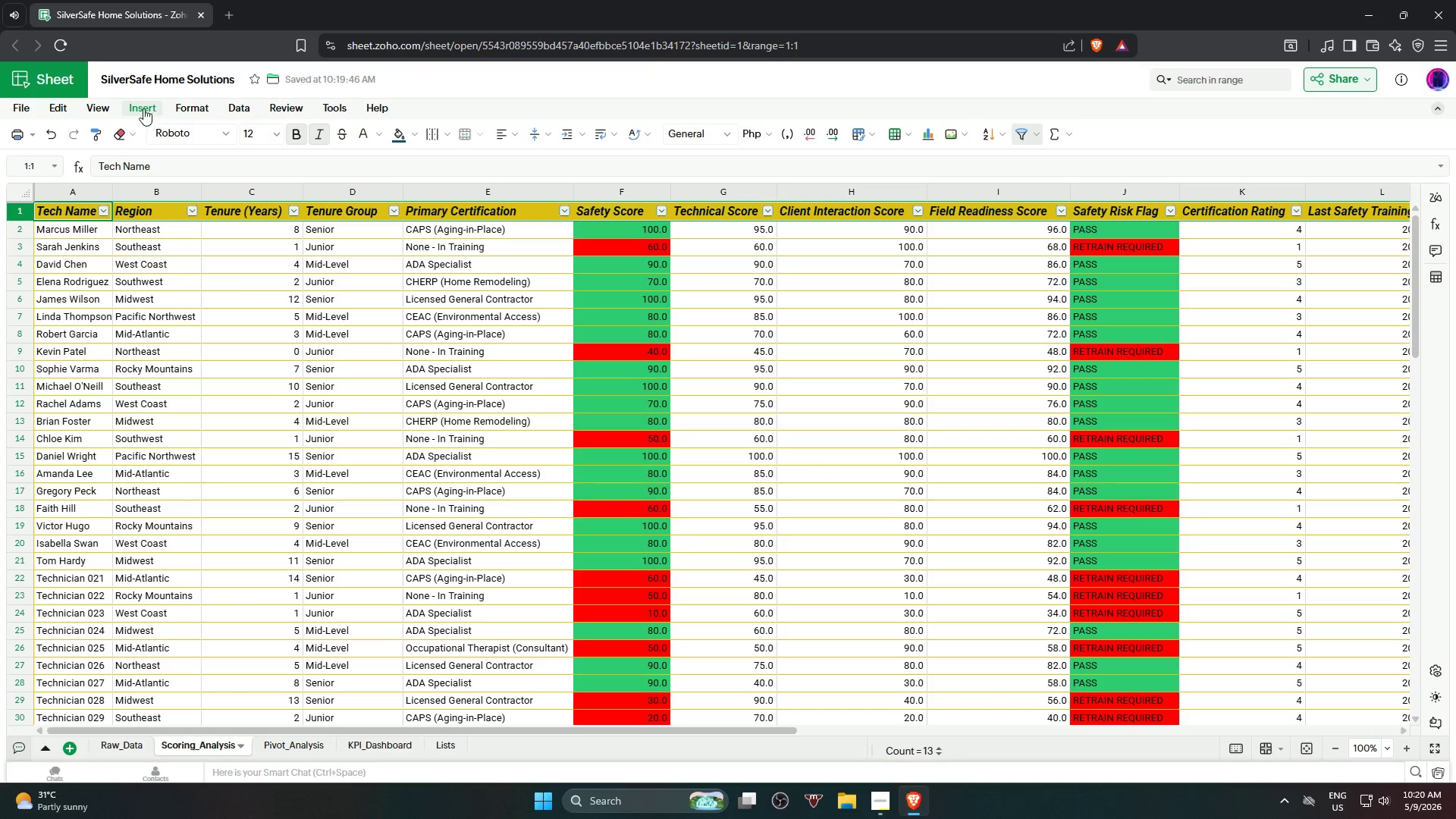 
left_click([104, 105])
 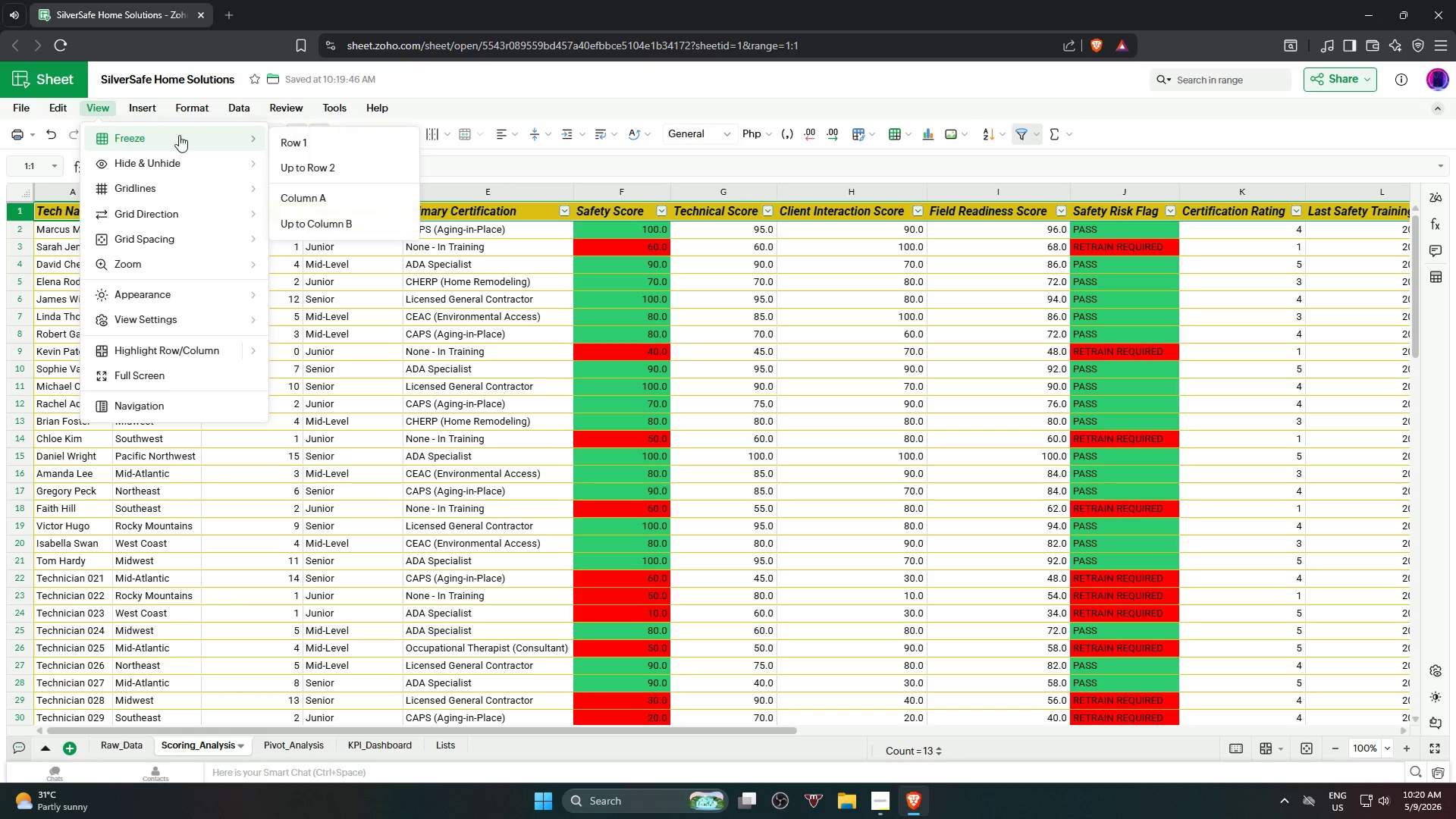 
left_click([328, 144])
 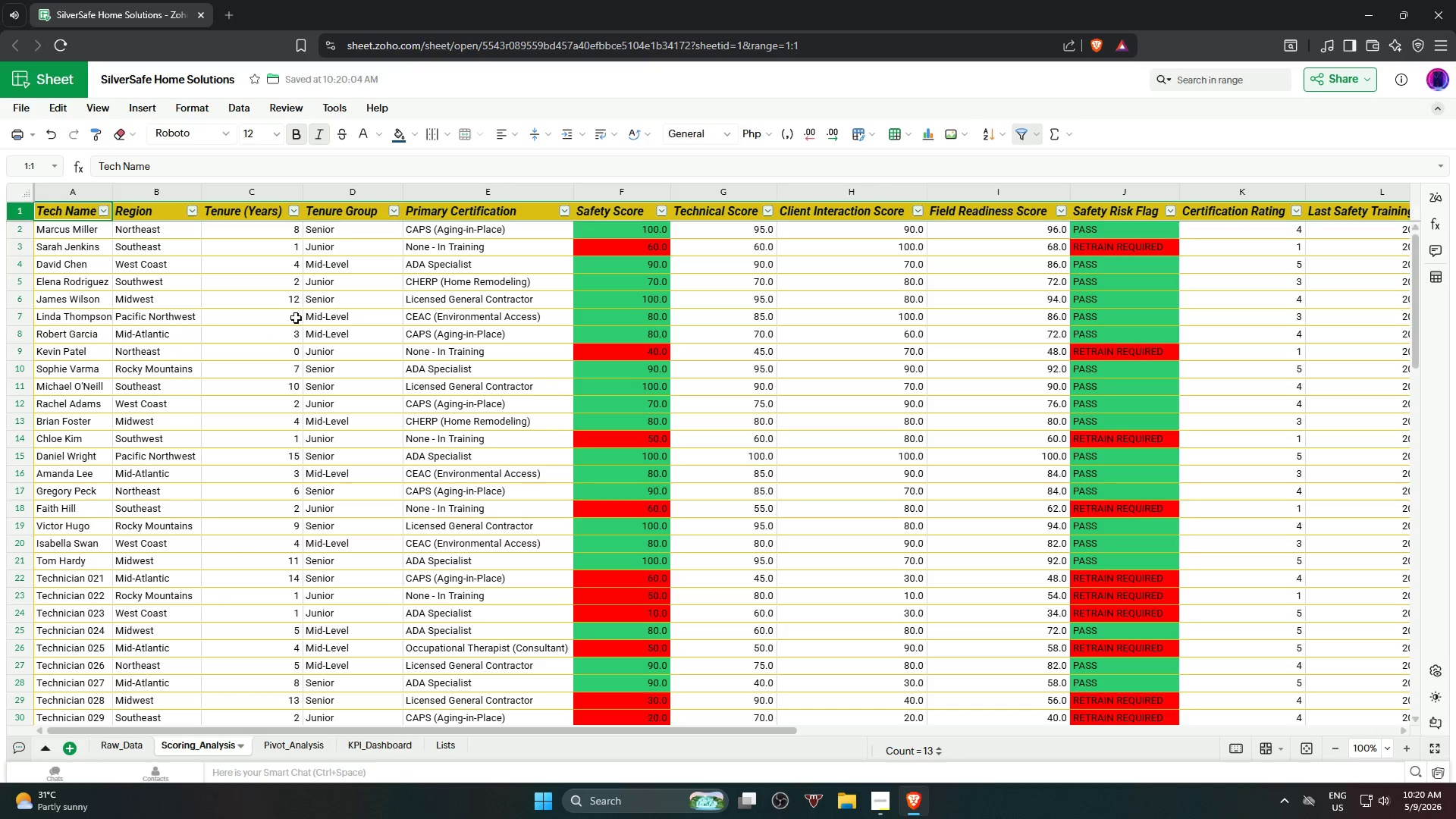 
left_click([293, 322])
 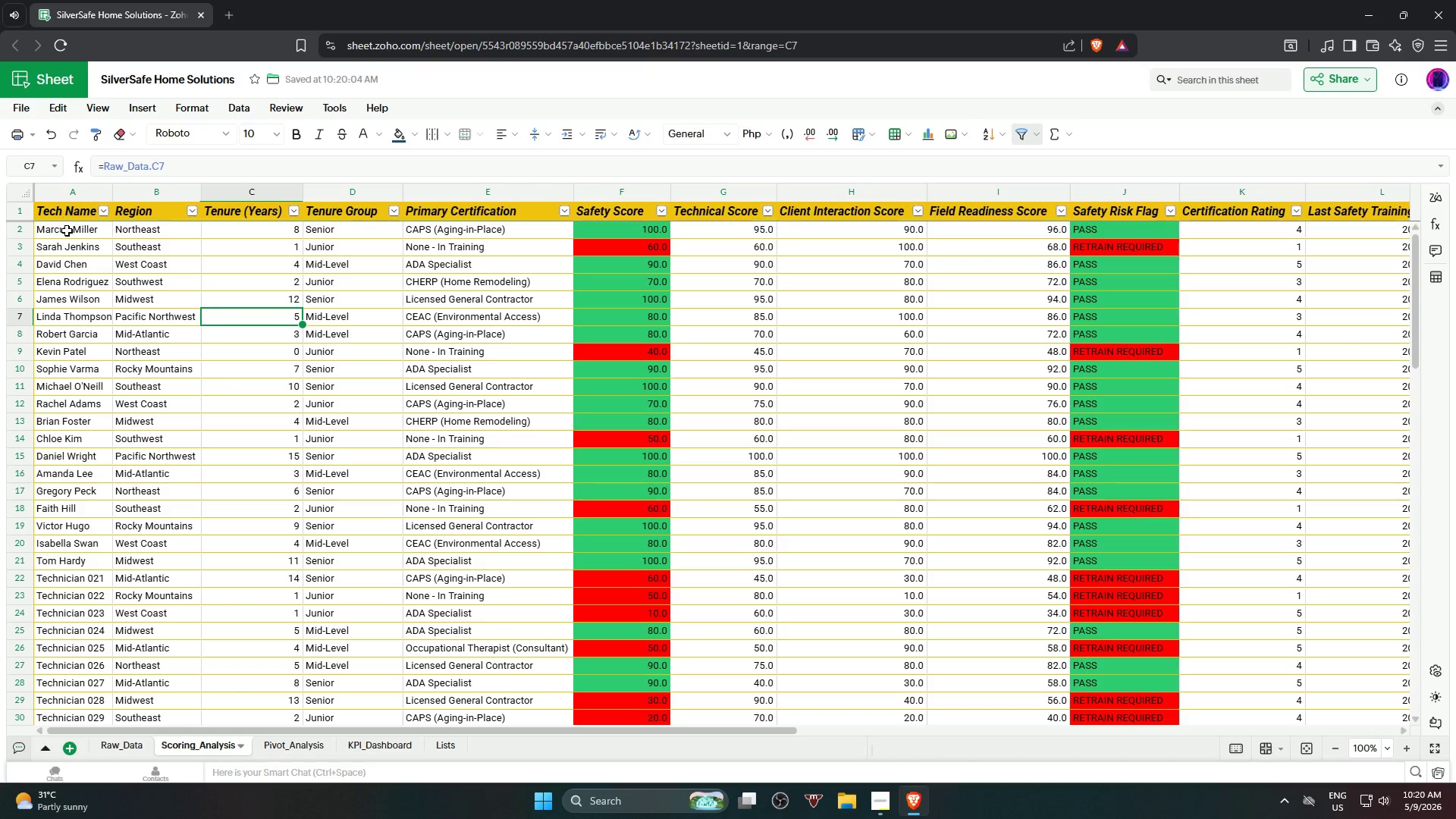 
left_click([67, 231])
 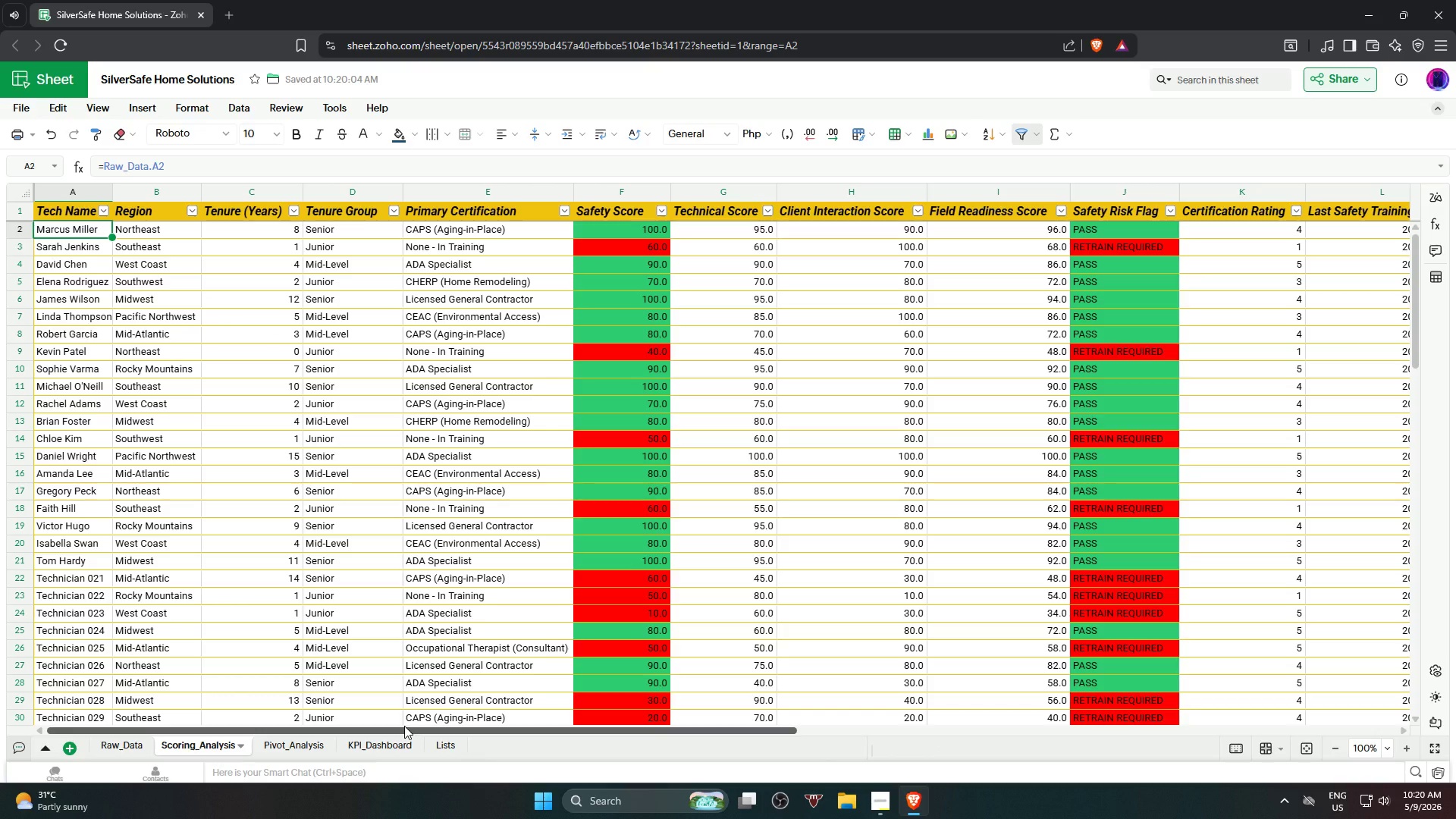 
left_click_drag(start_coordinate=[407, 727], to_coordinate=[727, 728])
 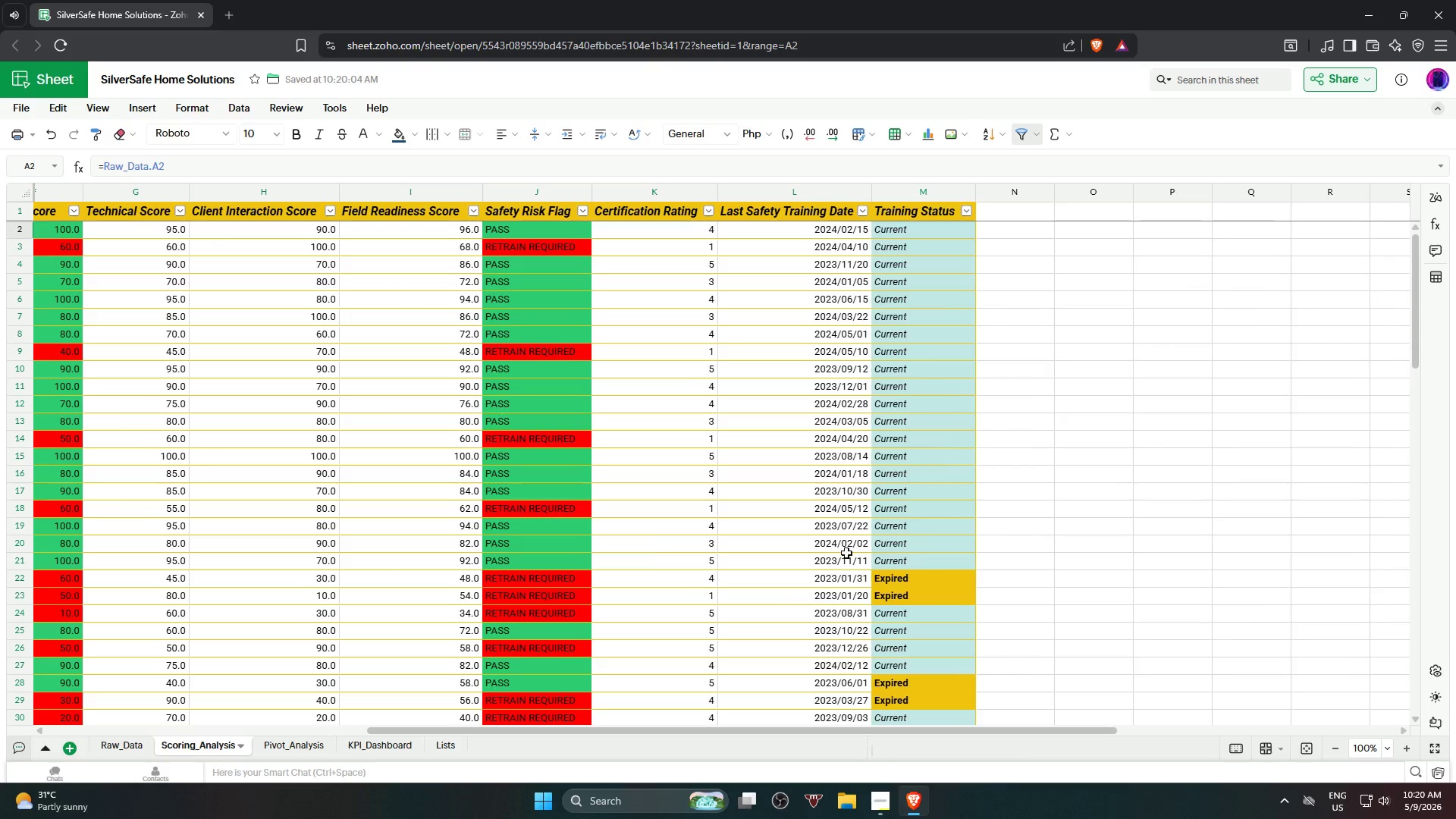 
hold_key(key=ShiftLeft, duration=0.83)
 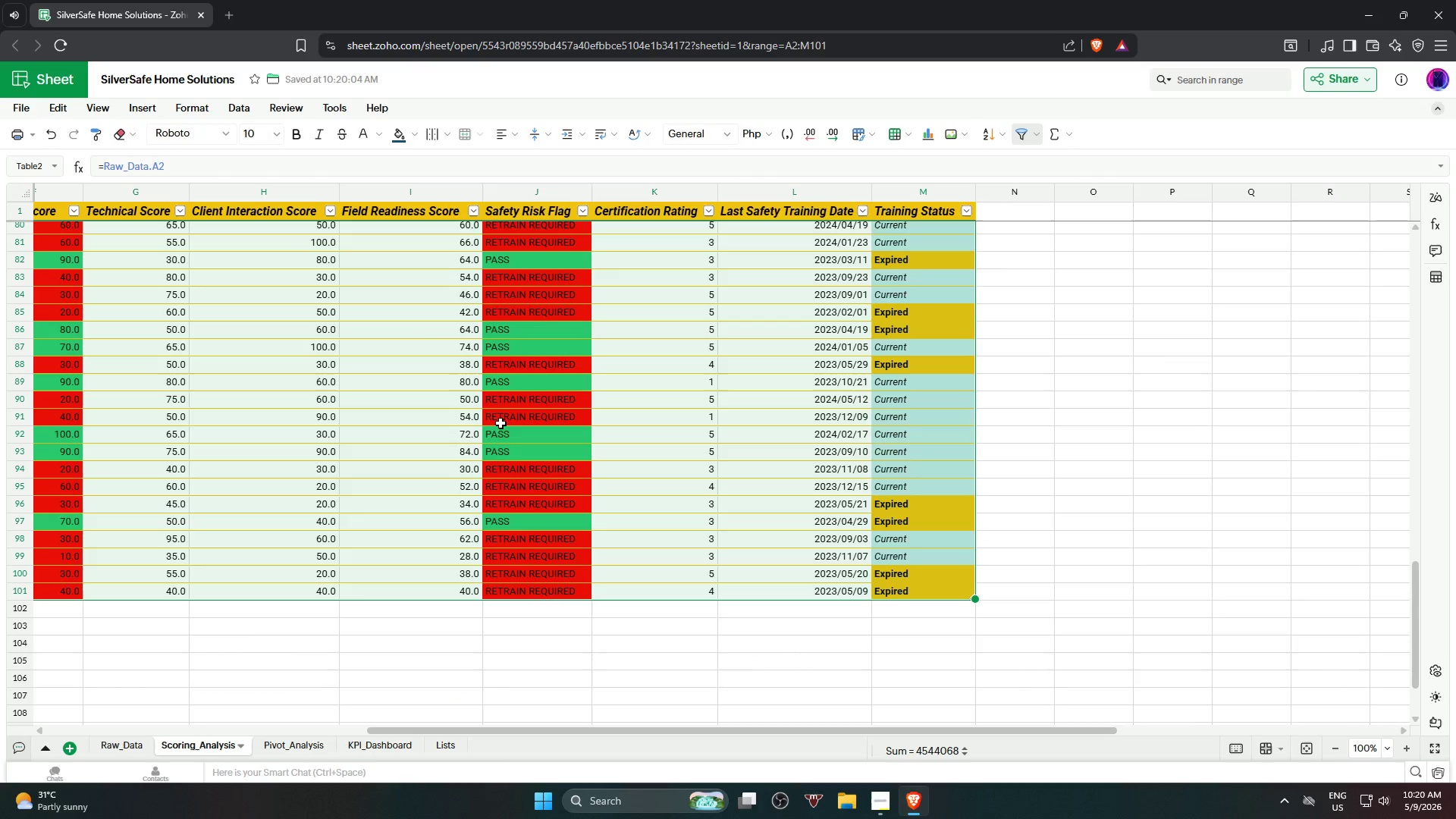 
scroll: coordinate [909, 573], scroll_direction: down, amount: 18.0
 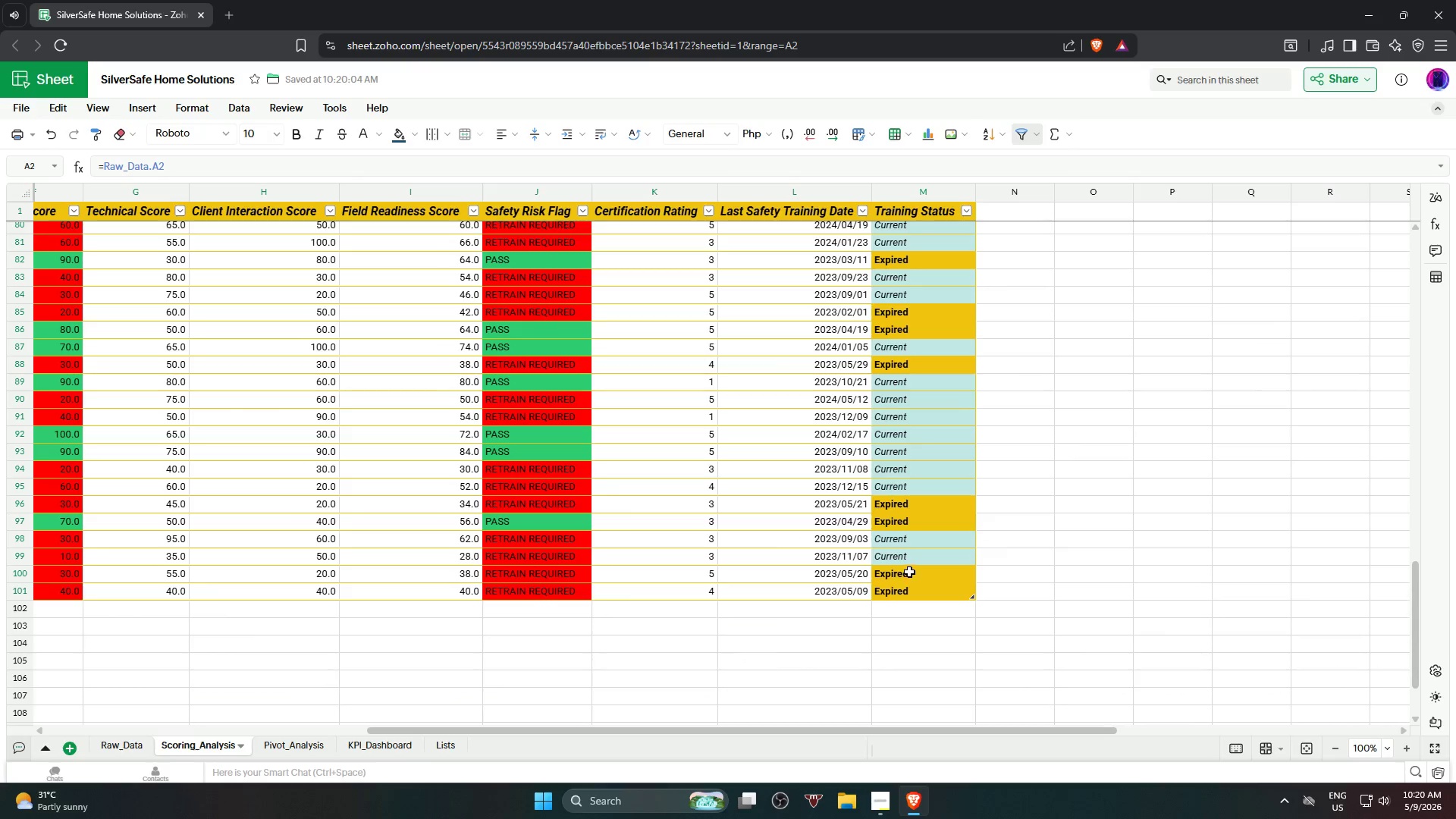 
left_click([895, 596])
 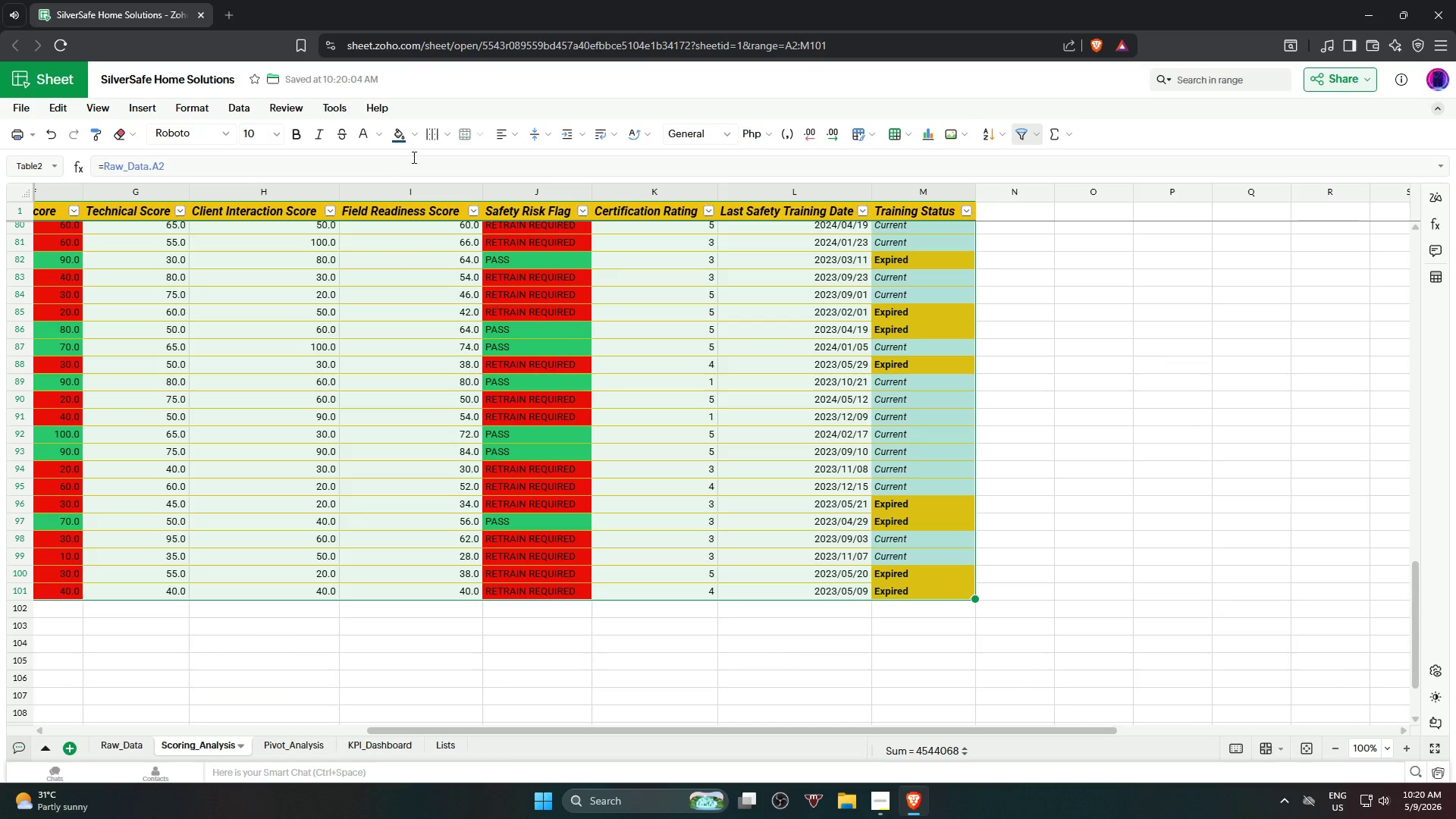 
left_click([425, 136])
 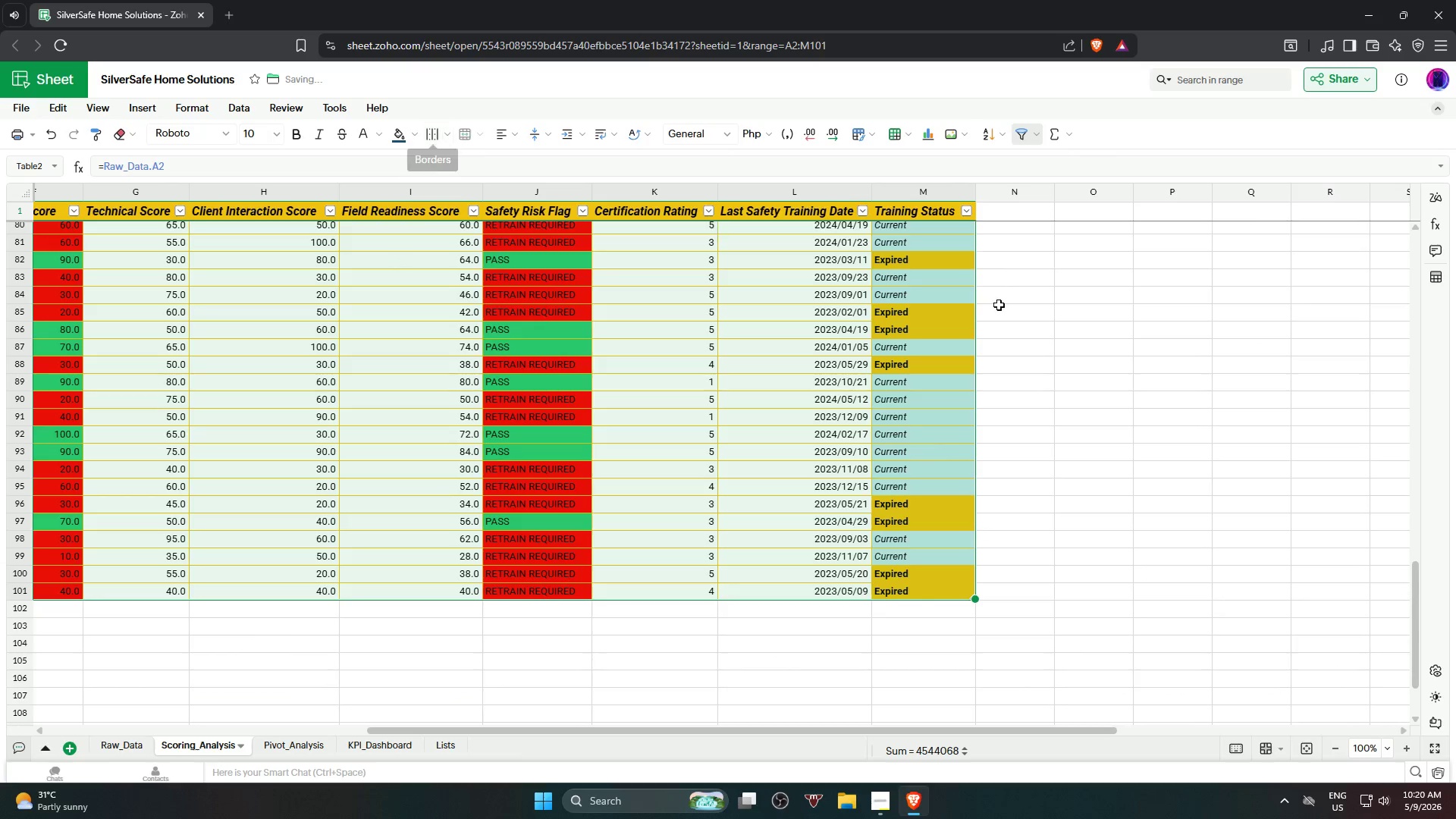 
left_click([1139, 330])
 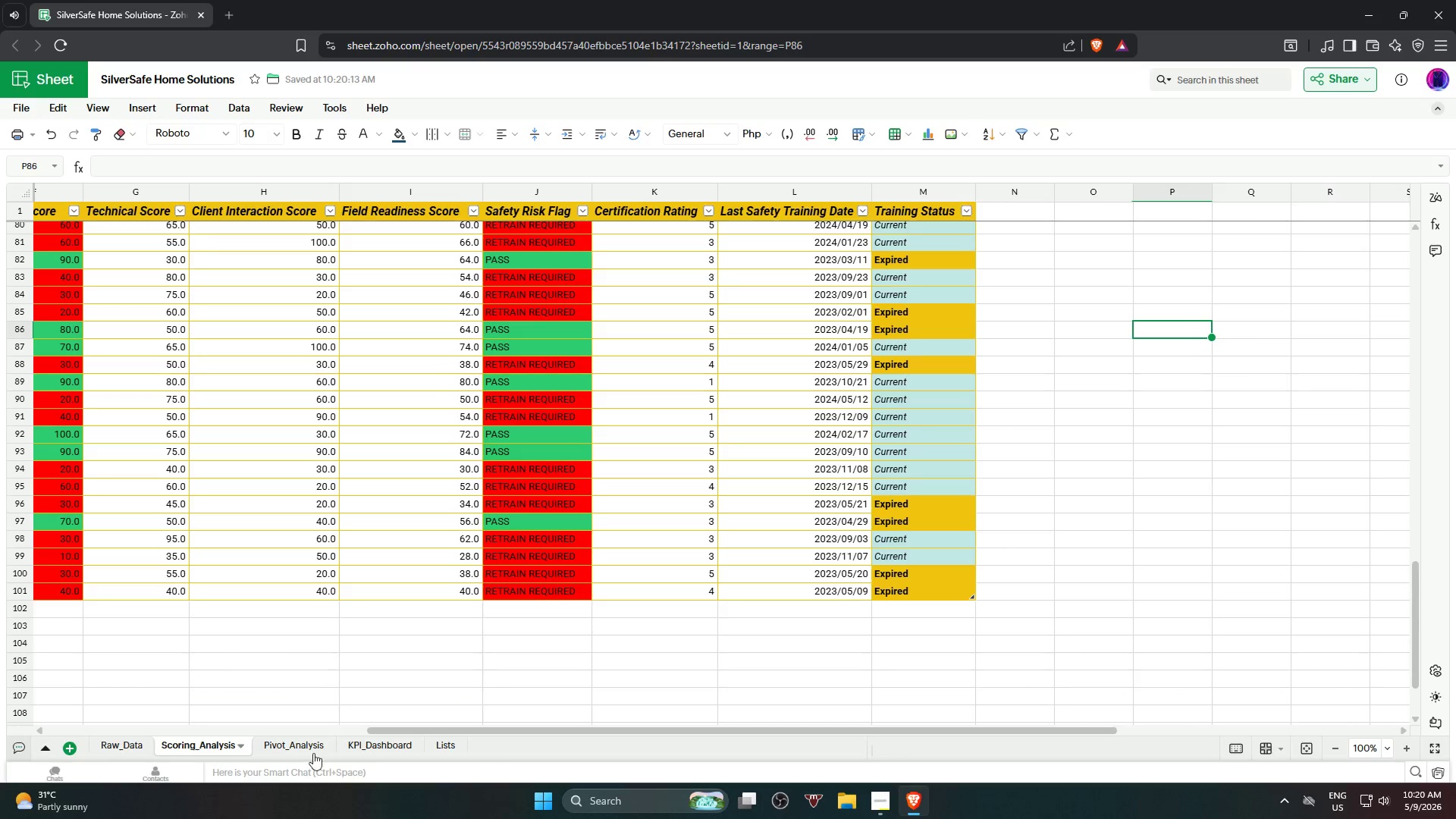 
left_click([284, 752])
 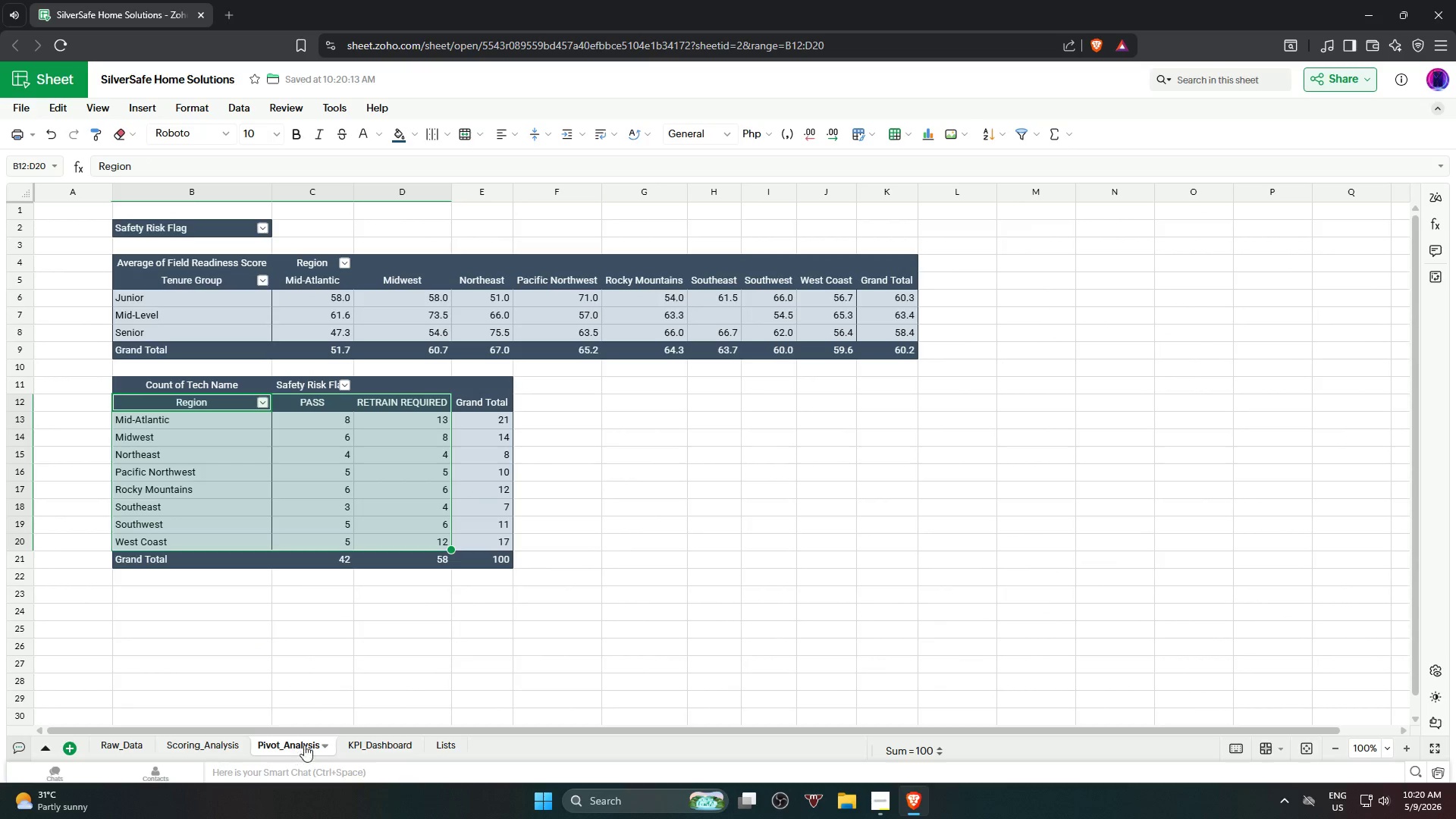 
left_click([719, 581])
 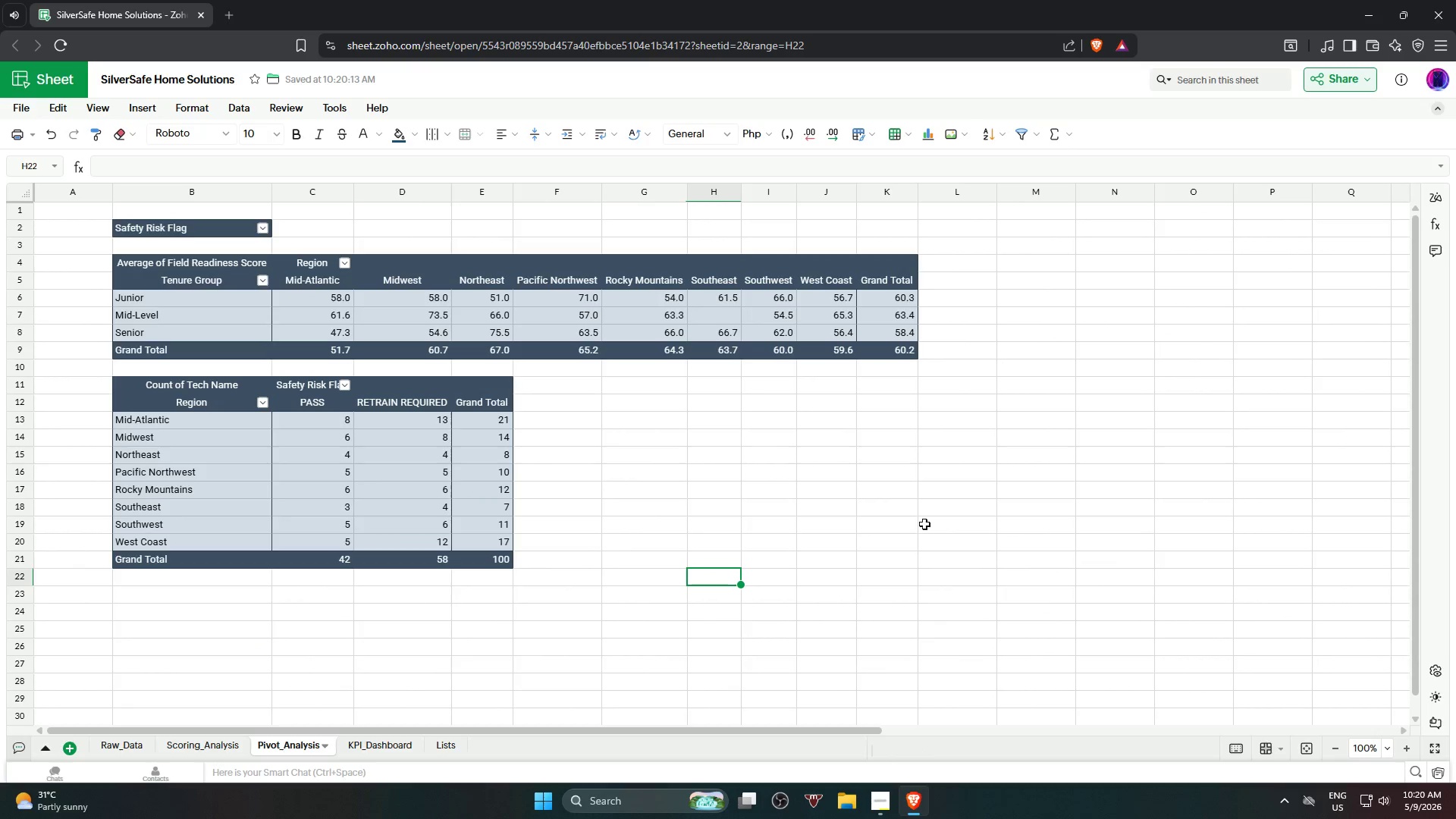 
left_click([958, 505])
 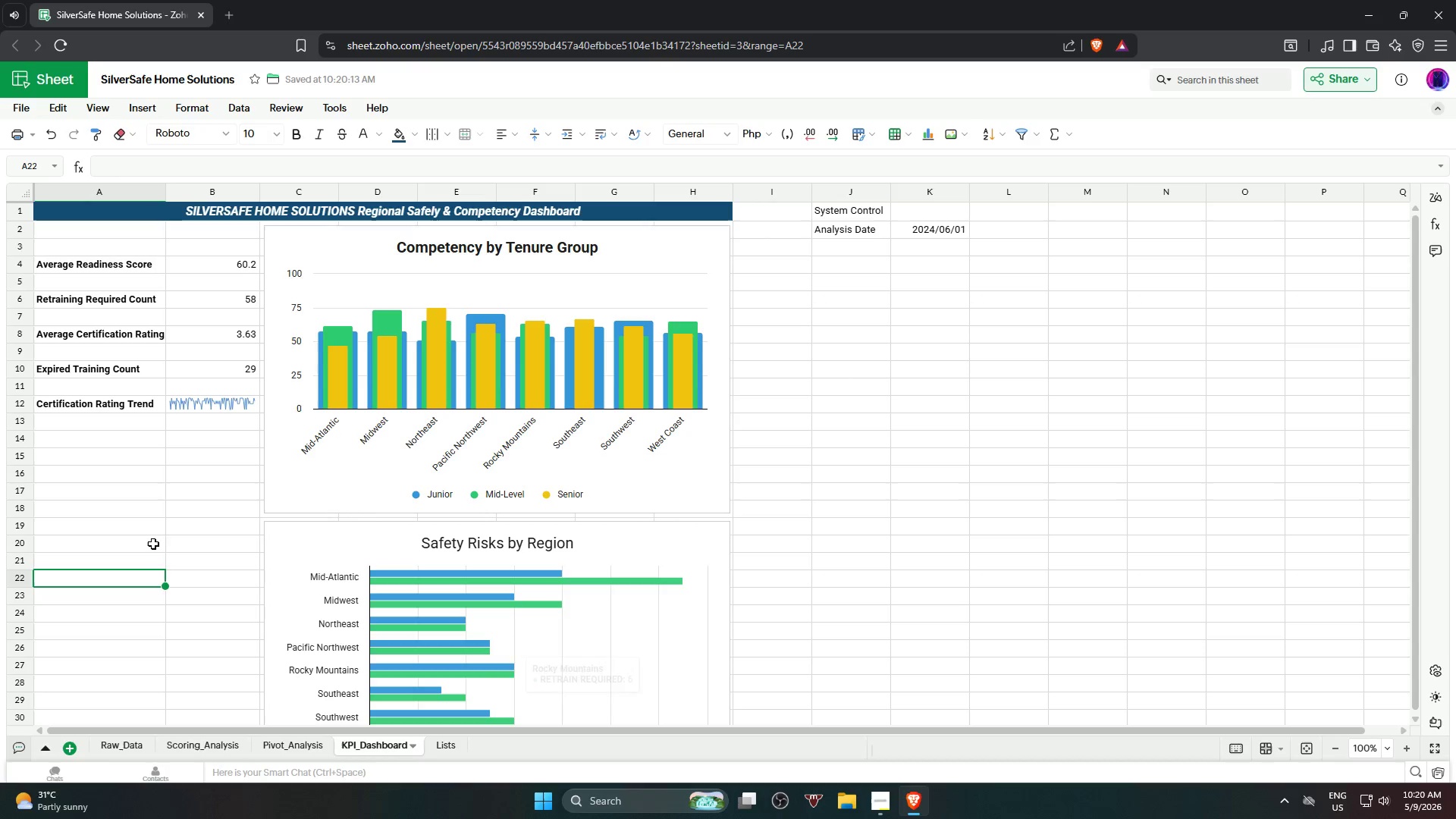 
left_click([146, 270])
 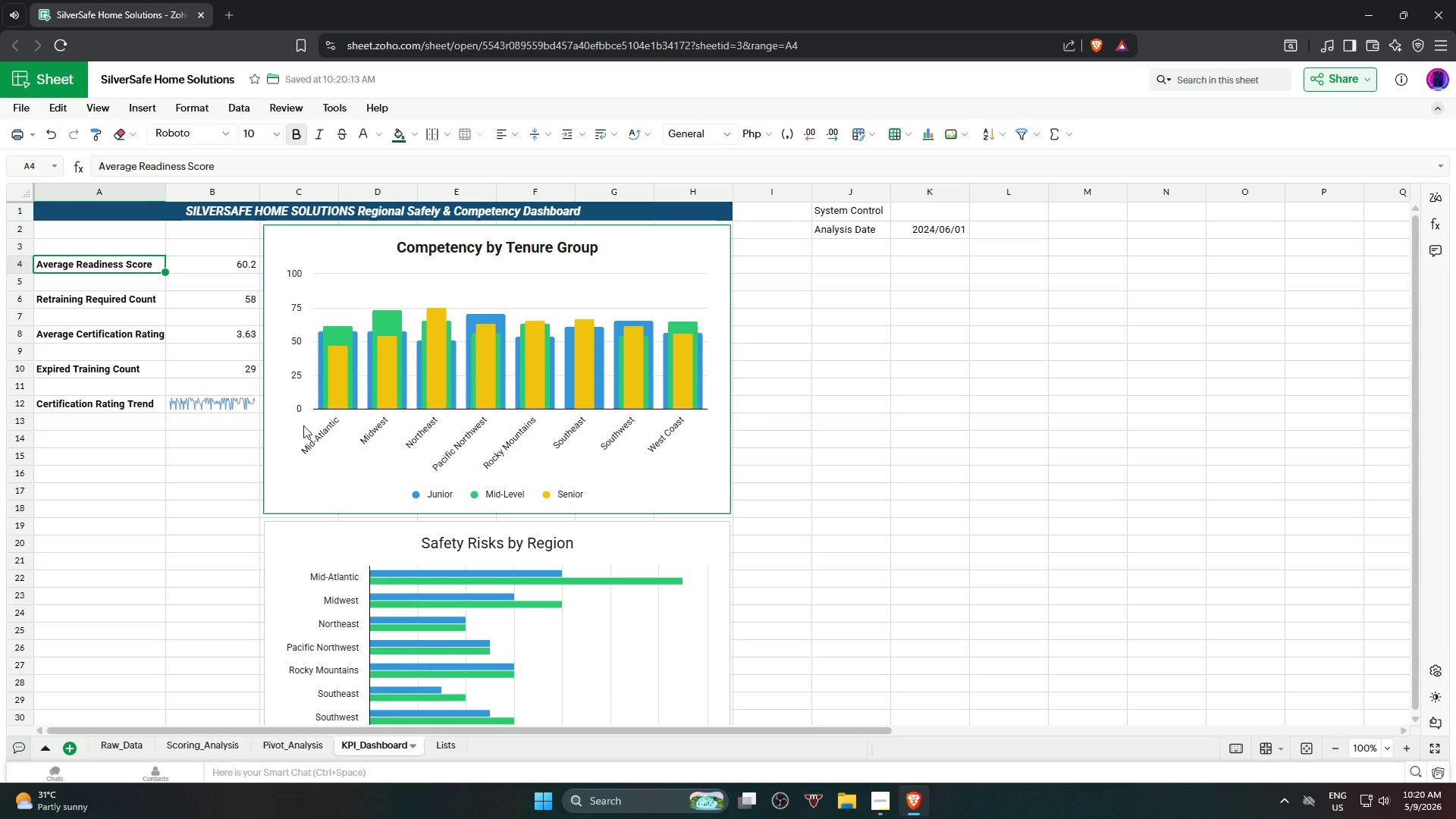 
hold_key(key=ShiftLeft, duration=0.59)
left_click([218, 405])
 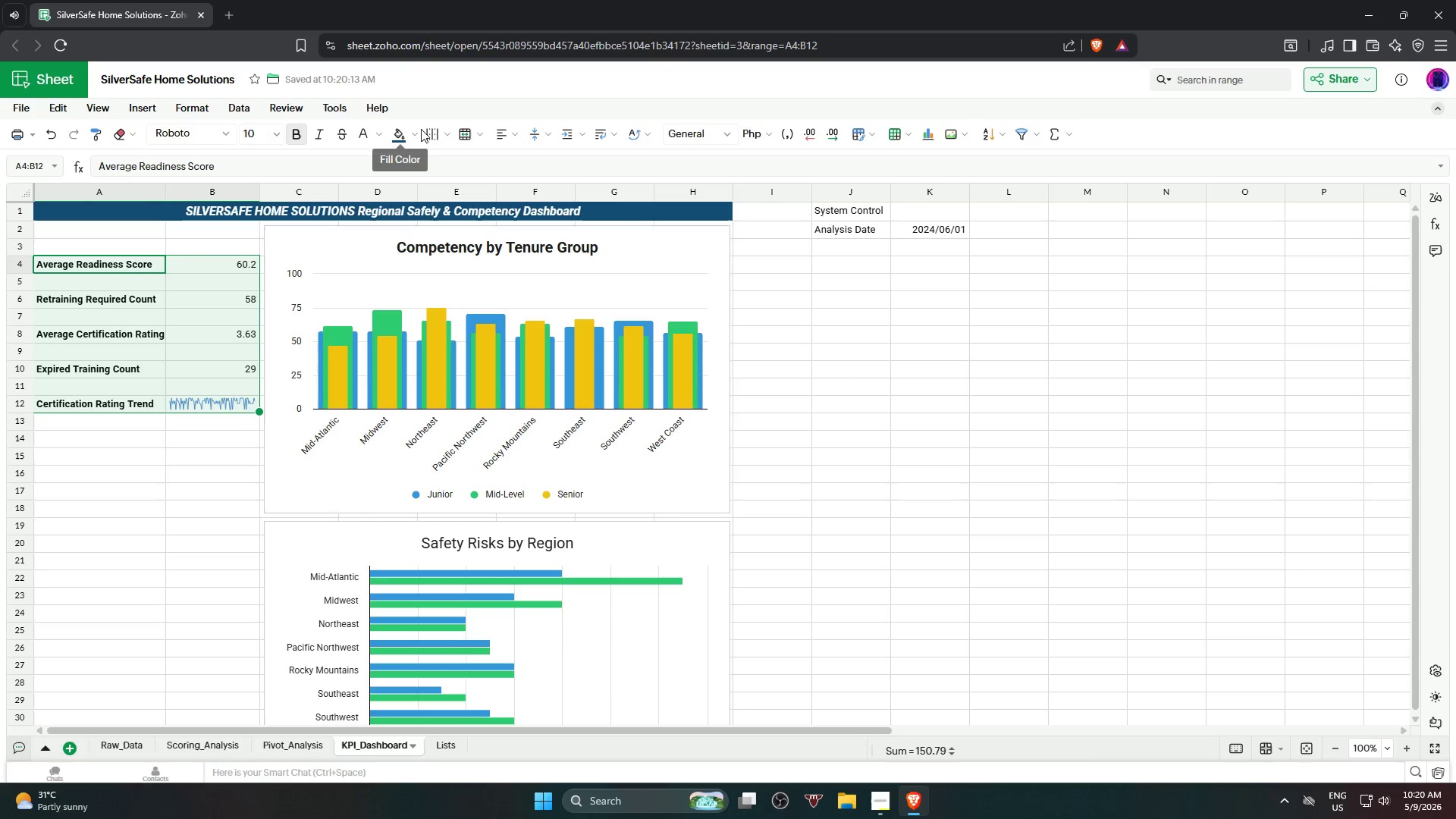 
left_click([446, 138])
 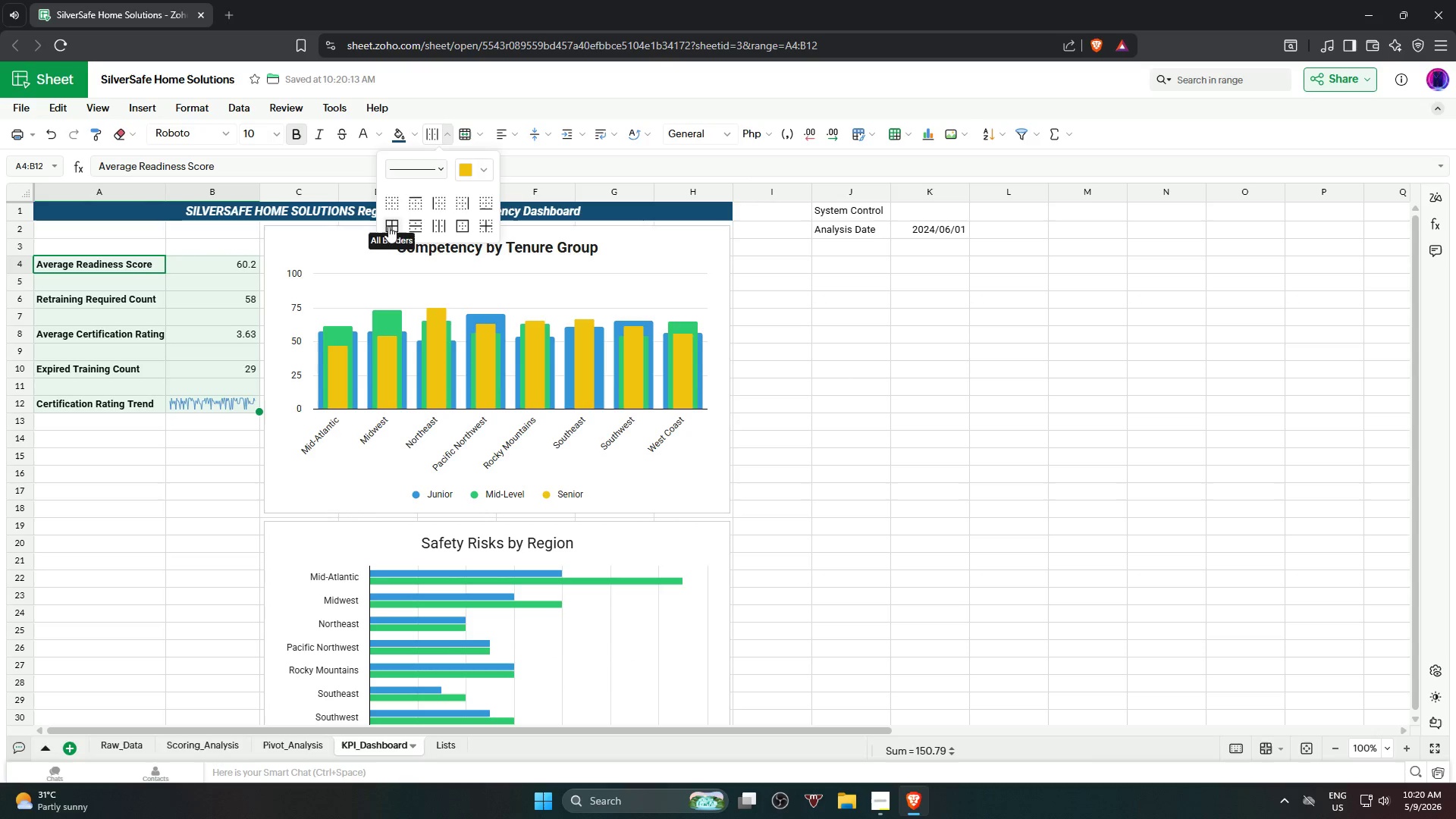 
left_click([389, 226])
 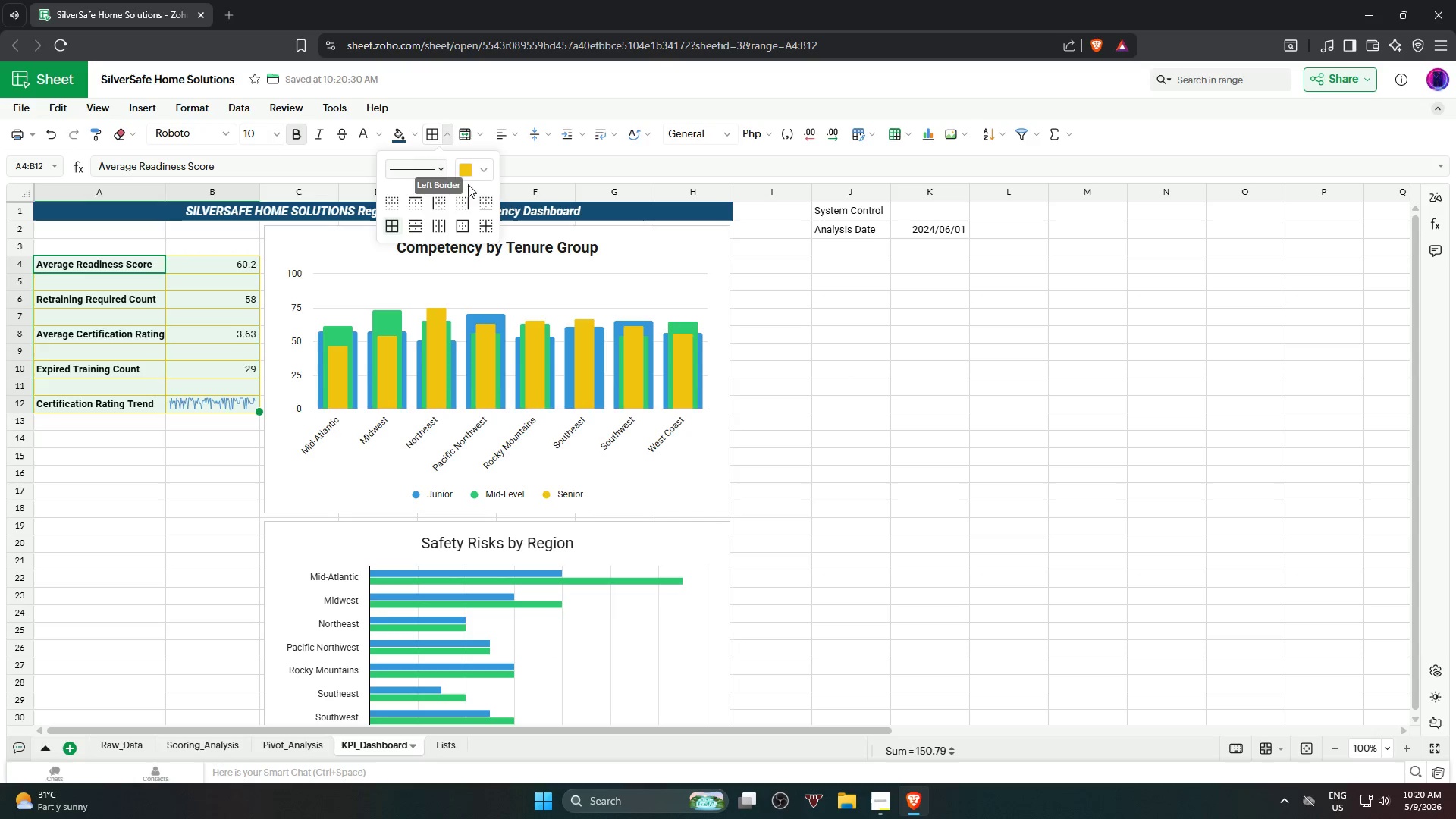 
left_click([487, 175])
 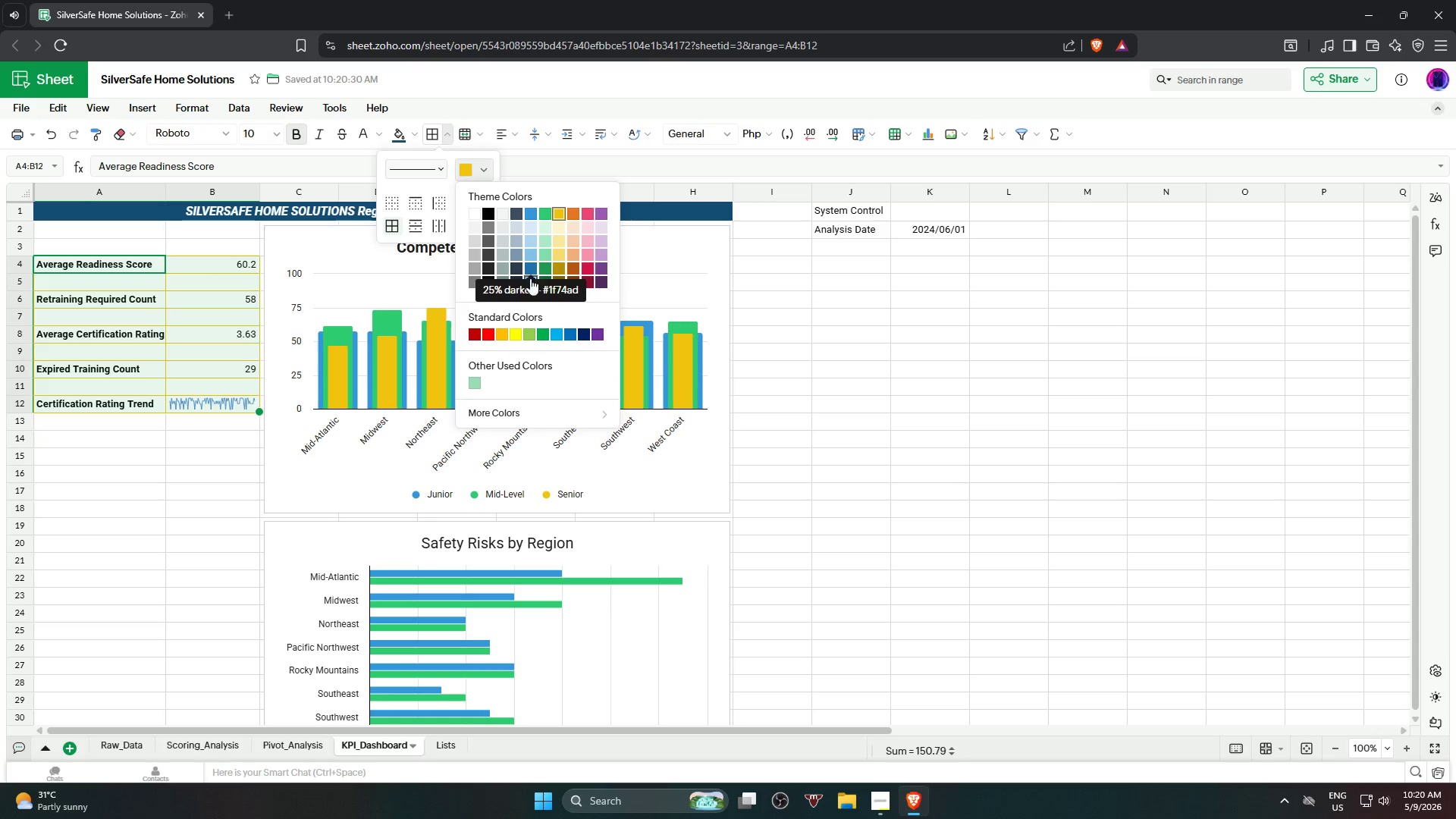 
wait(8.5)
 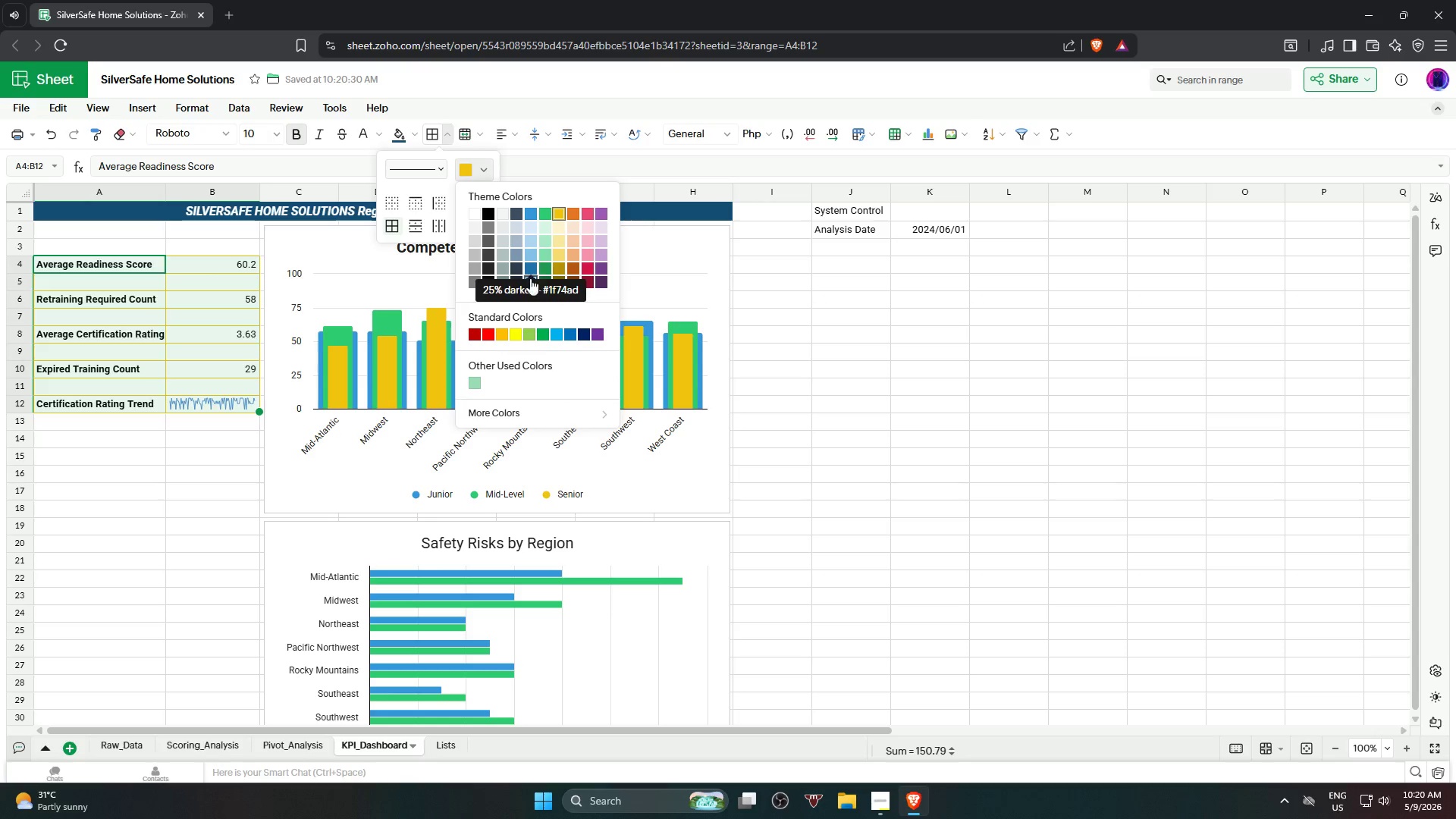 
left_click([544, 254])
 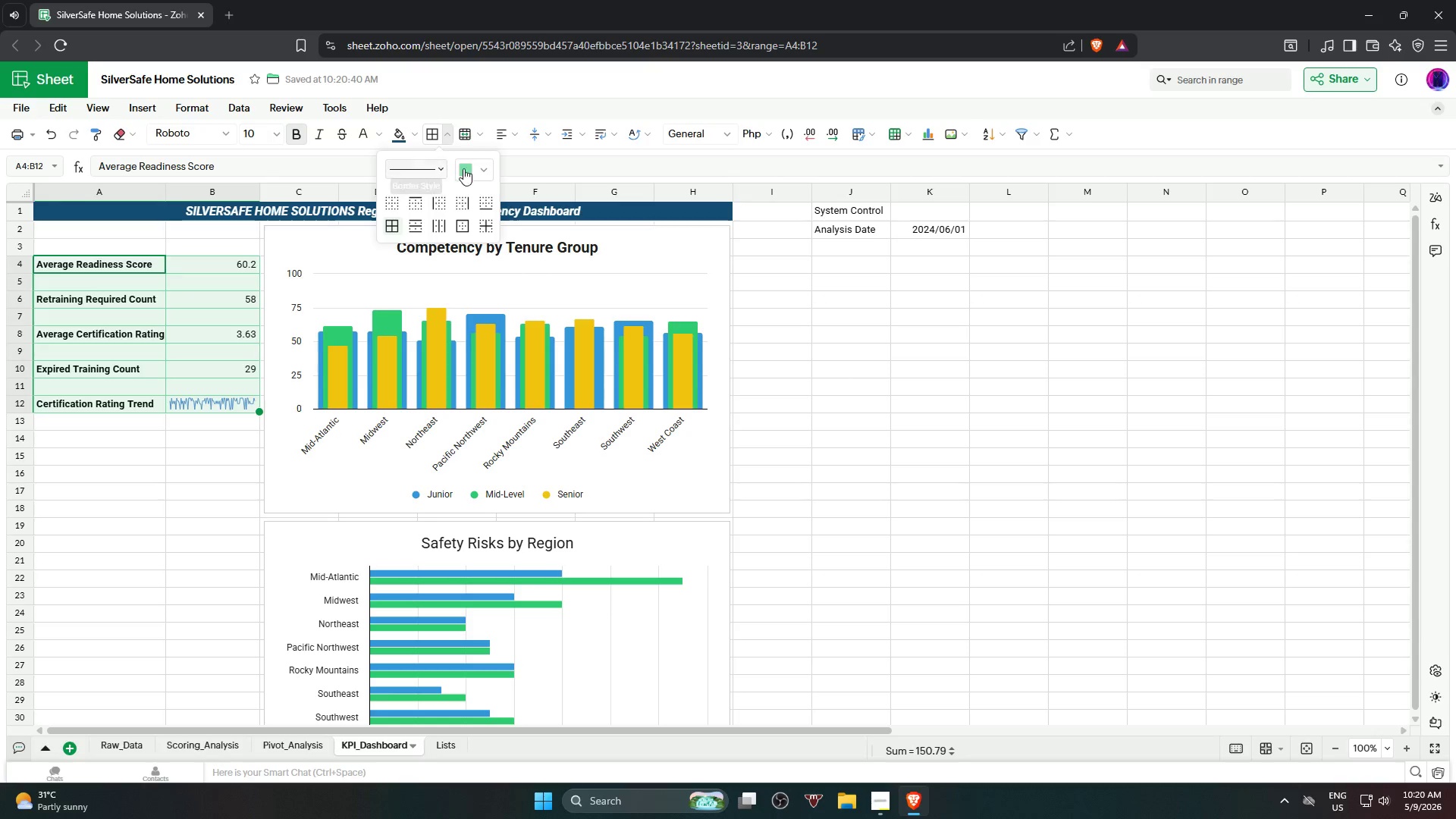 
left_click([474, 170])
 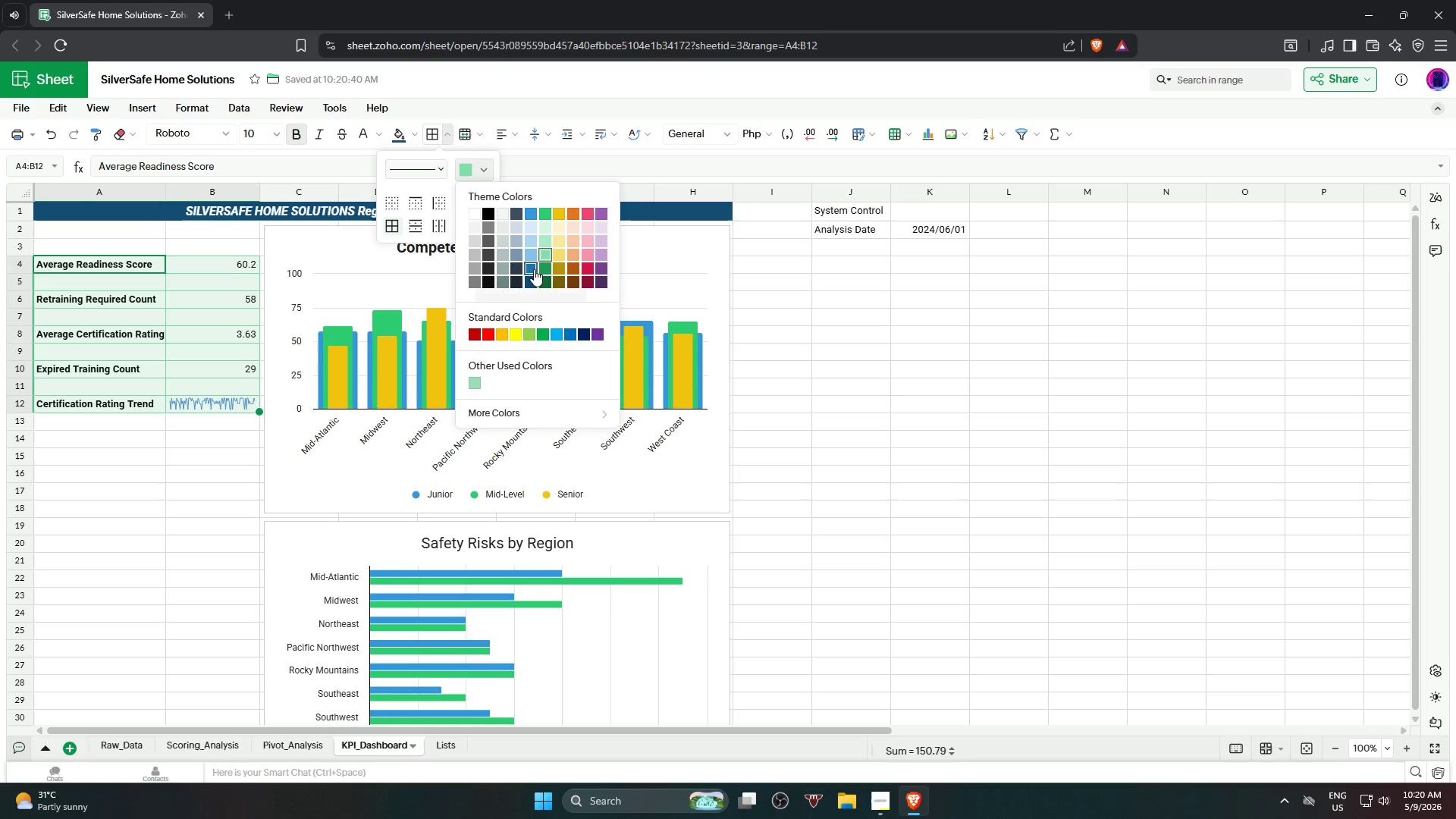 
left_click([544, 270])
 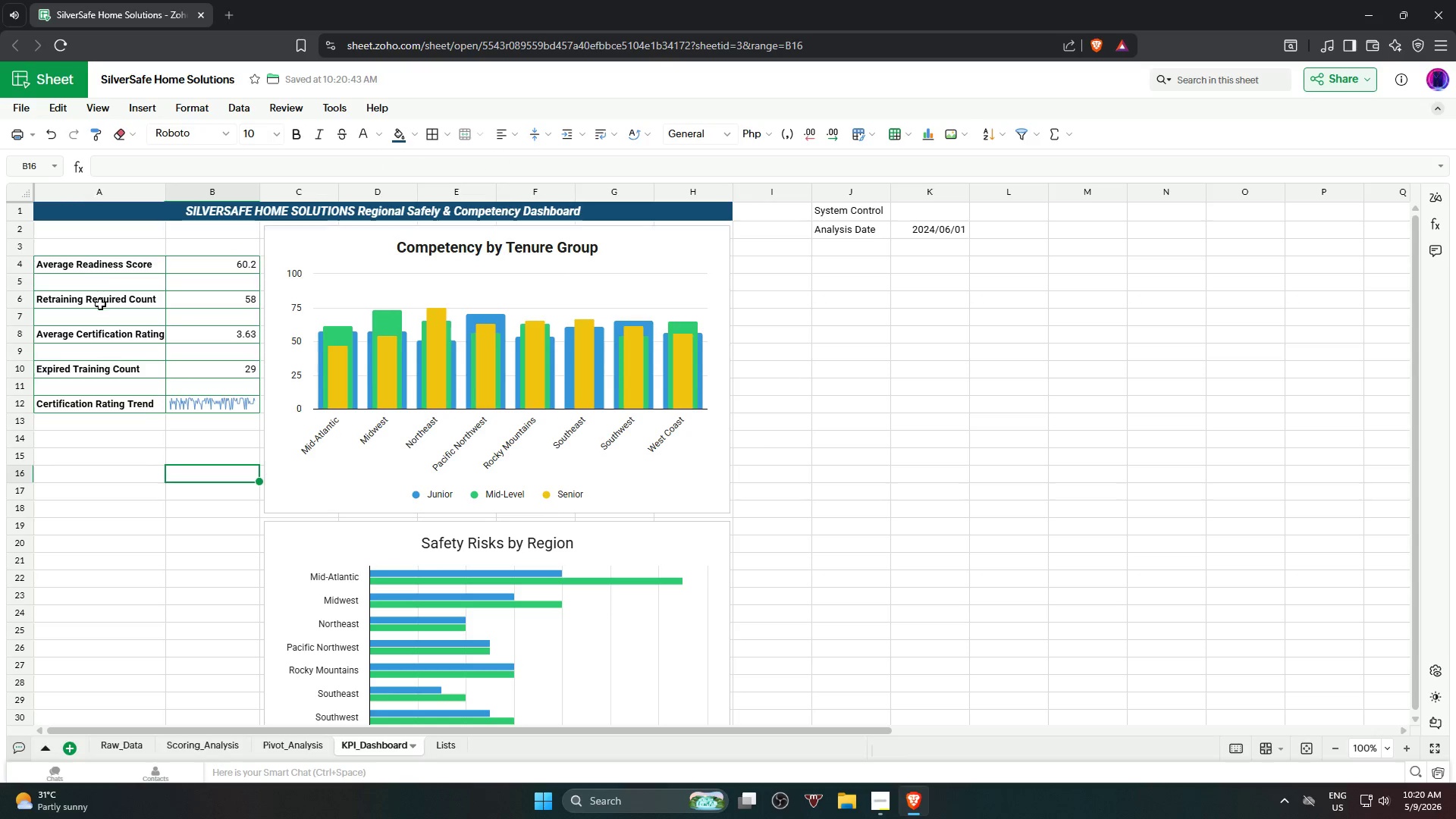 
left_click([124, 265])
 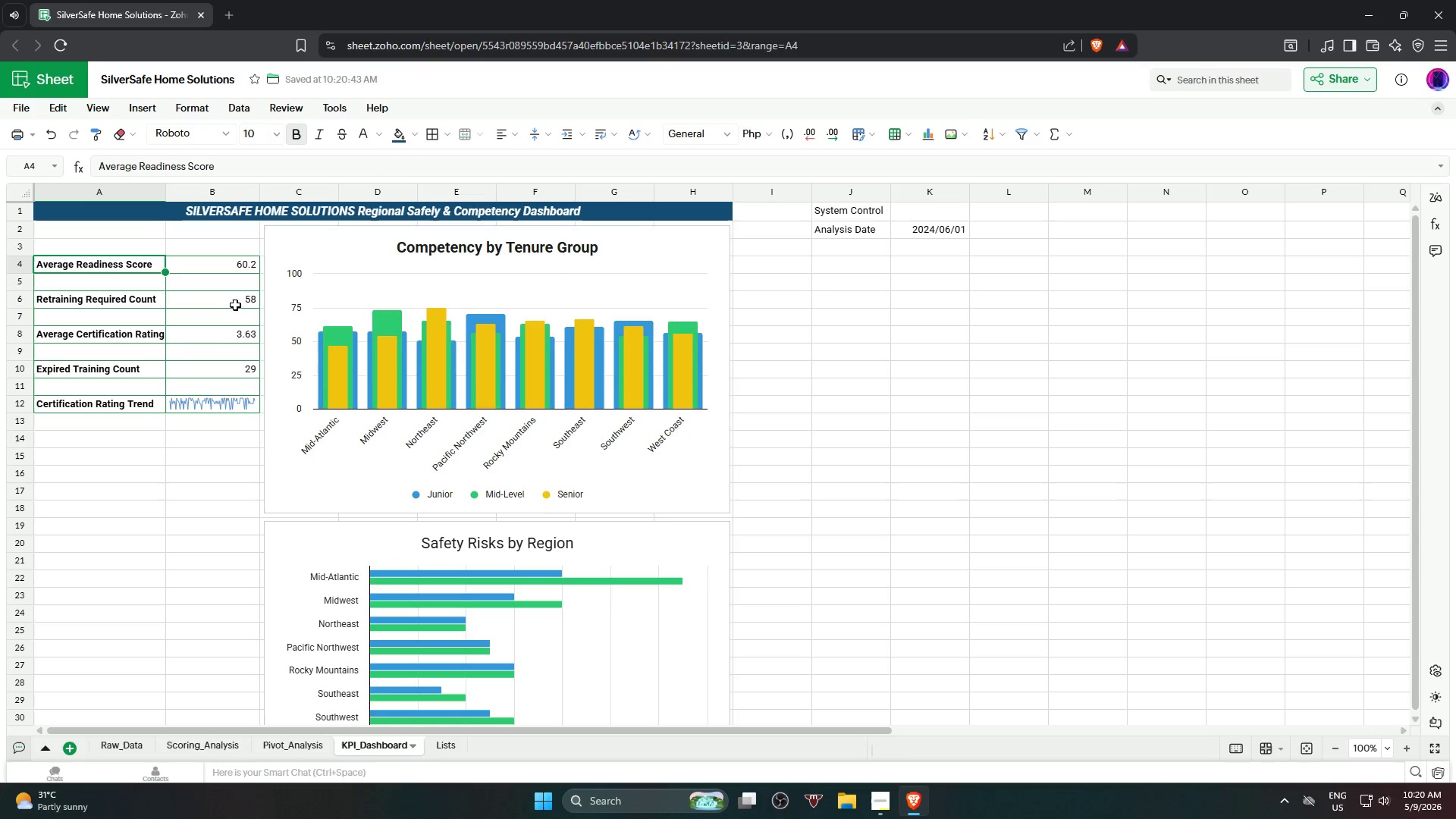 
hold_key(key=ShiftLeft, duration=2.11)
left_click([98, 406])
 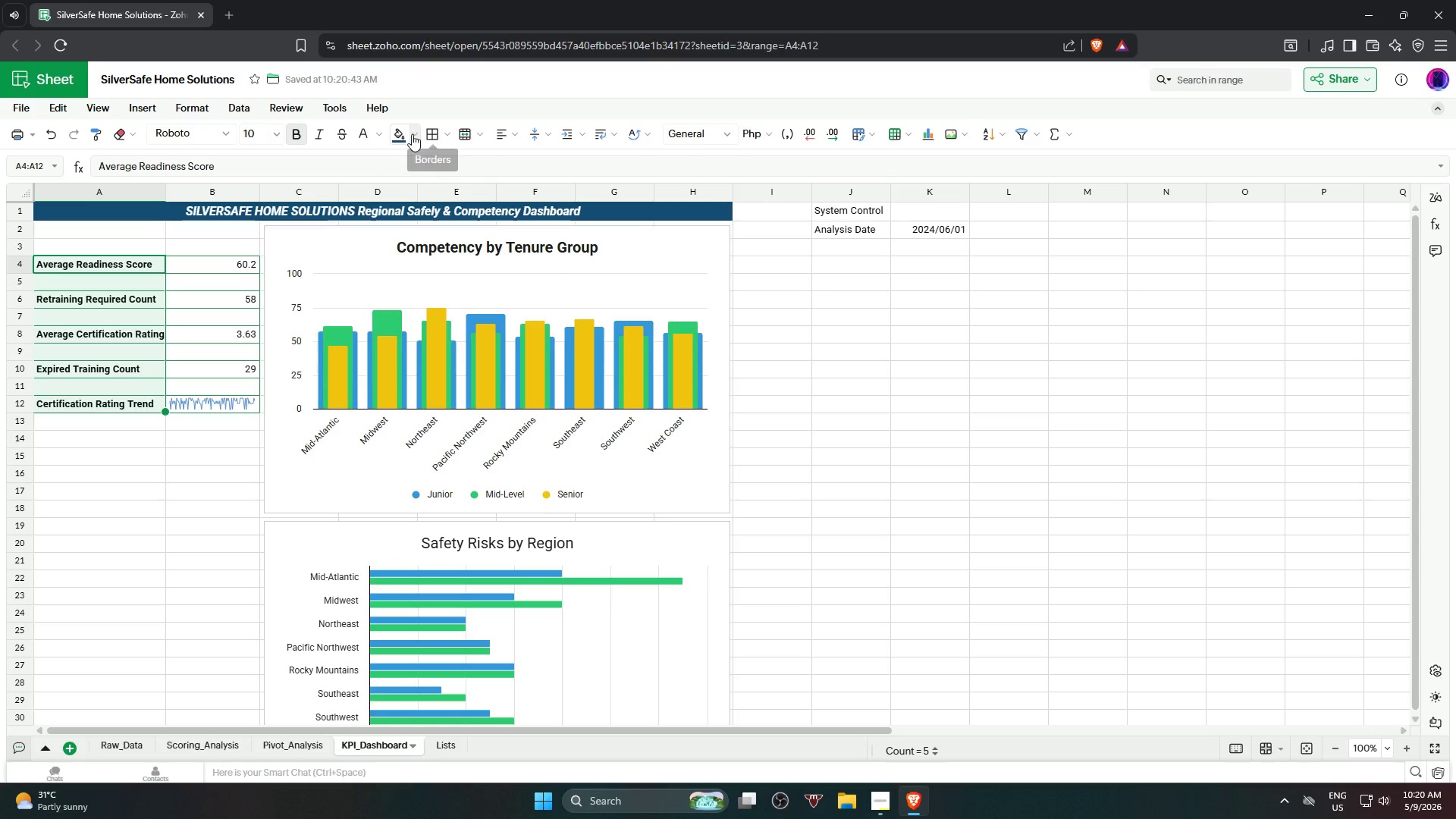 
left_click([403, 135])
 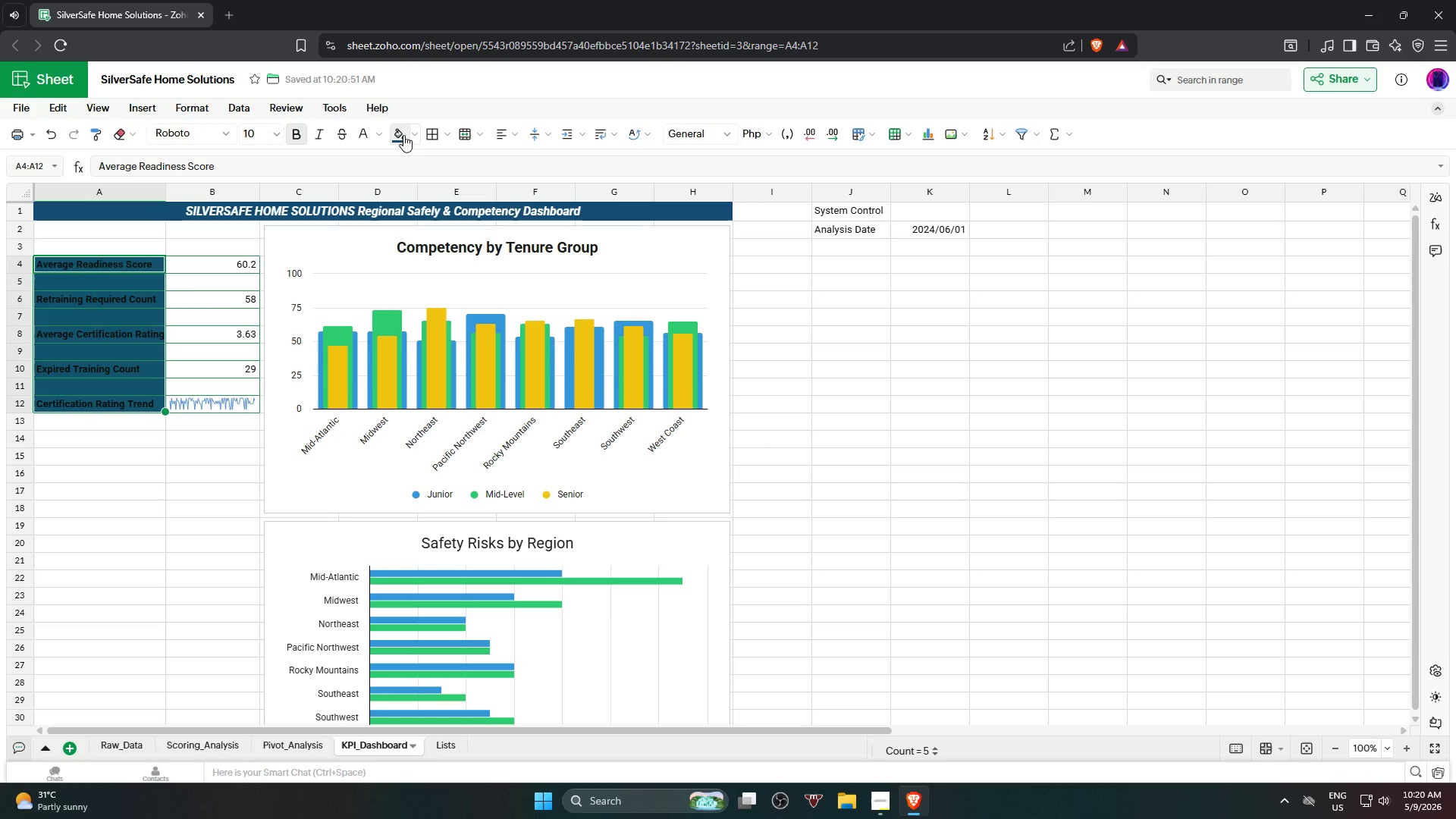 
mouse_move([406, 138])
 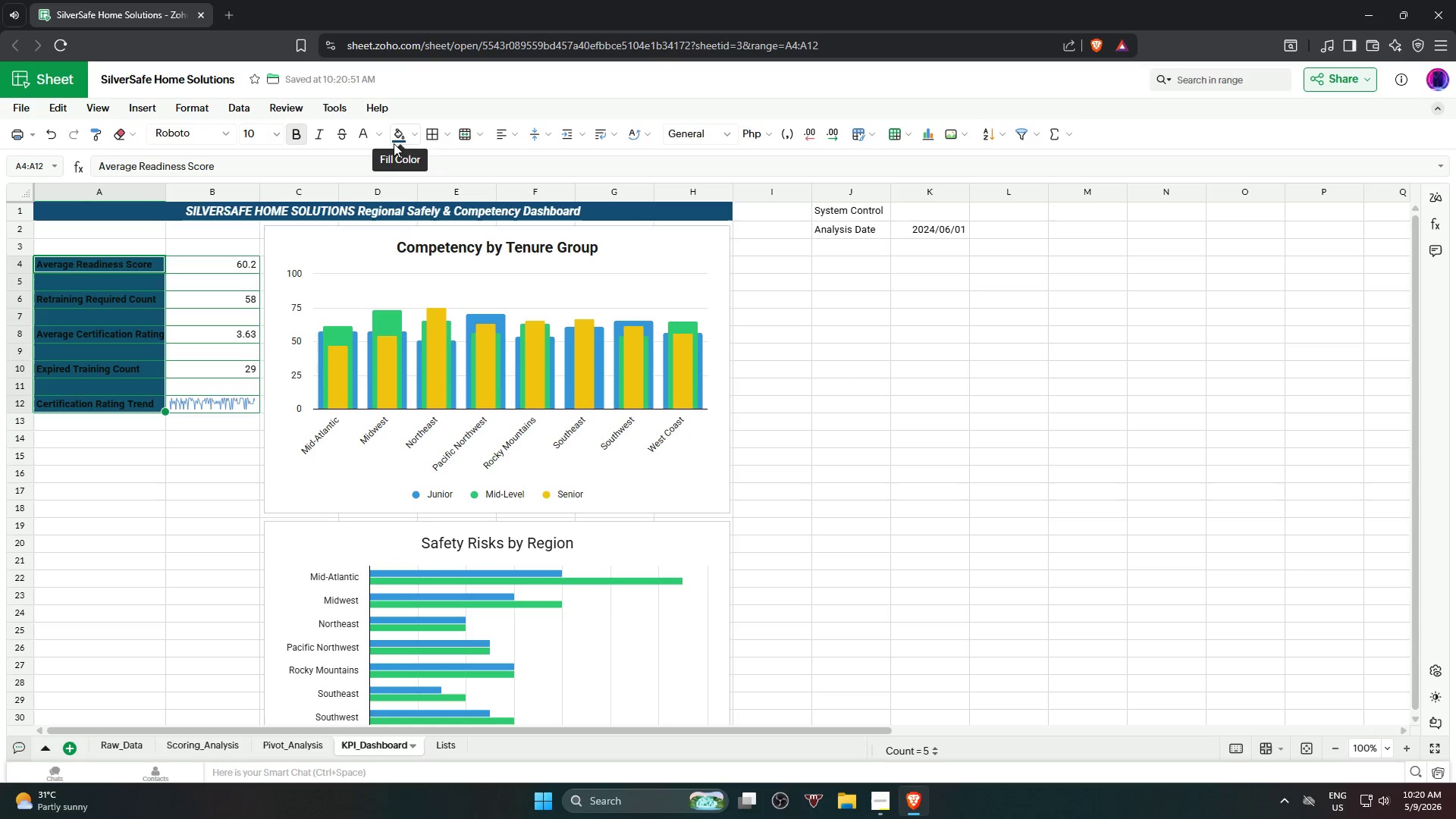 
left_click([378, 136])
 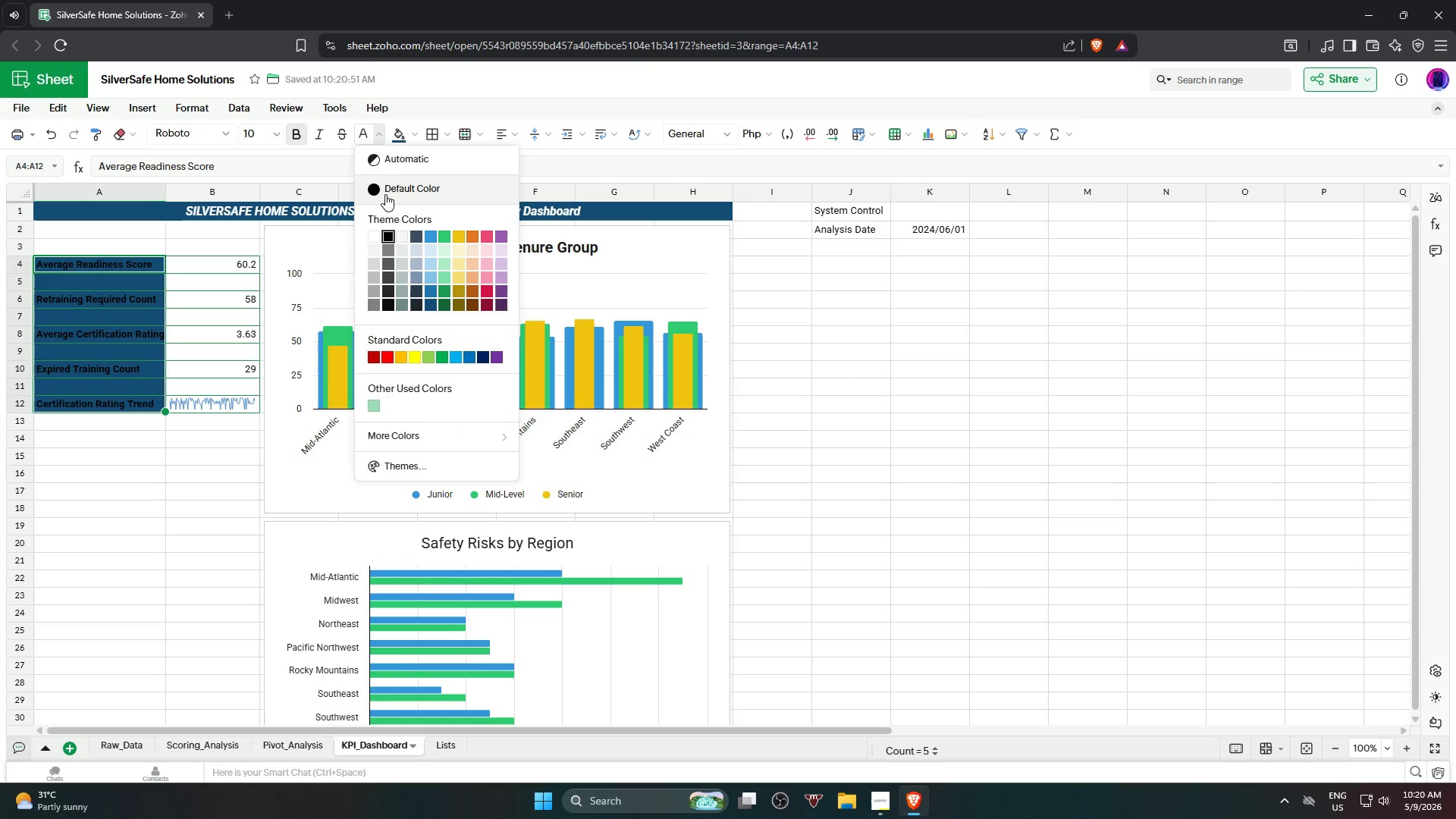 
left_click([395, 162])
 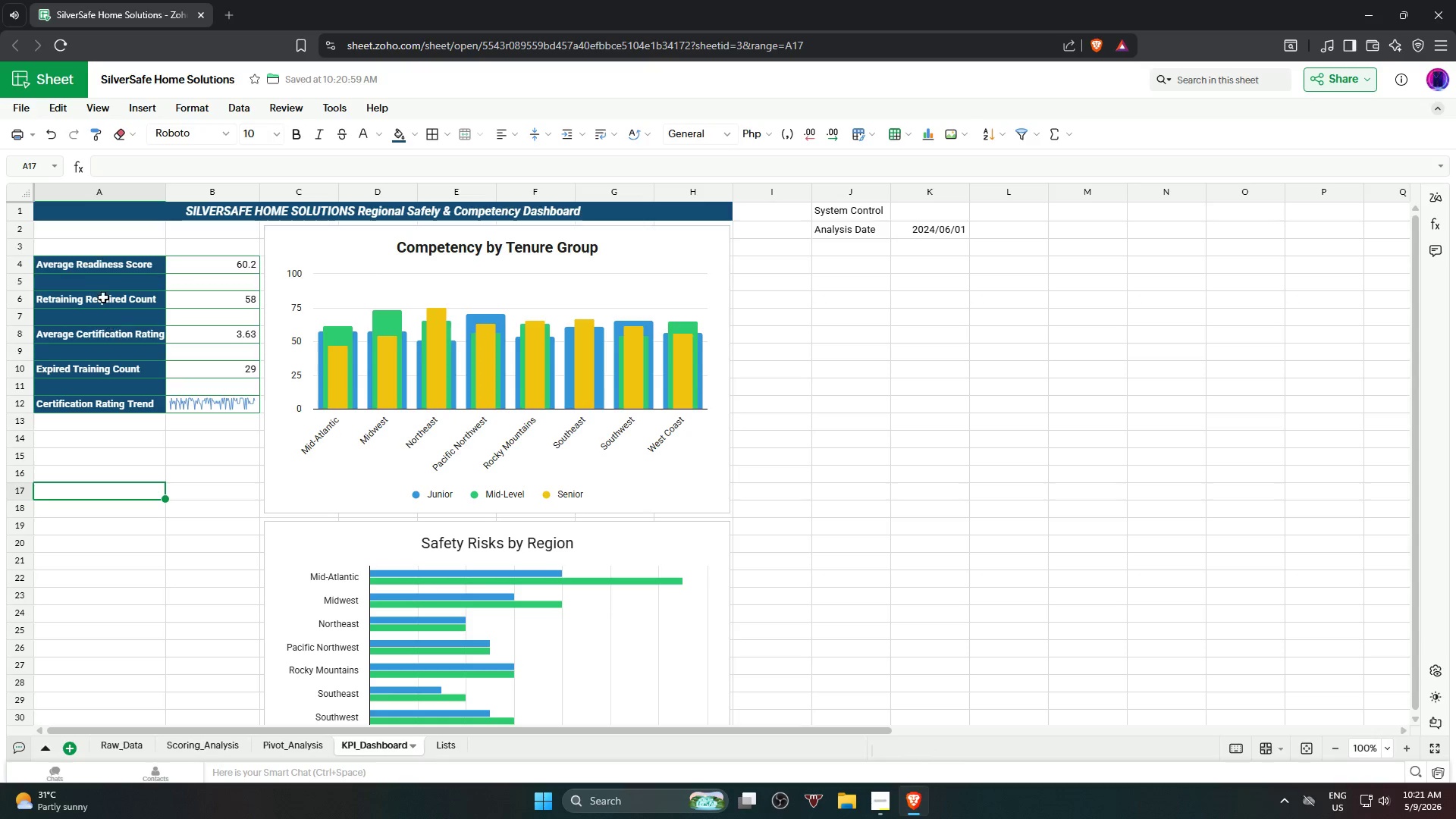 
hold_key(key=ShiftLeft, duration=0.89)
left_click([216, 406])
 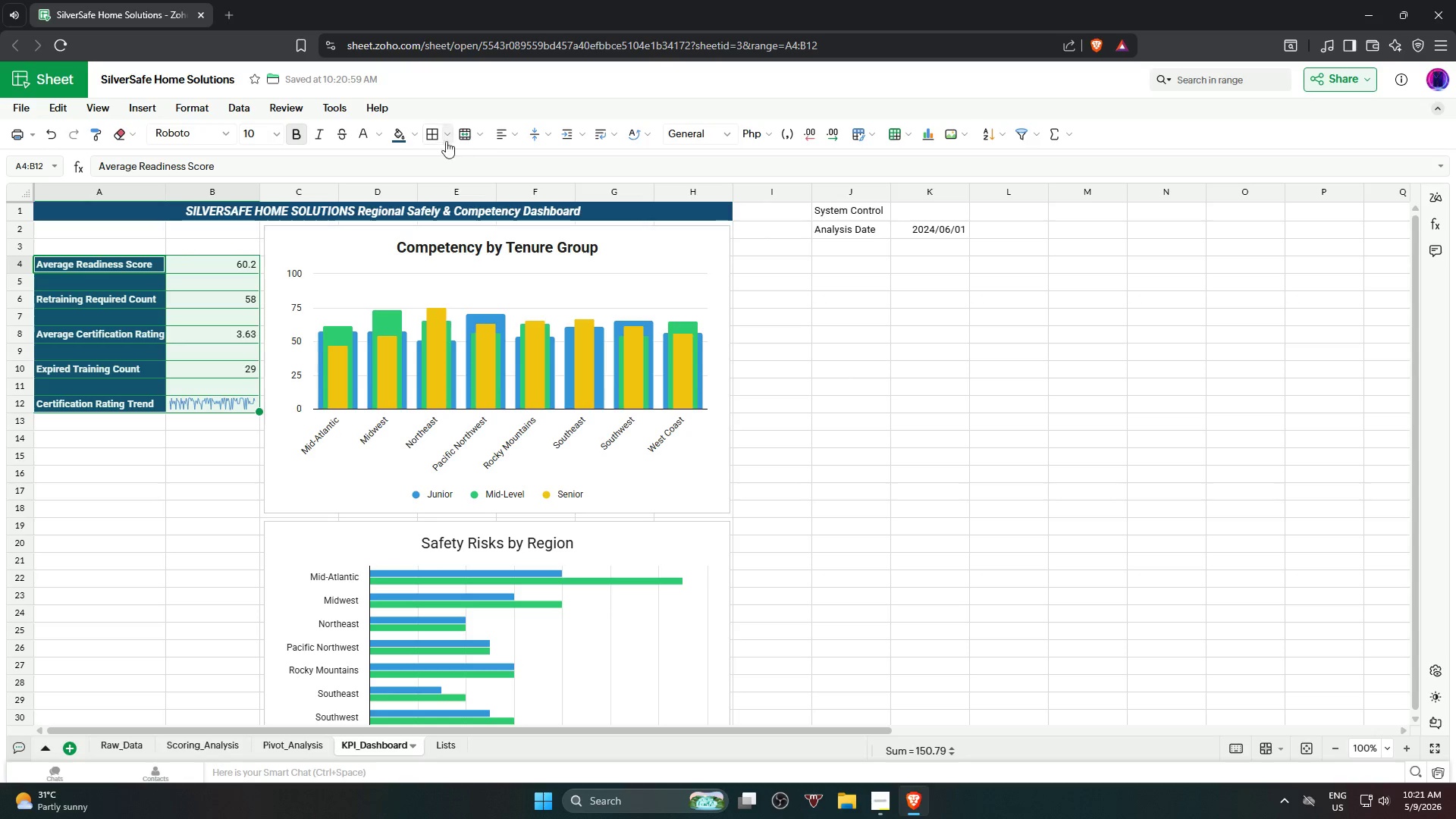 
left_click([444, 133])
 